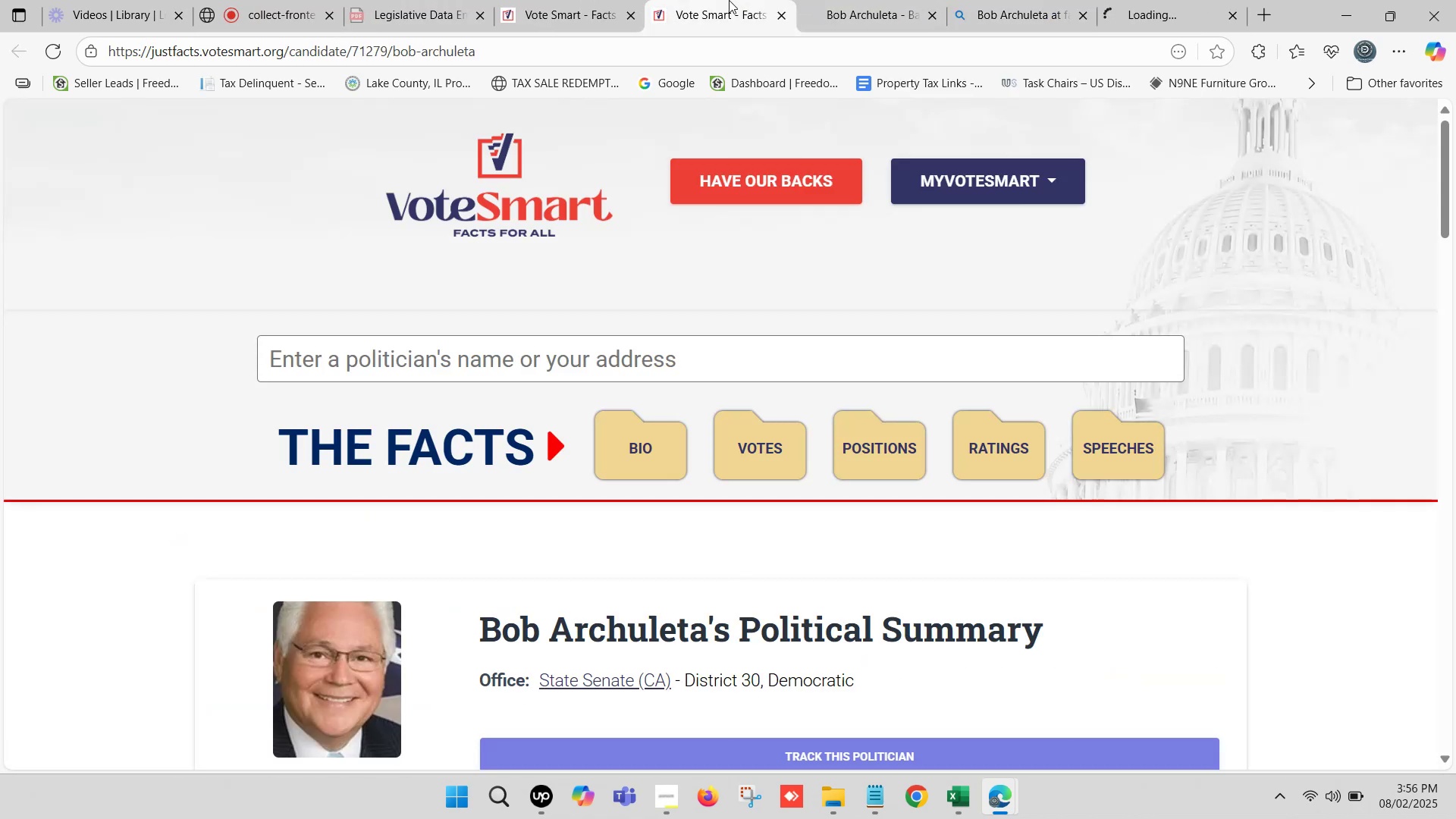 
key(Control+F)
 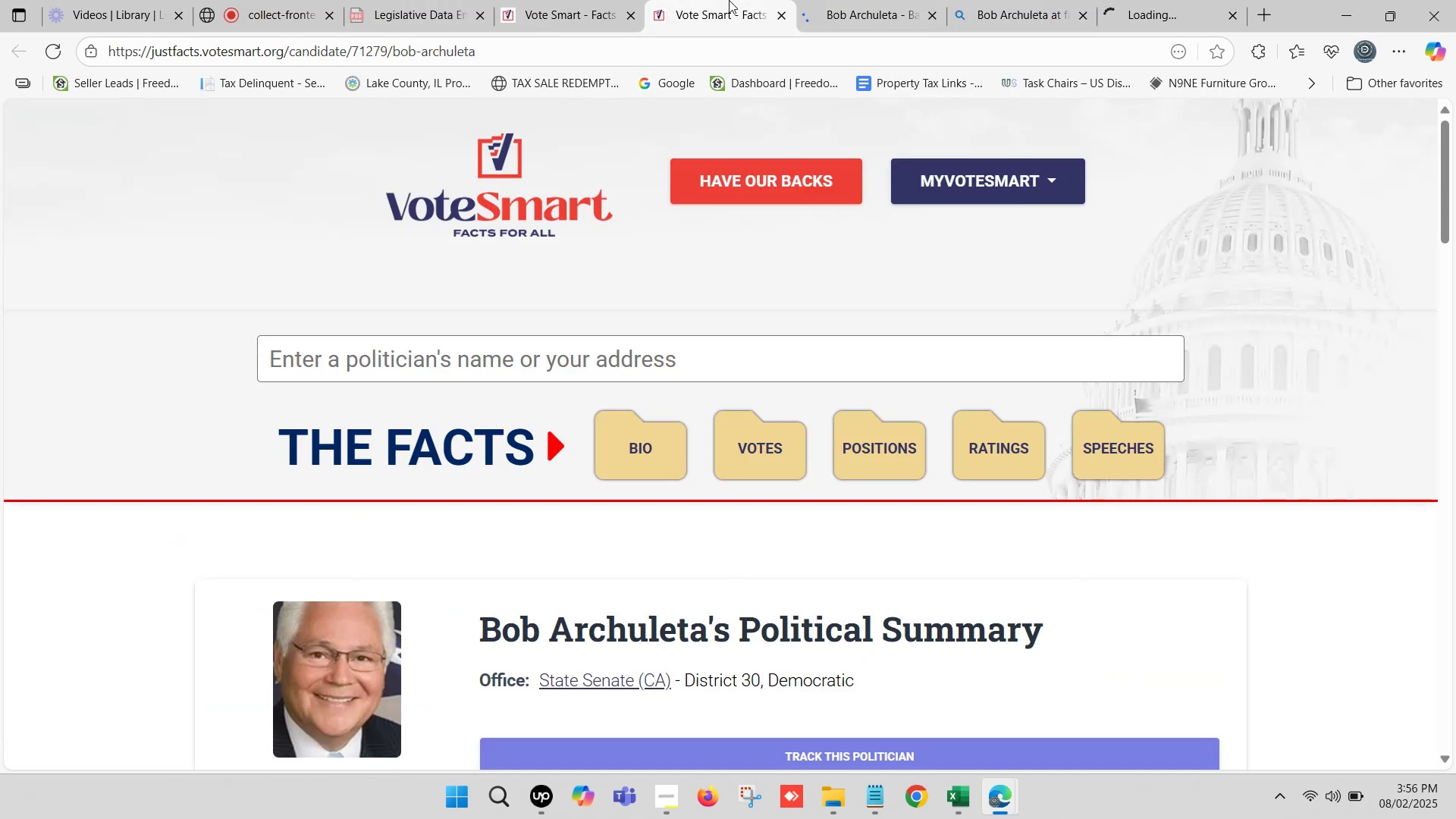 
key(Control+V)
 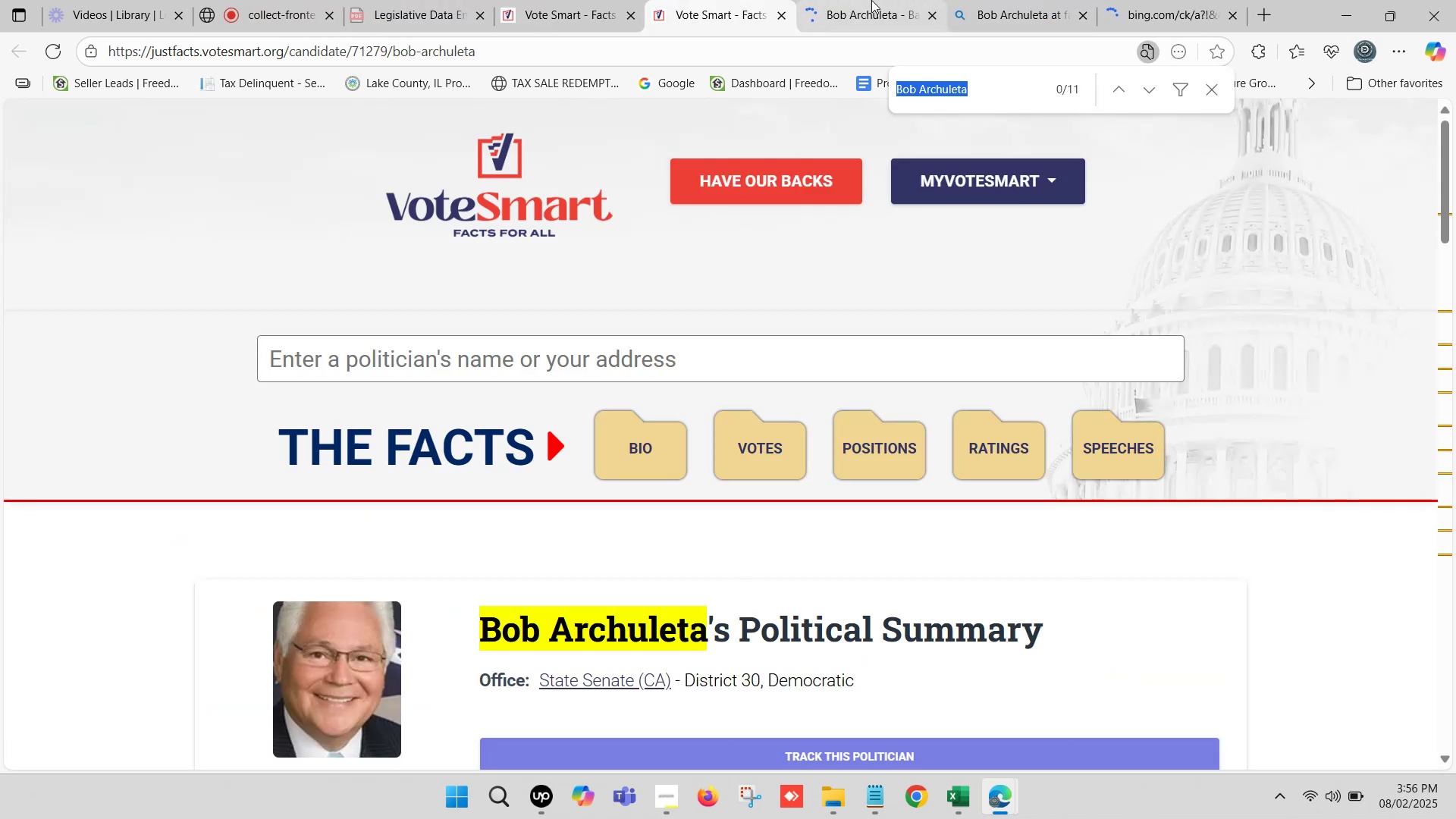 
left_click([551, 0])
 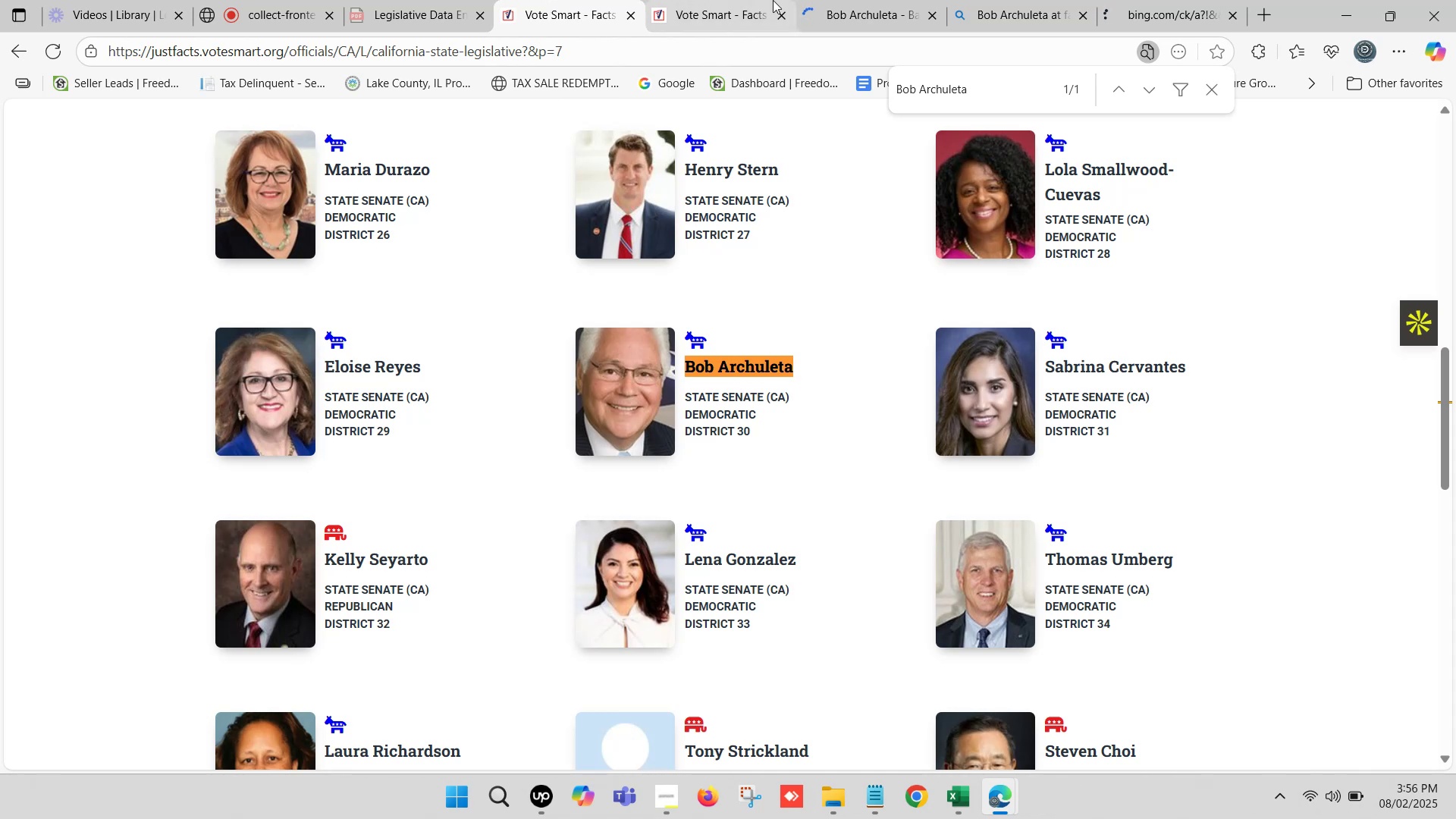 
left_click([899, 0])
 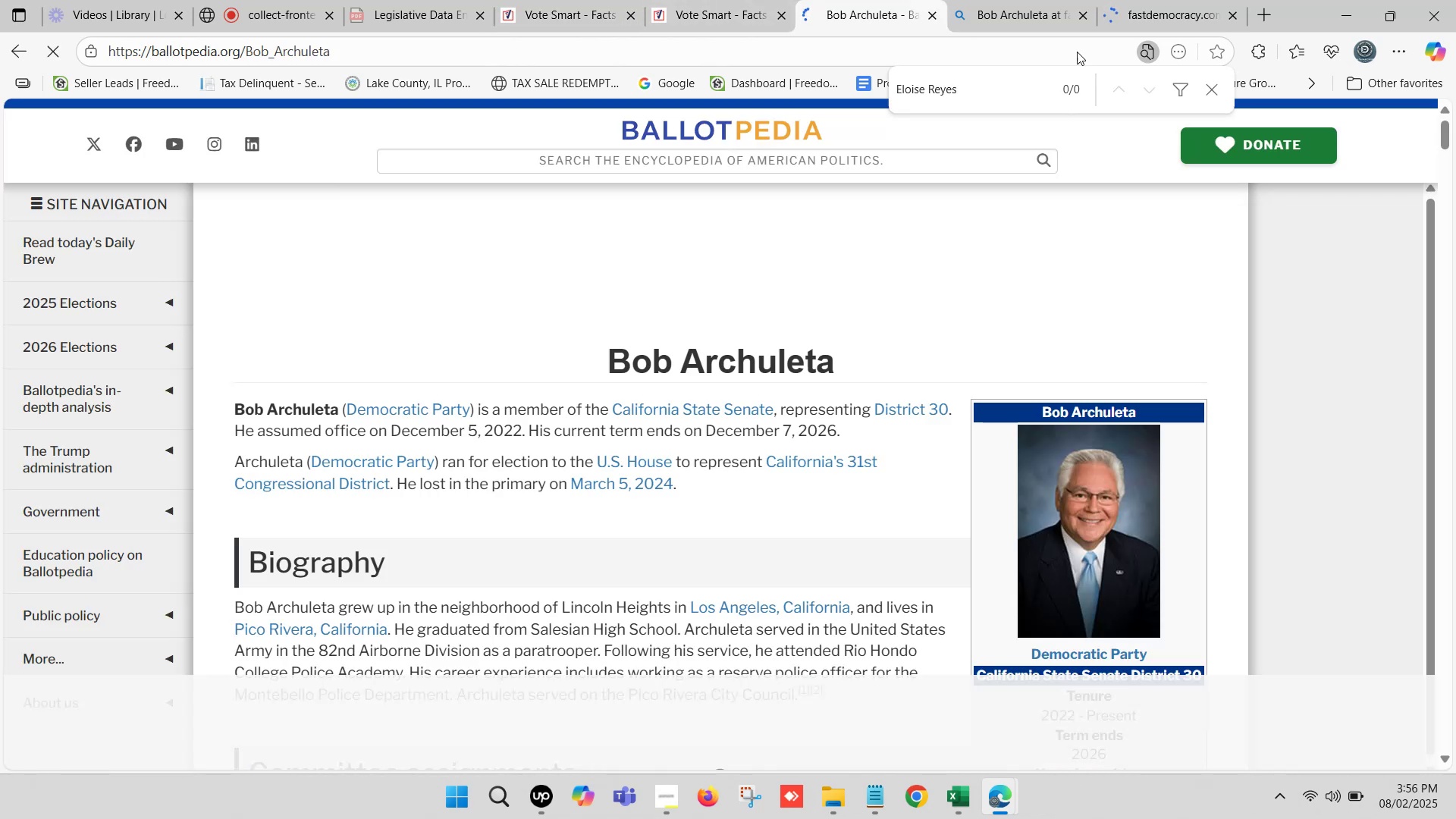 
left_click([1214, 0])
 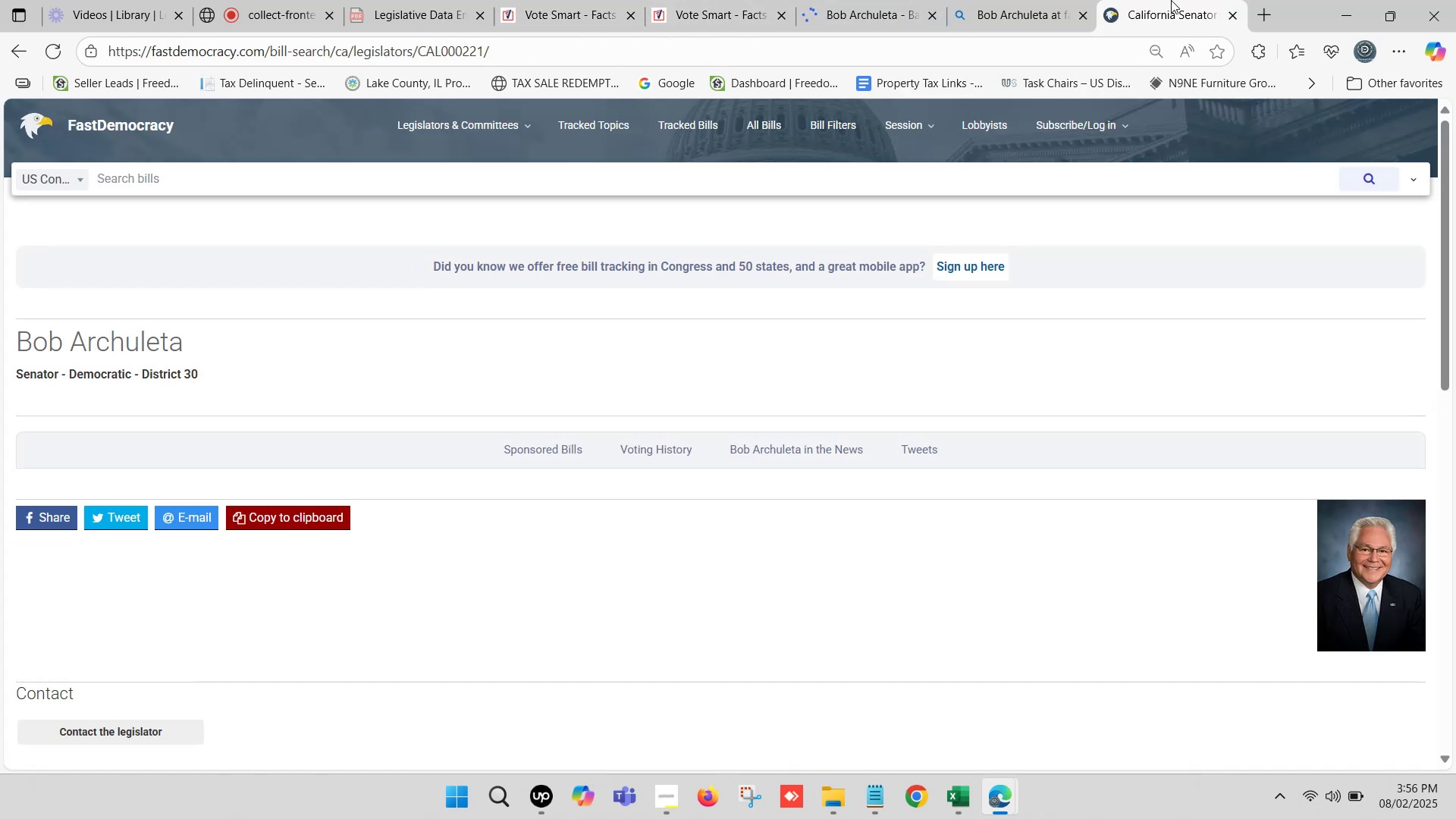 
left_click([855, 0])
 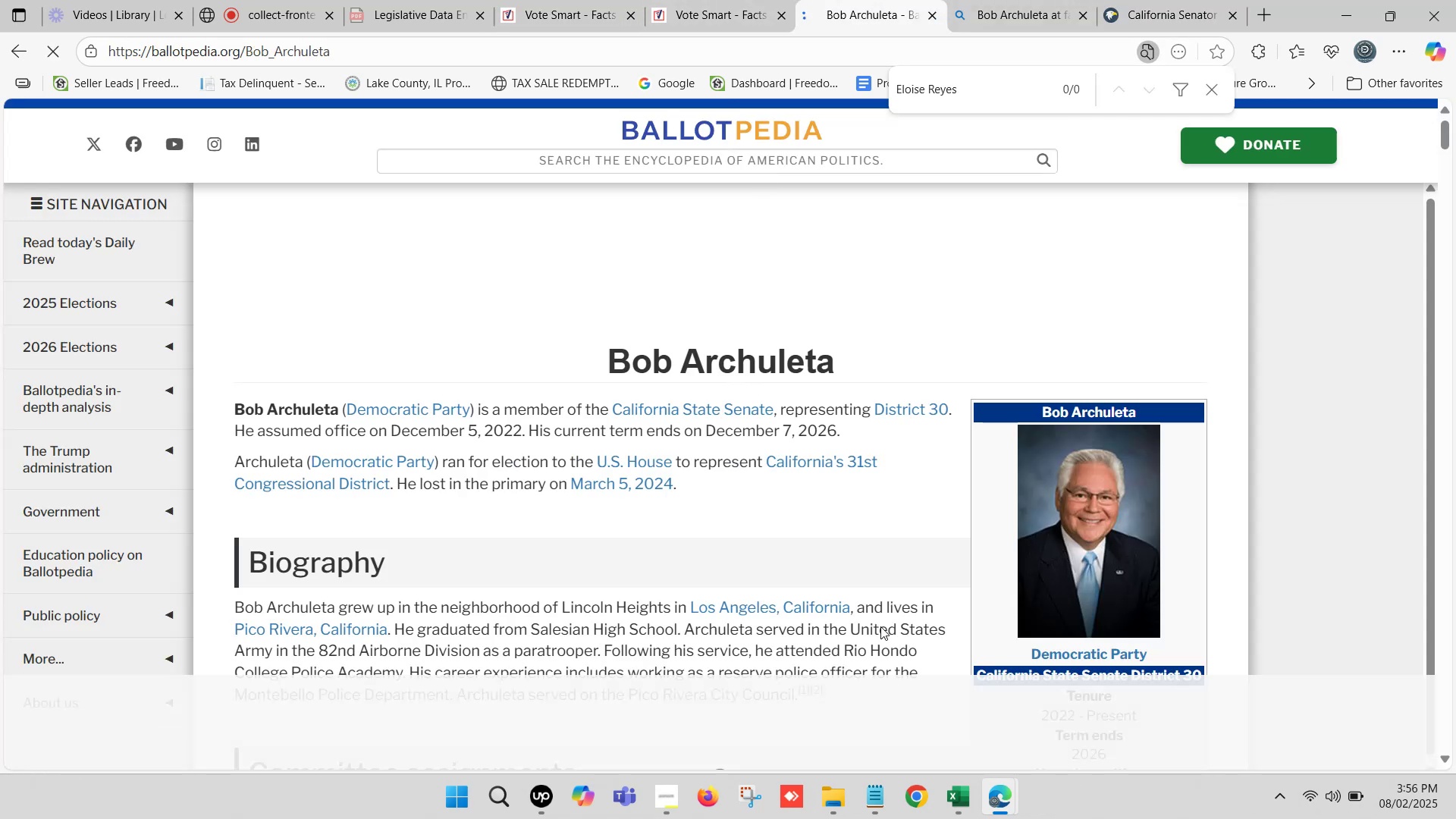 
left_click([947, 812])
 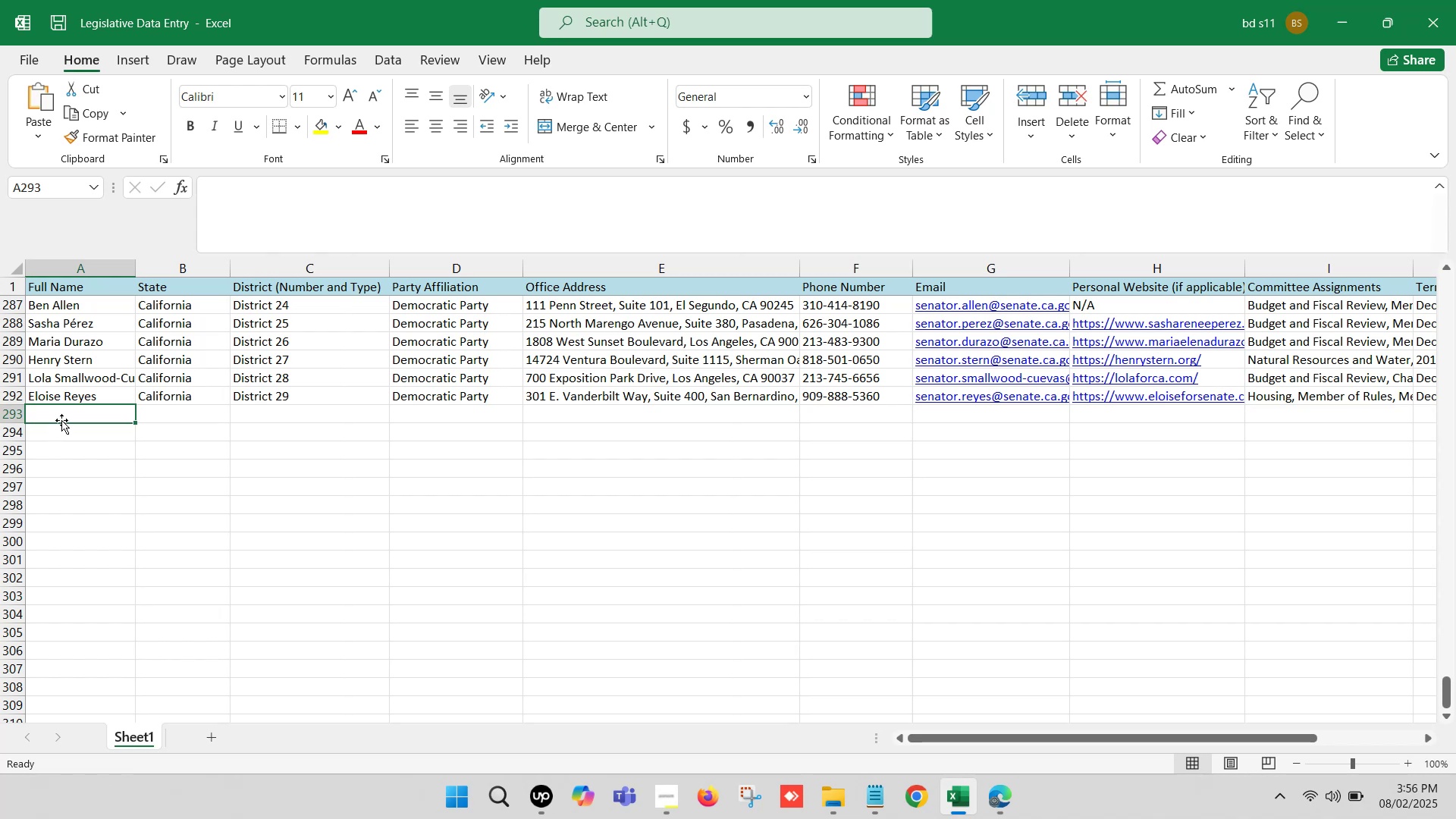 
double_click([62, 414])
 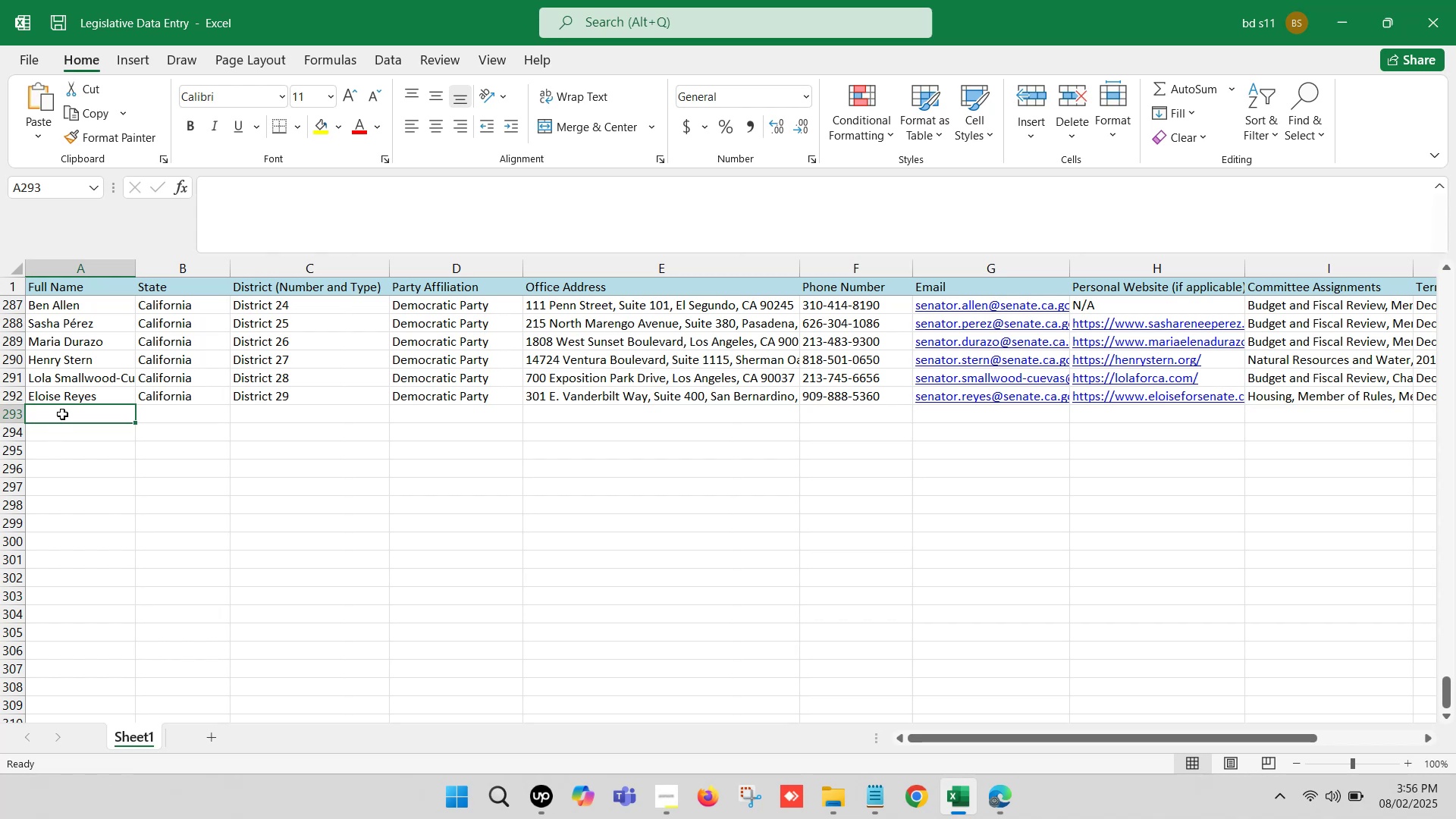 
key(Control+V)
 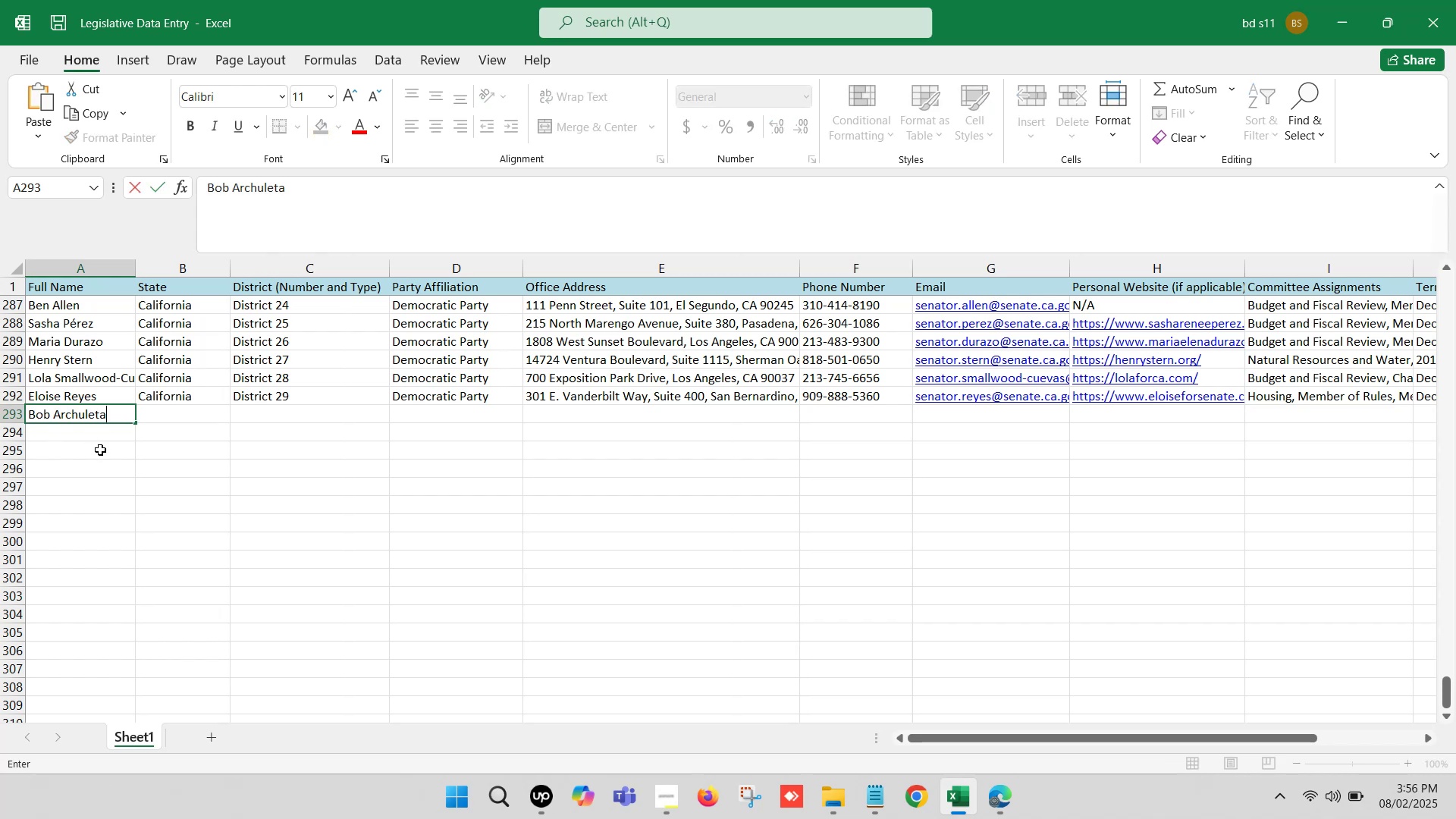 
left_click([100, 450])
 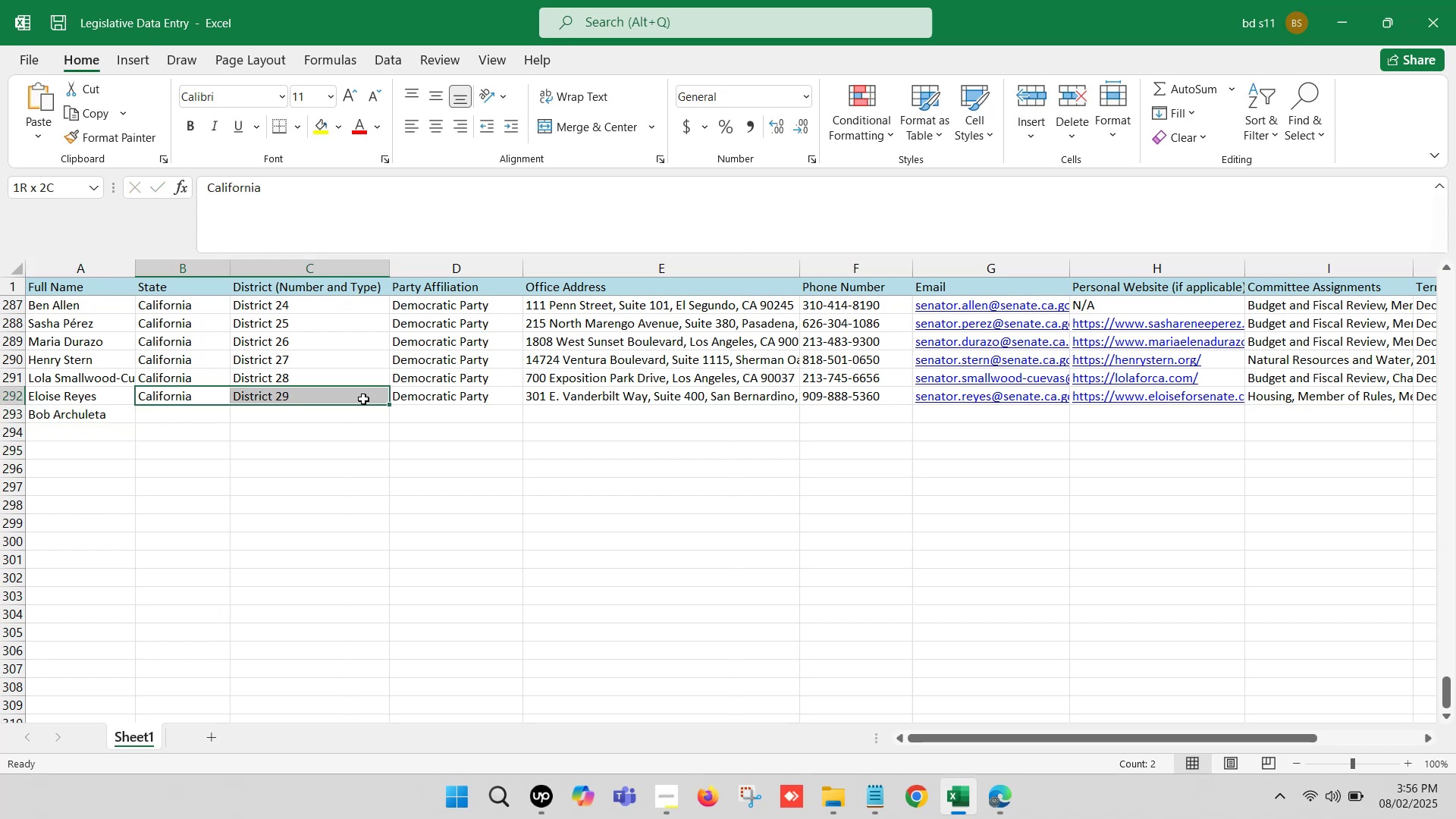 
key(Control+ControlLeft)
 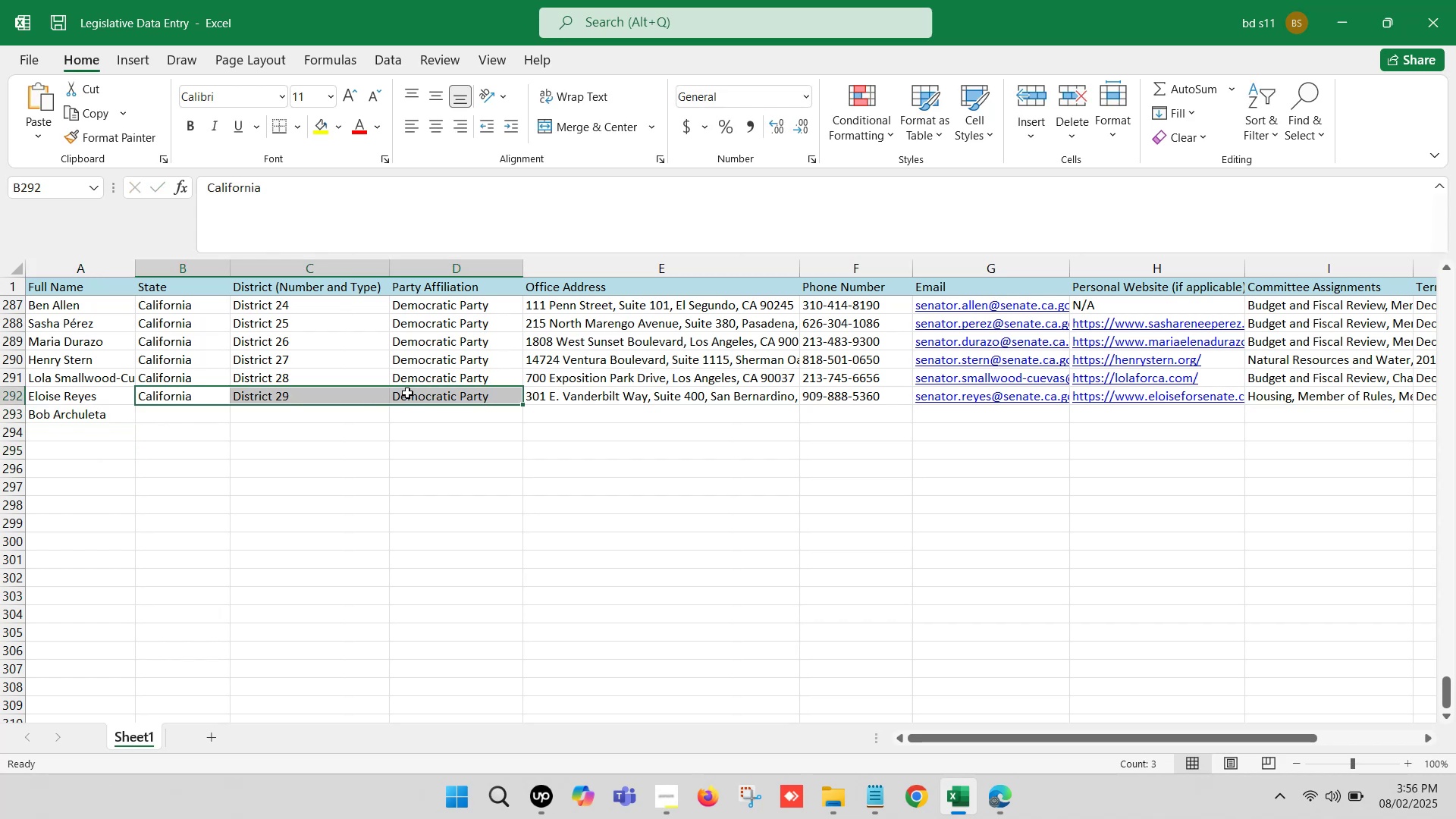 
key(Control+C)
 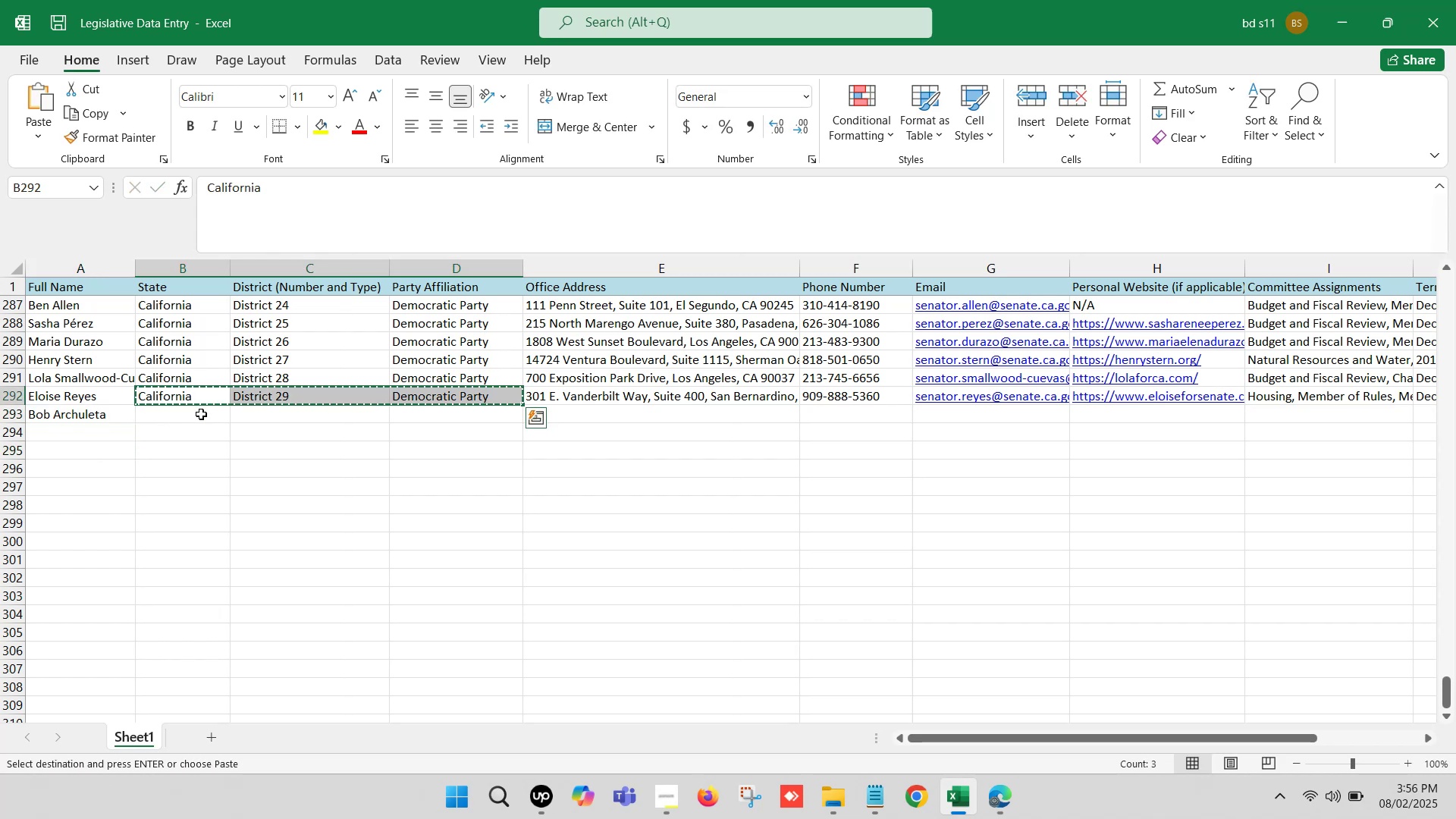 
key(Control+ControlLeft)
 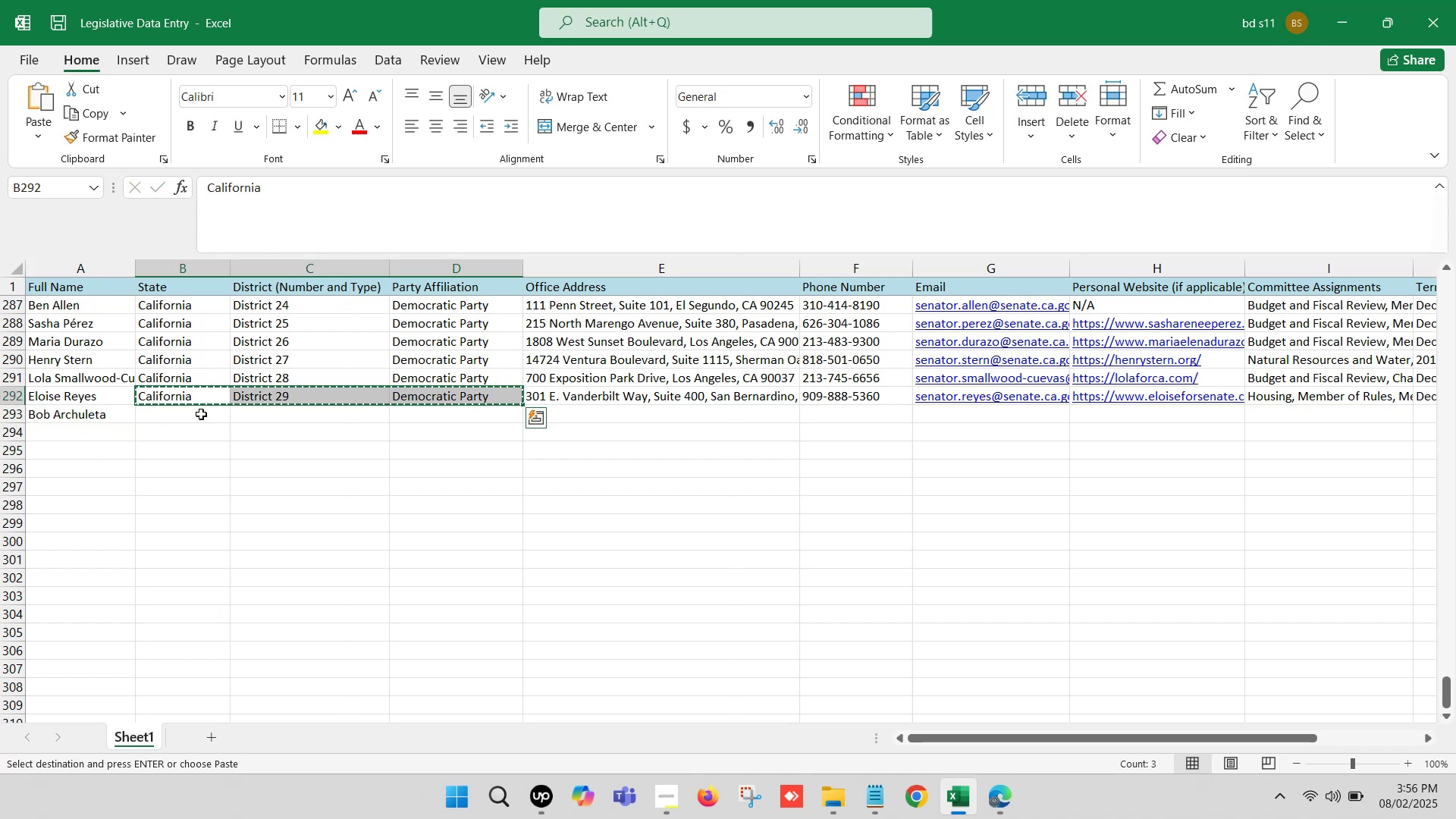 
left_click([201, 414])
 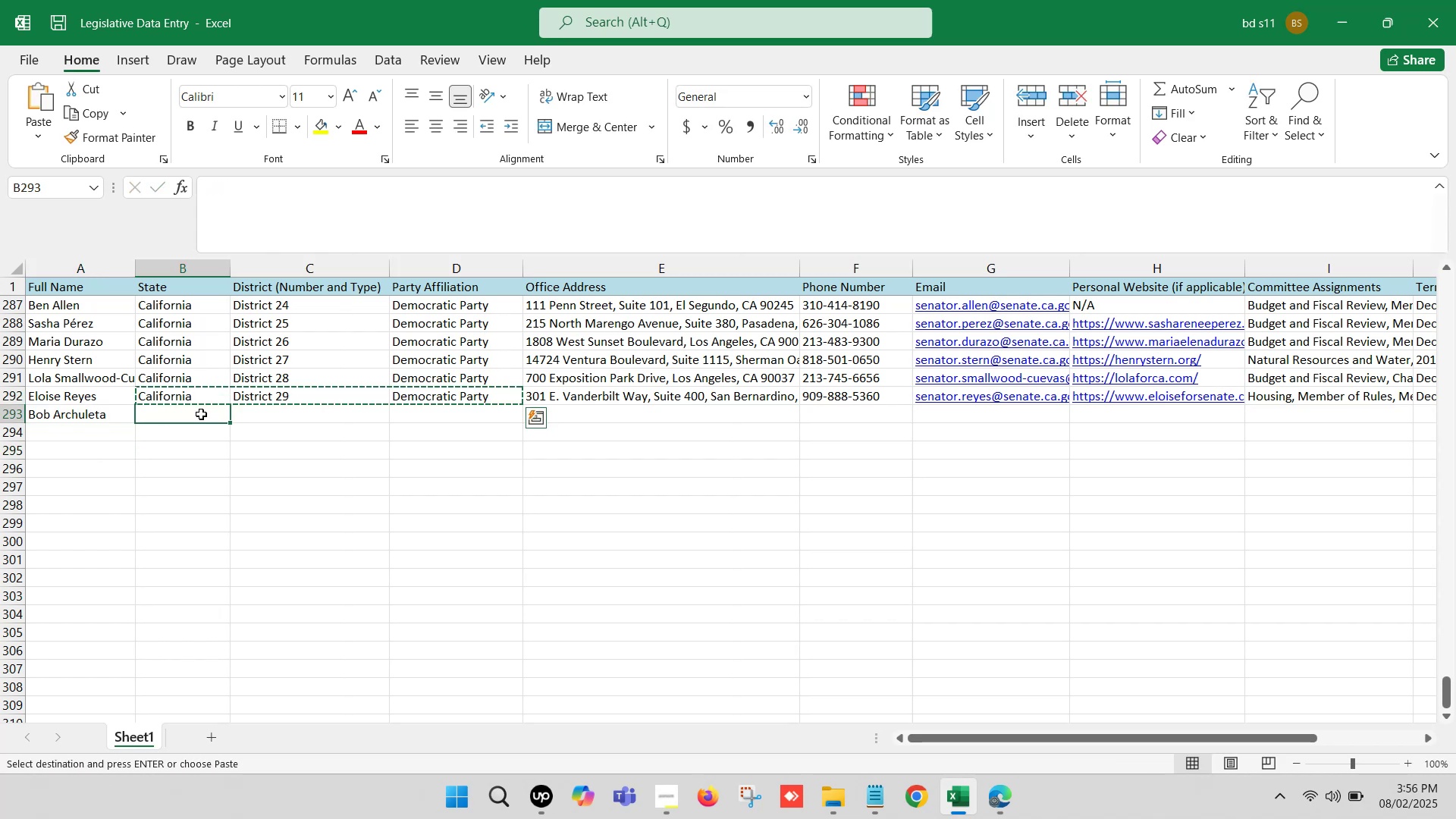 
key(Control+V)
 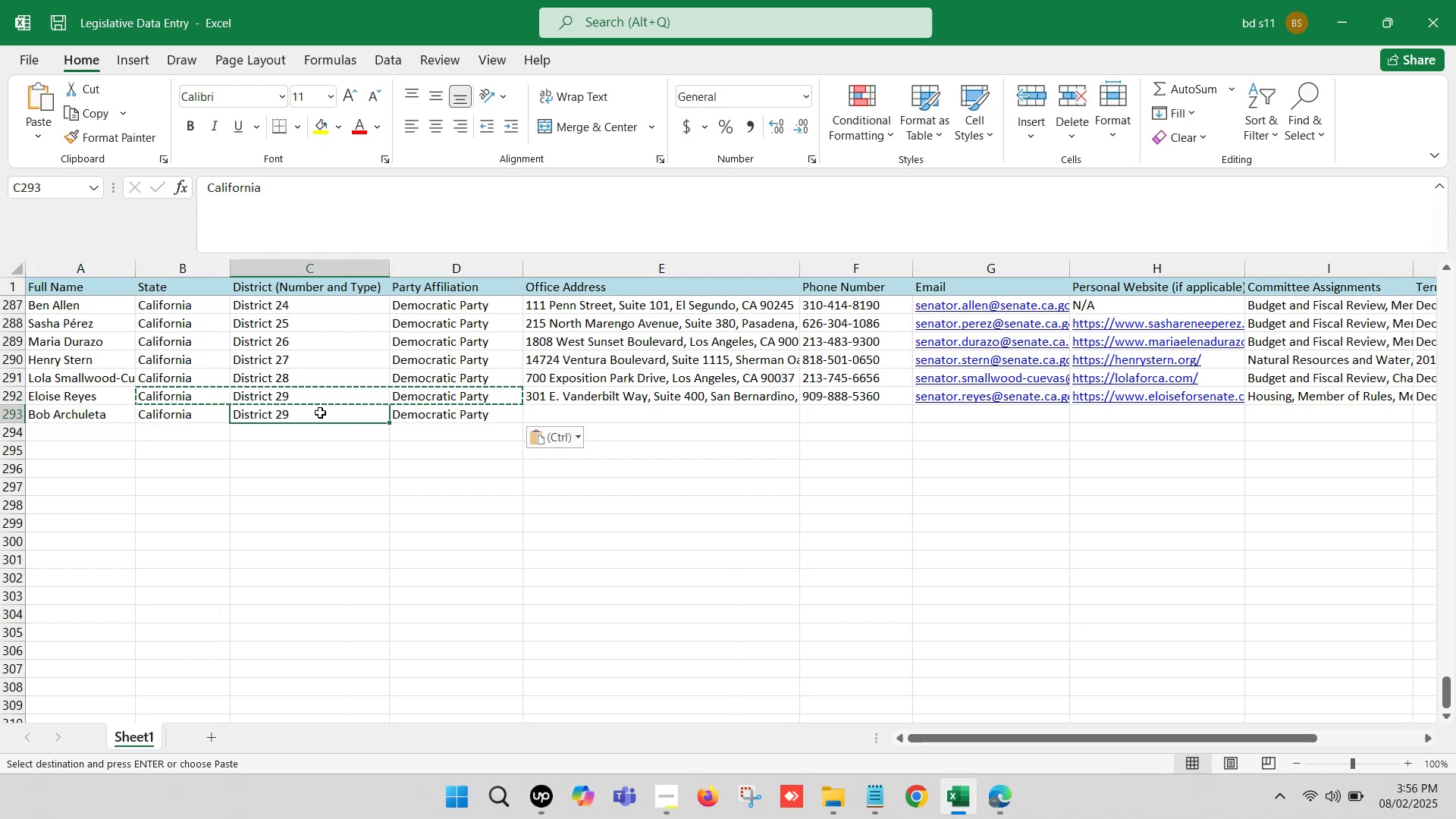 
double_click([320, 413])
 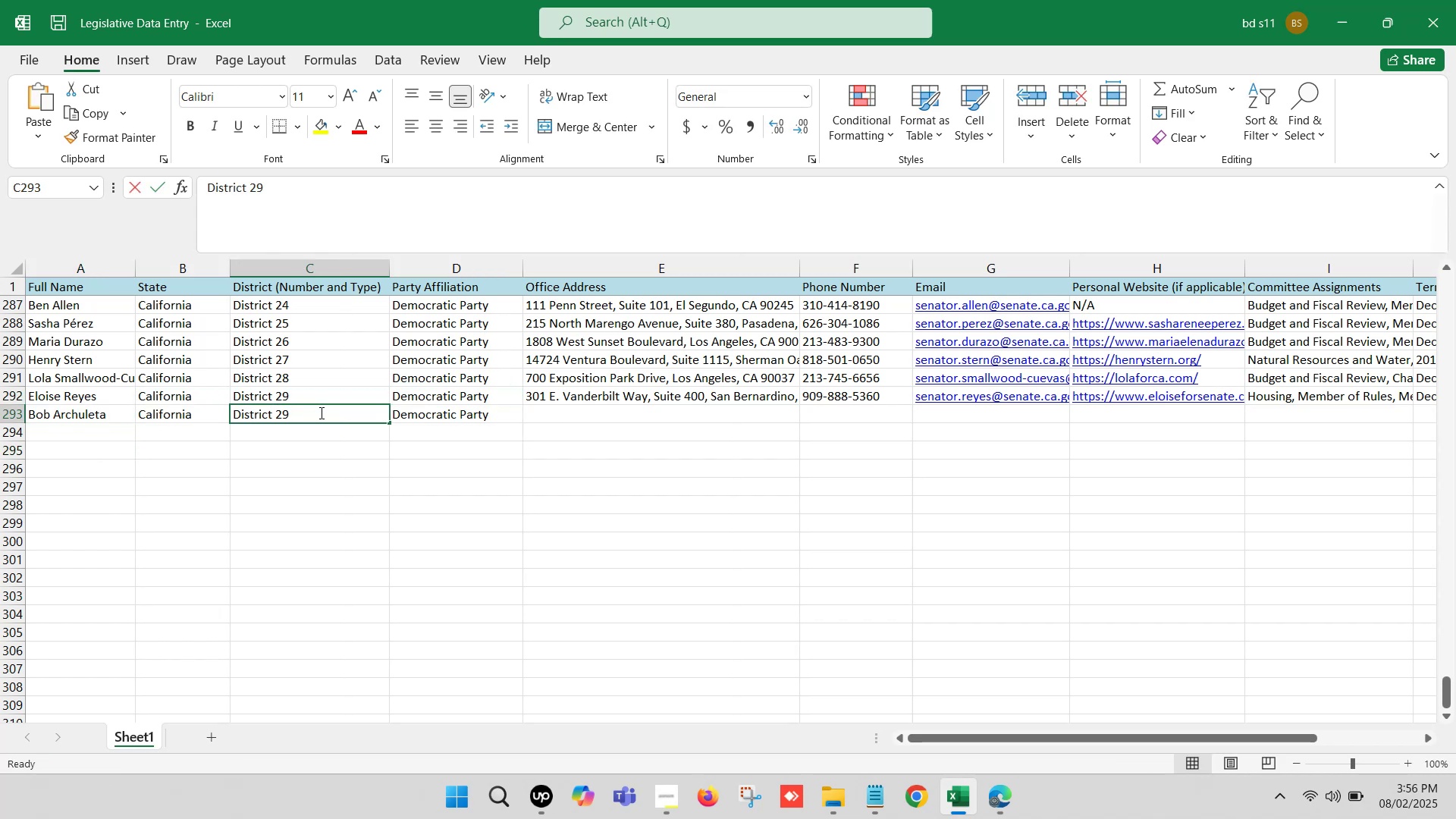 
key(Backspace)
key(Backspace)
type(30)
 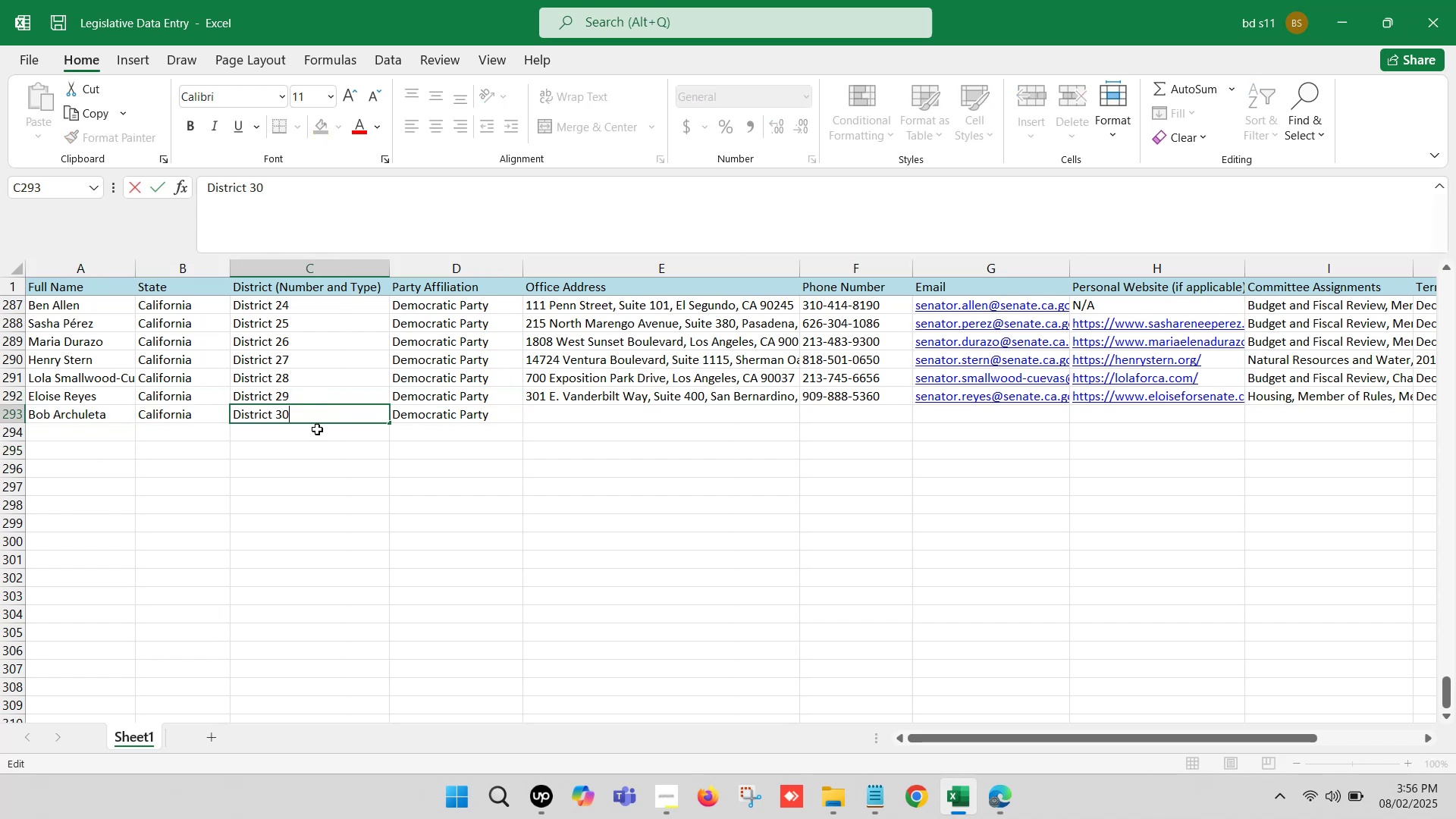 
left_click([329, 484])
 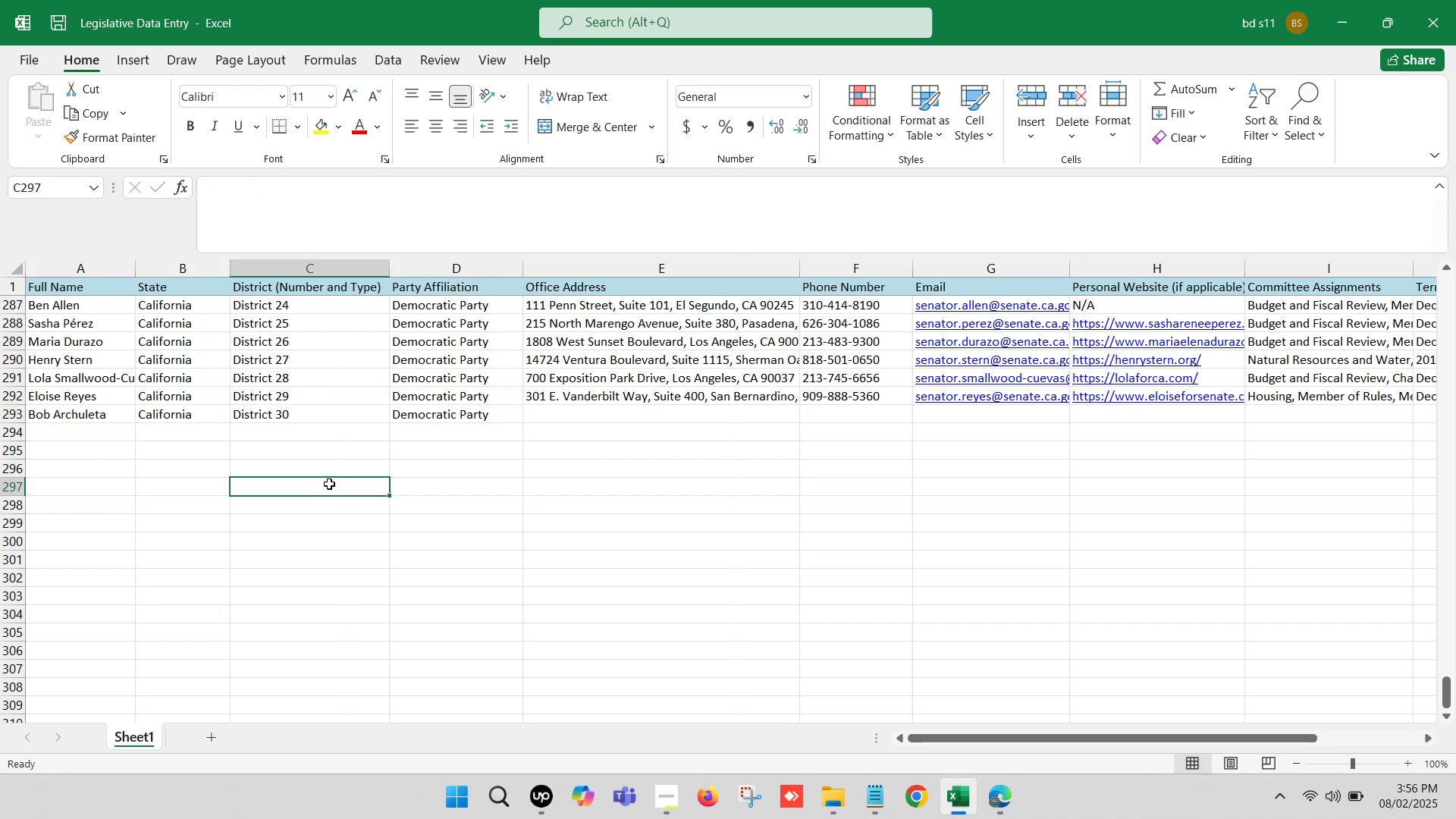 
key(Control+S)
 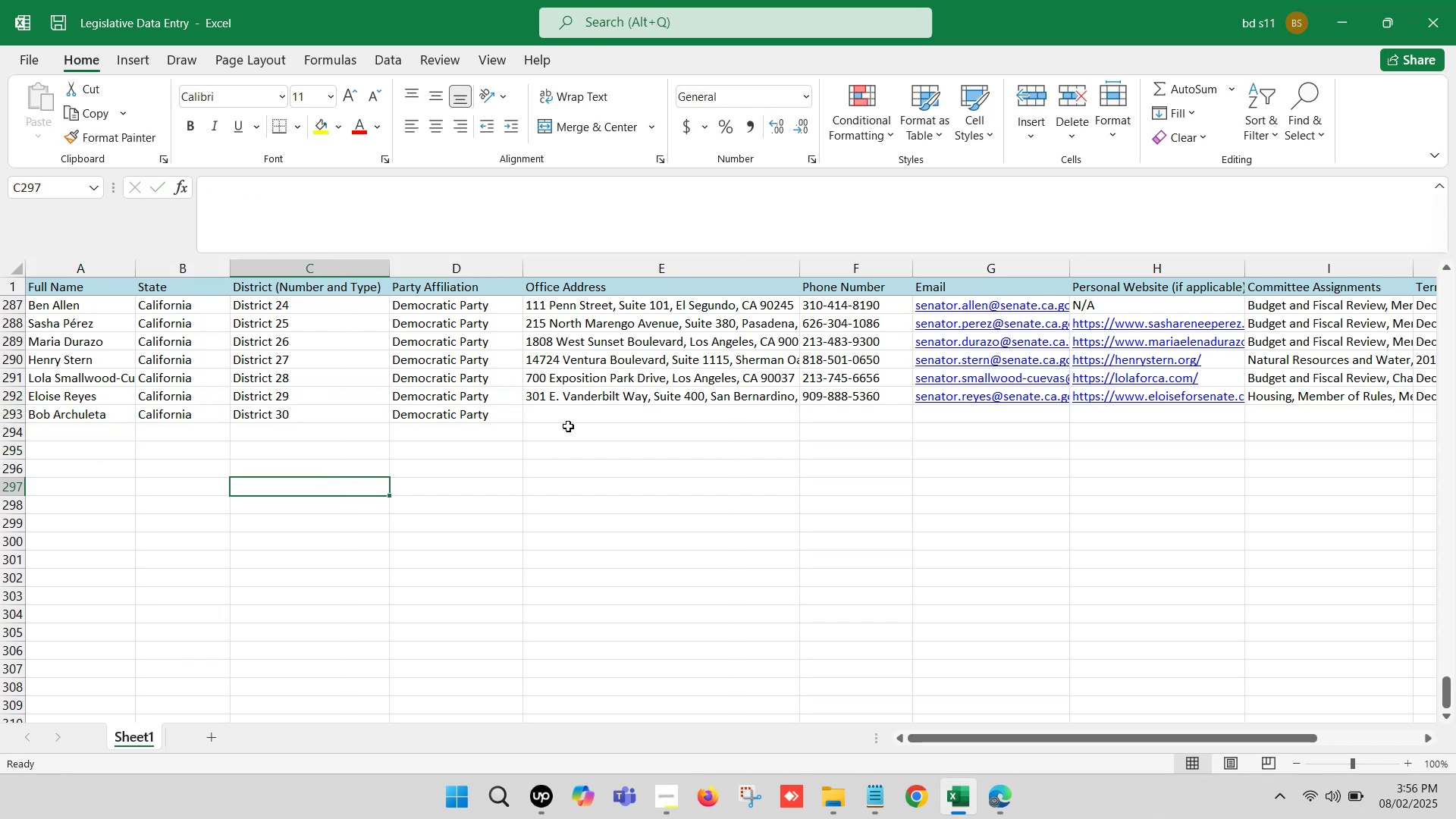 
left_click([585, 416])
 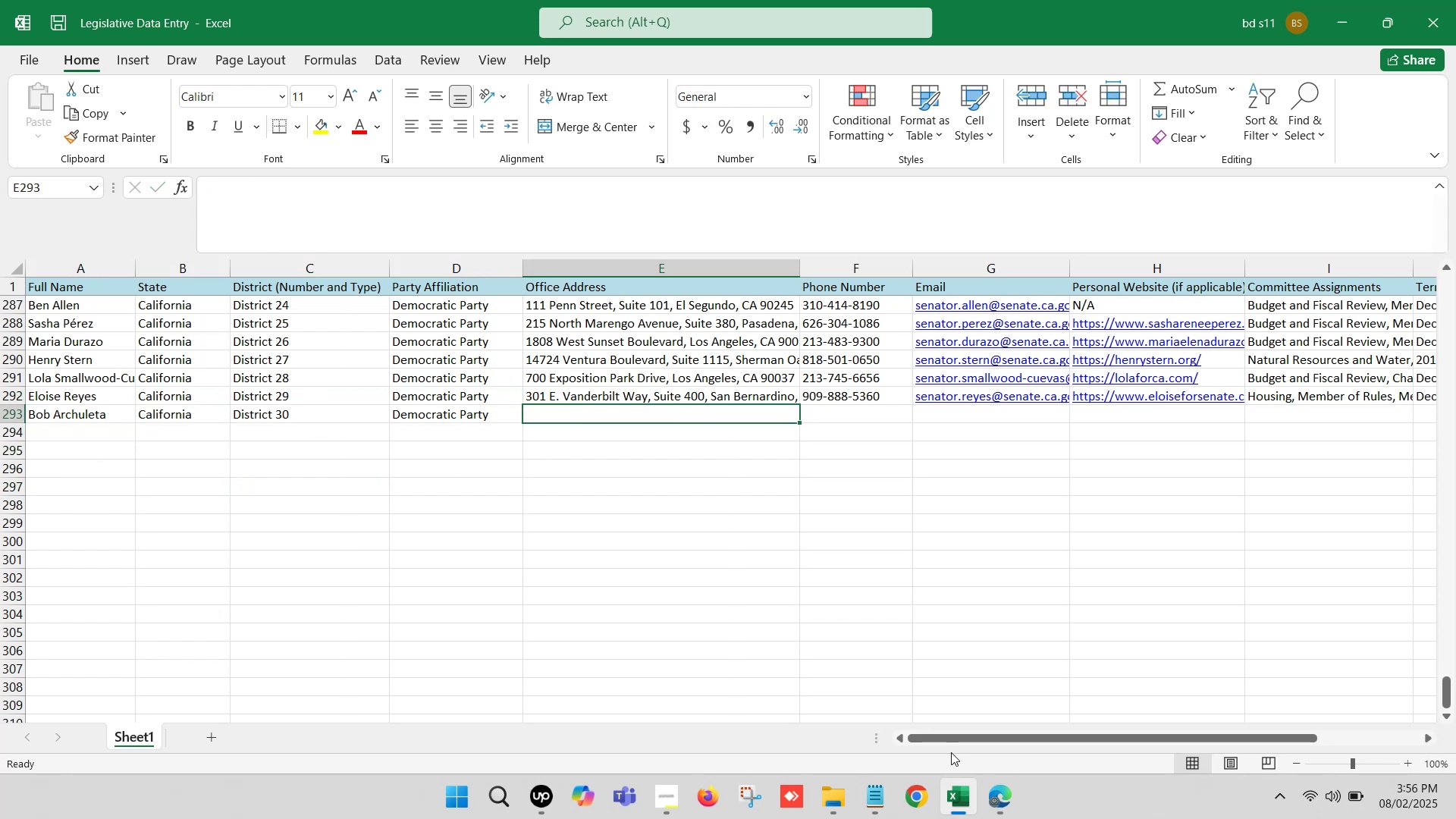 
left_click([974, 798])
 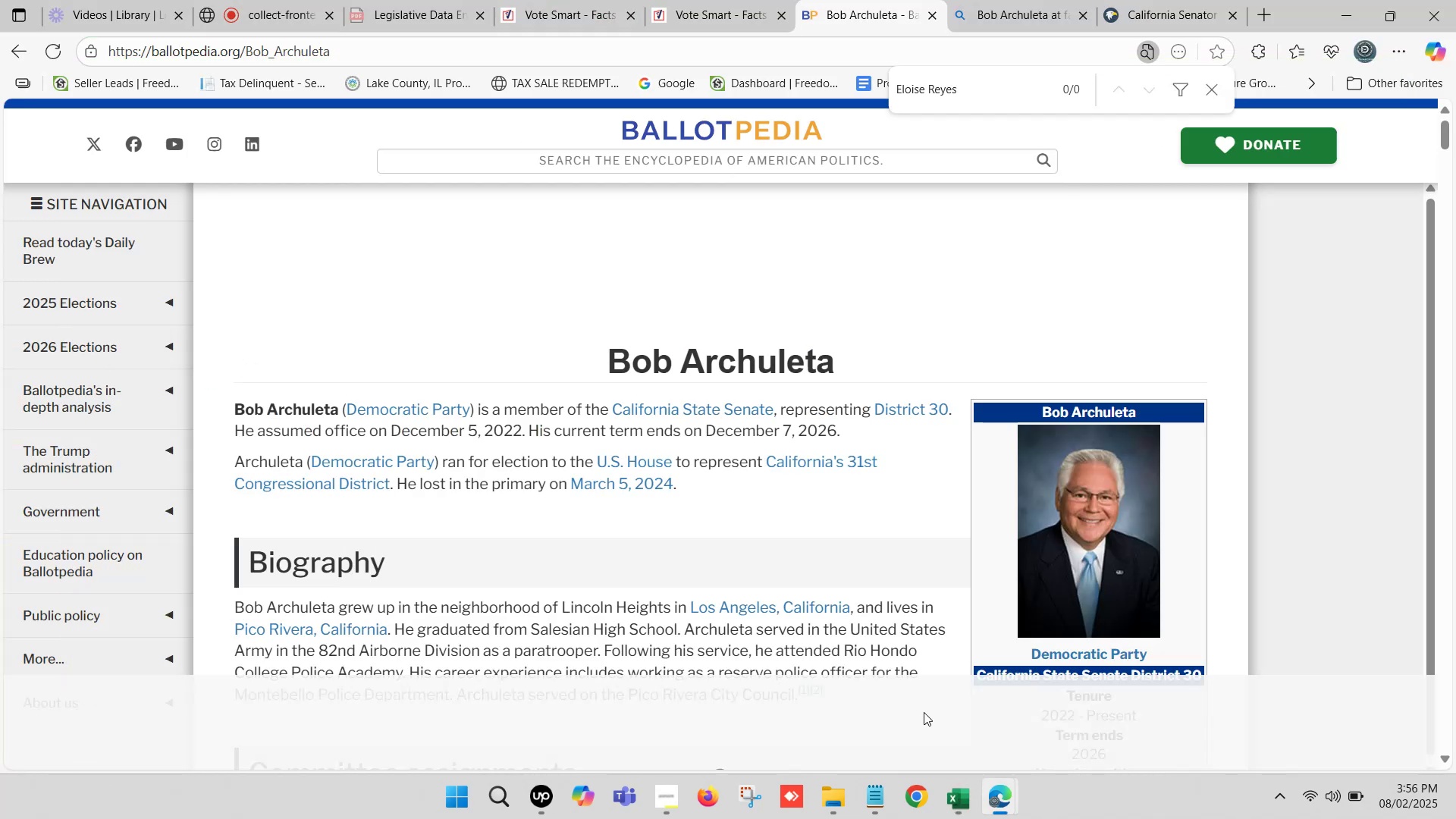 
double_click([1003, 0])
 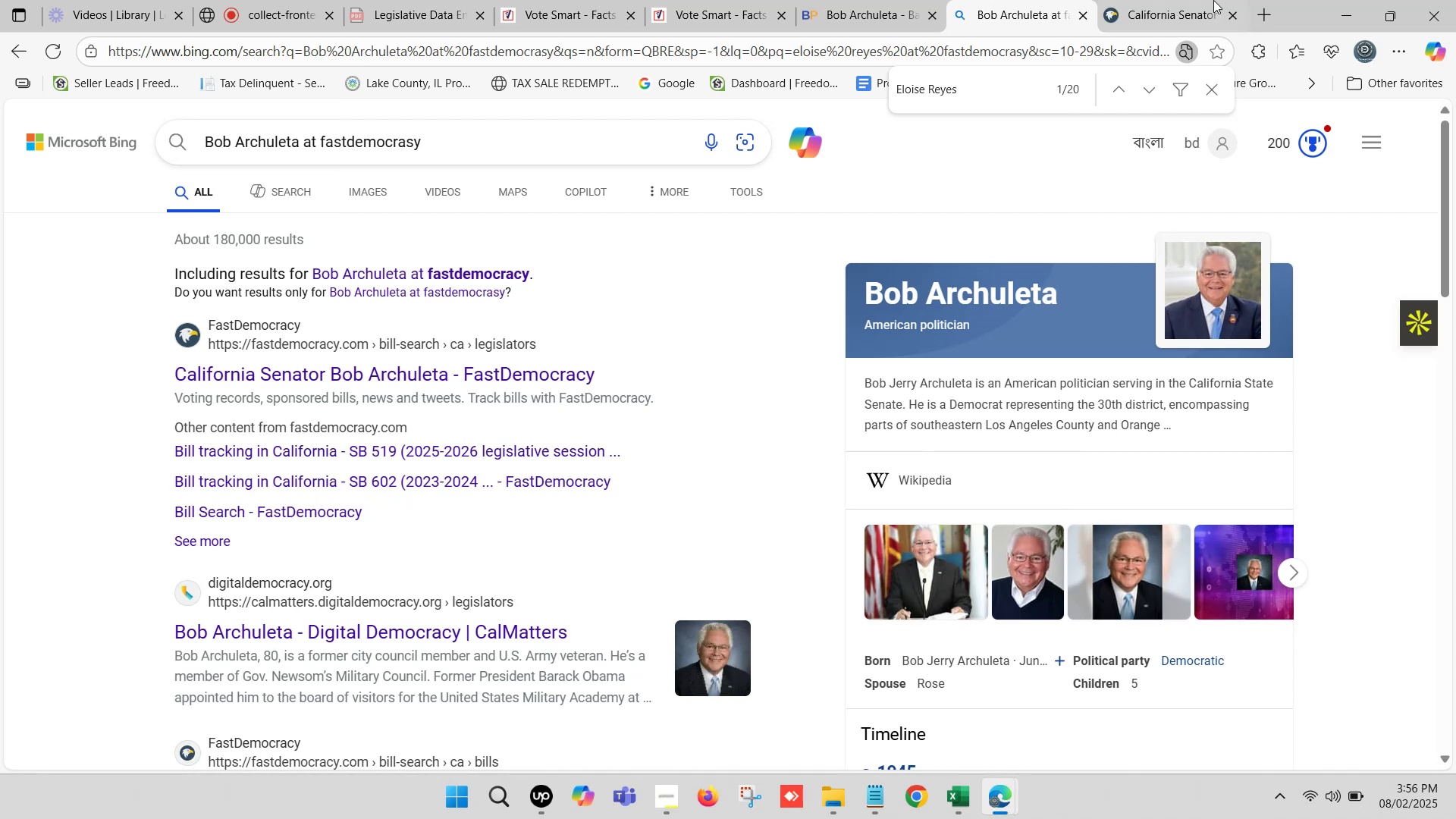 
double_click([1216, 0])
 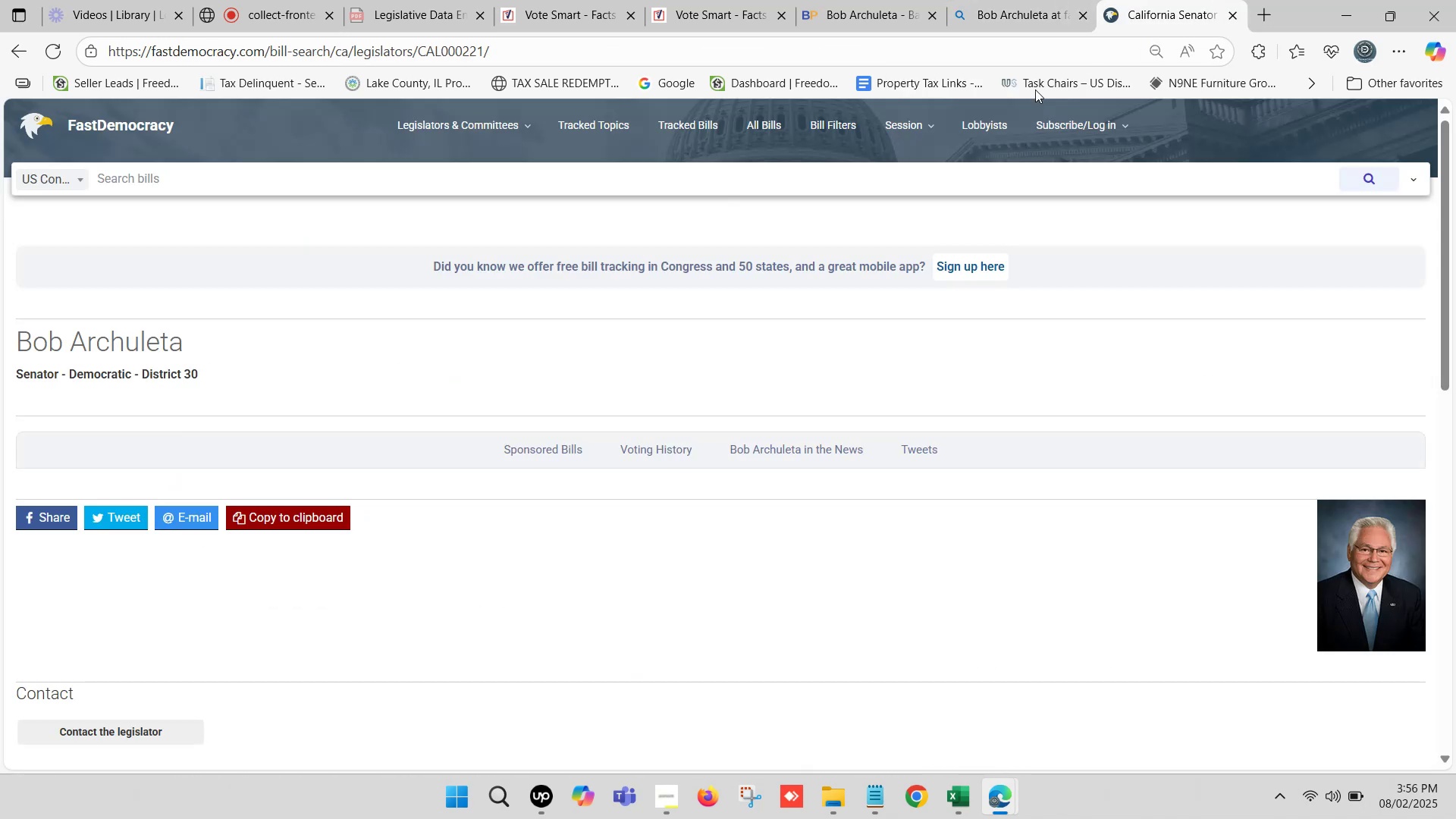 
scroll: coordinate [461, 375], scroll_direction: down, amount: 4.0
 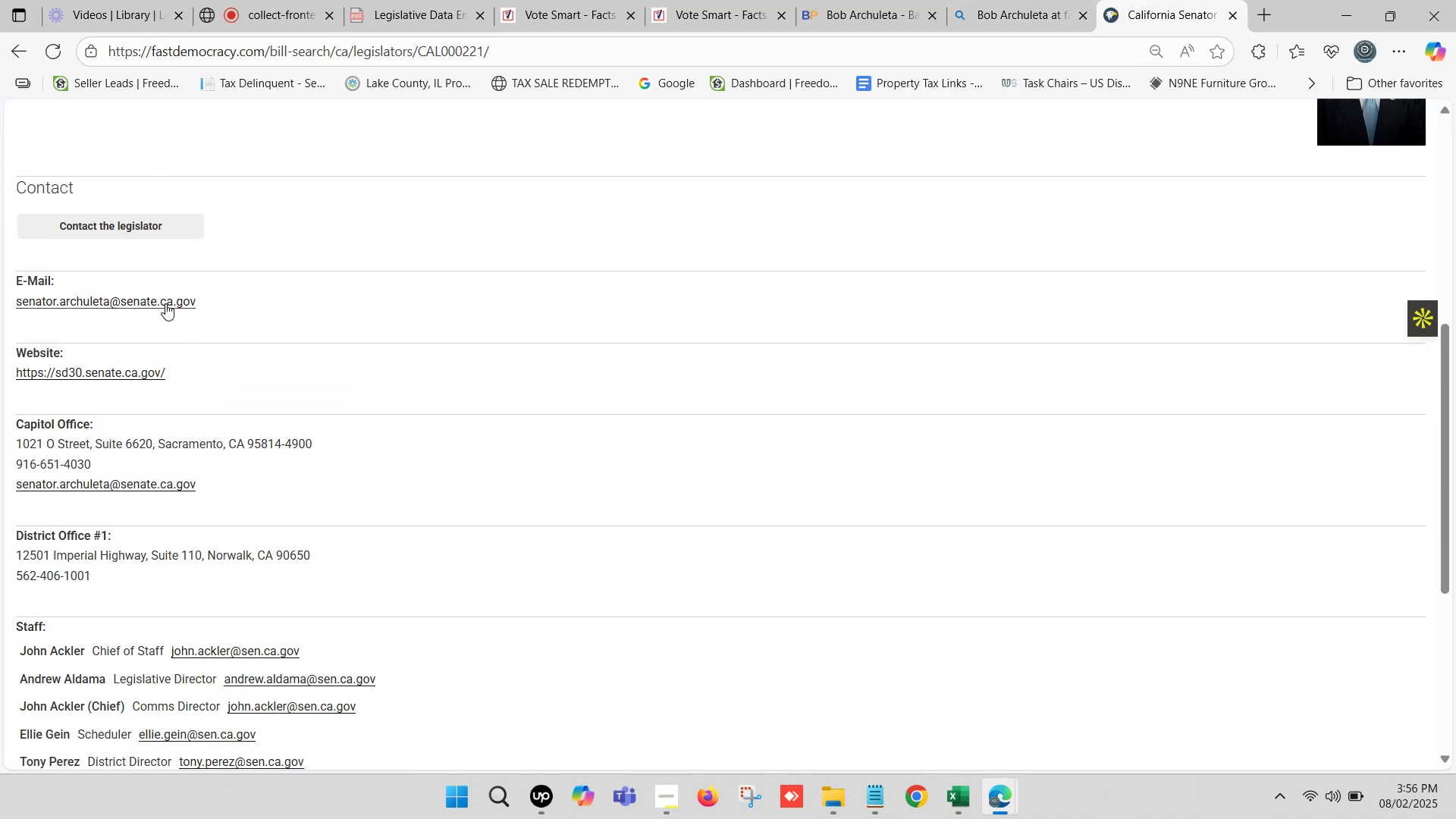 
right_click([165, 300])
 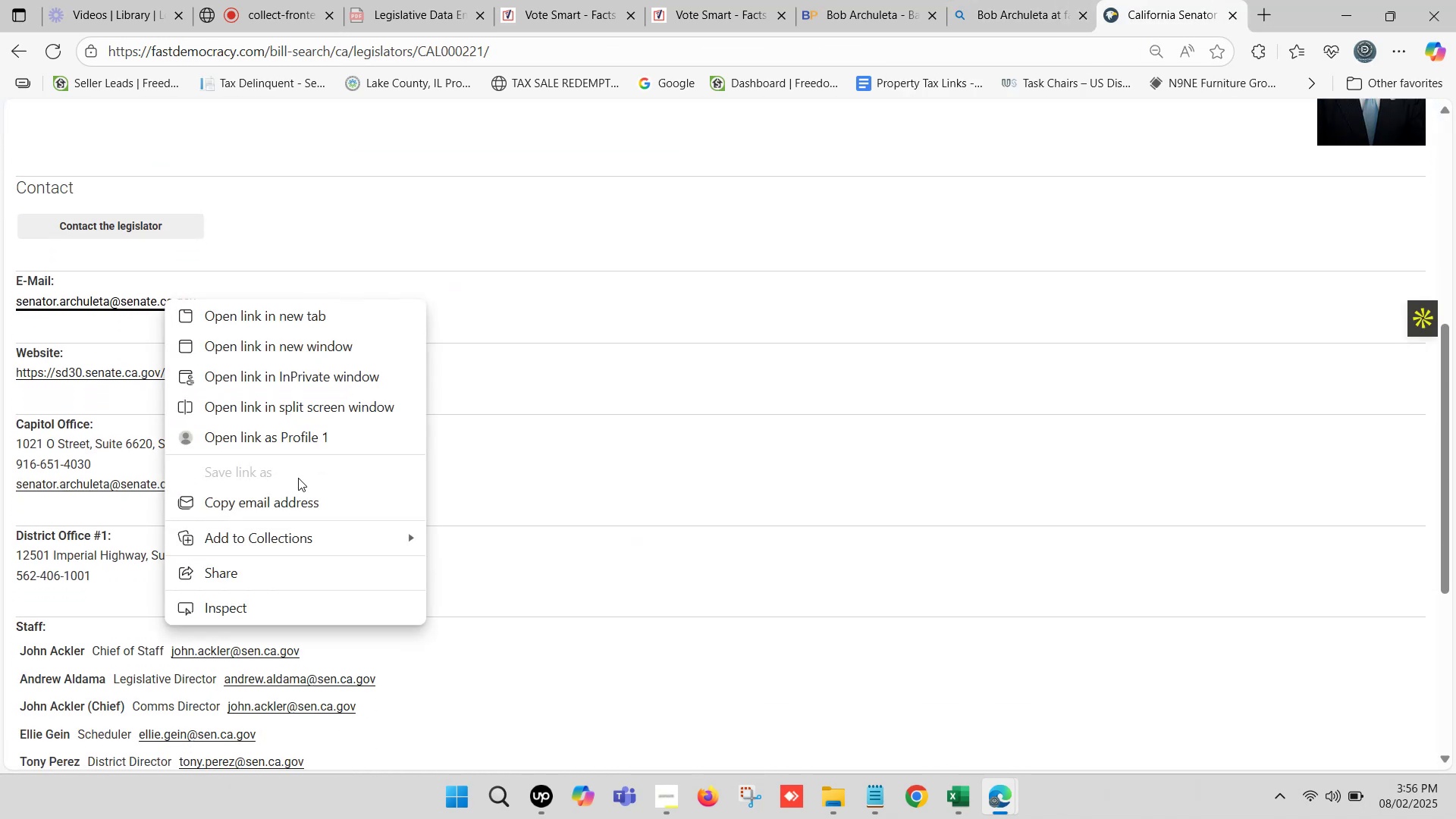 
left_click([297, 497])
 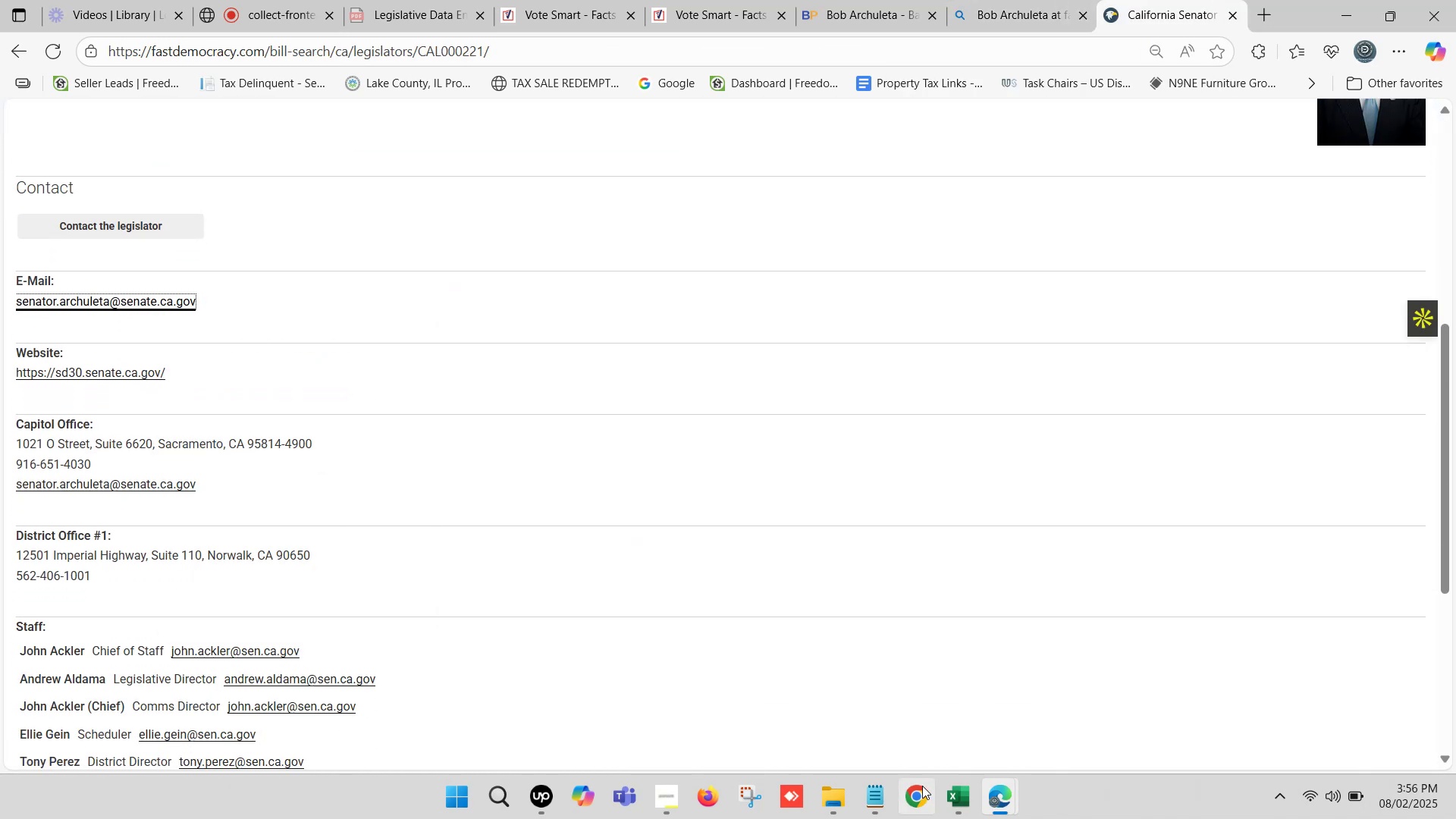 
left_click([951, 796])
 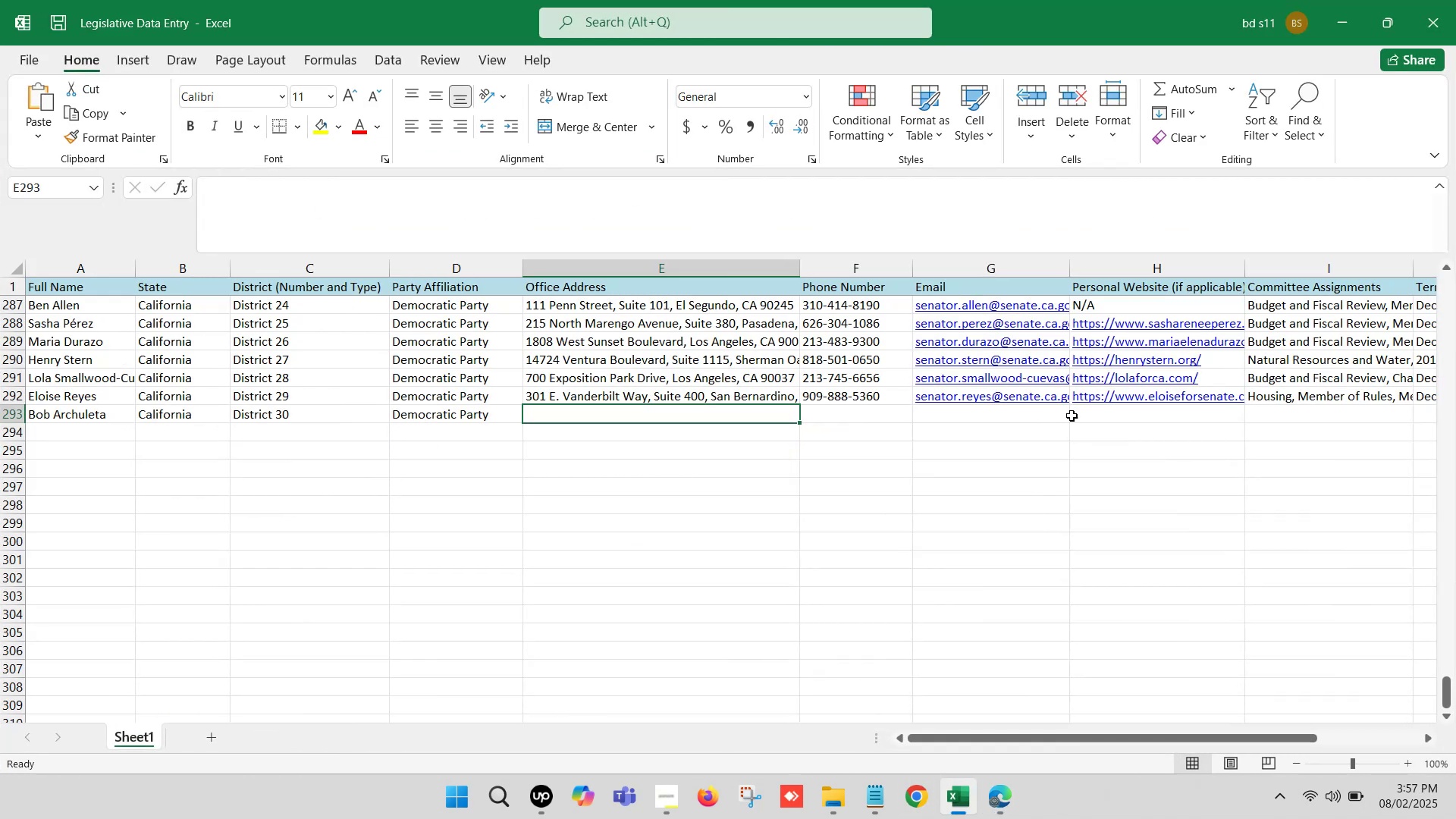 
left_click([1021, 417])
 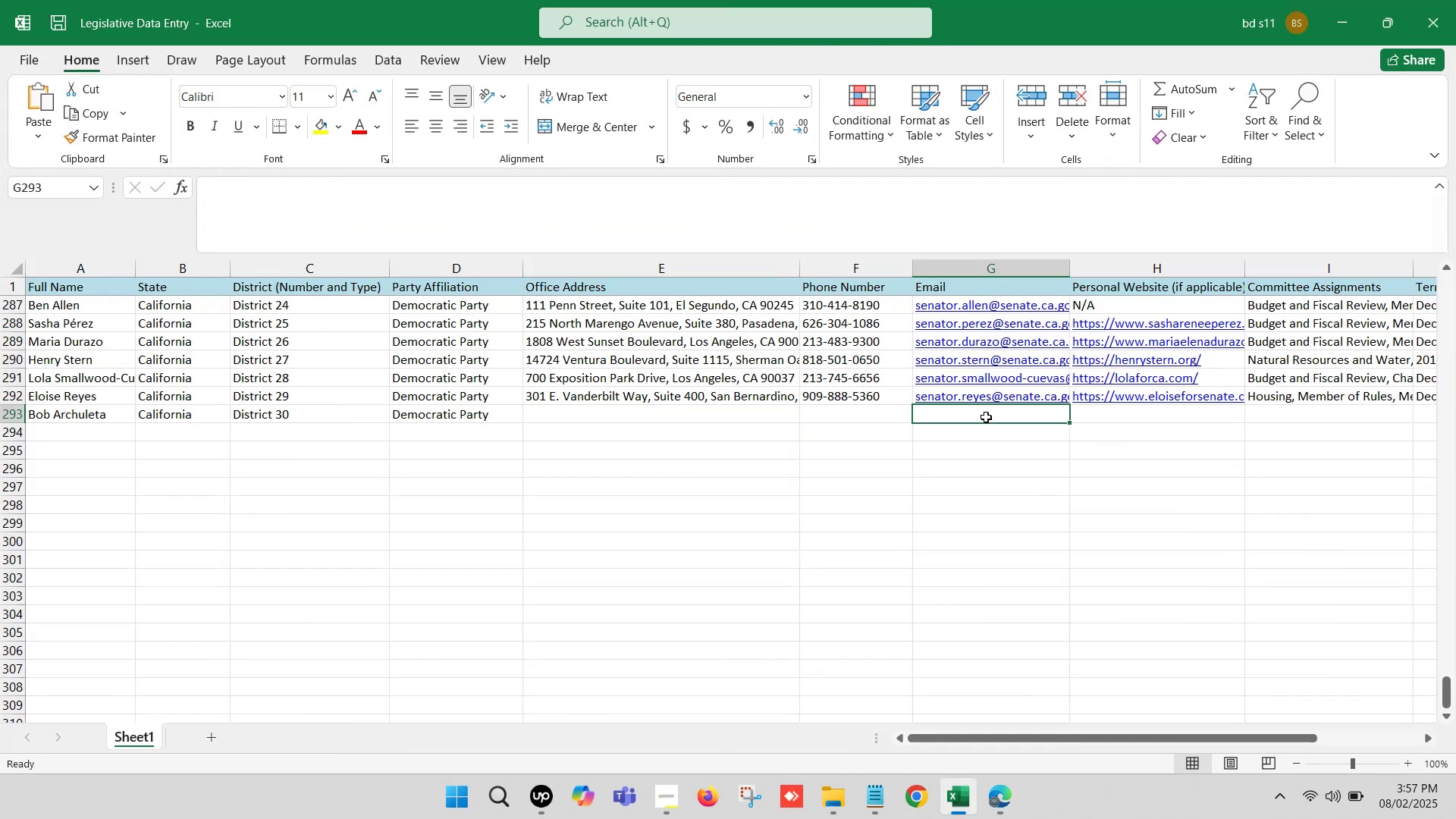 
left_click([985, 416])
 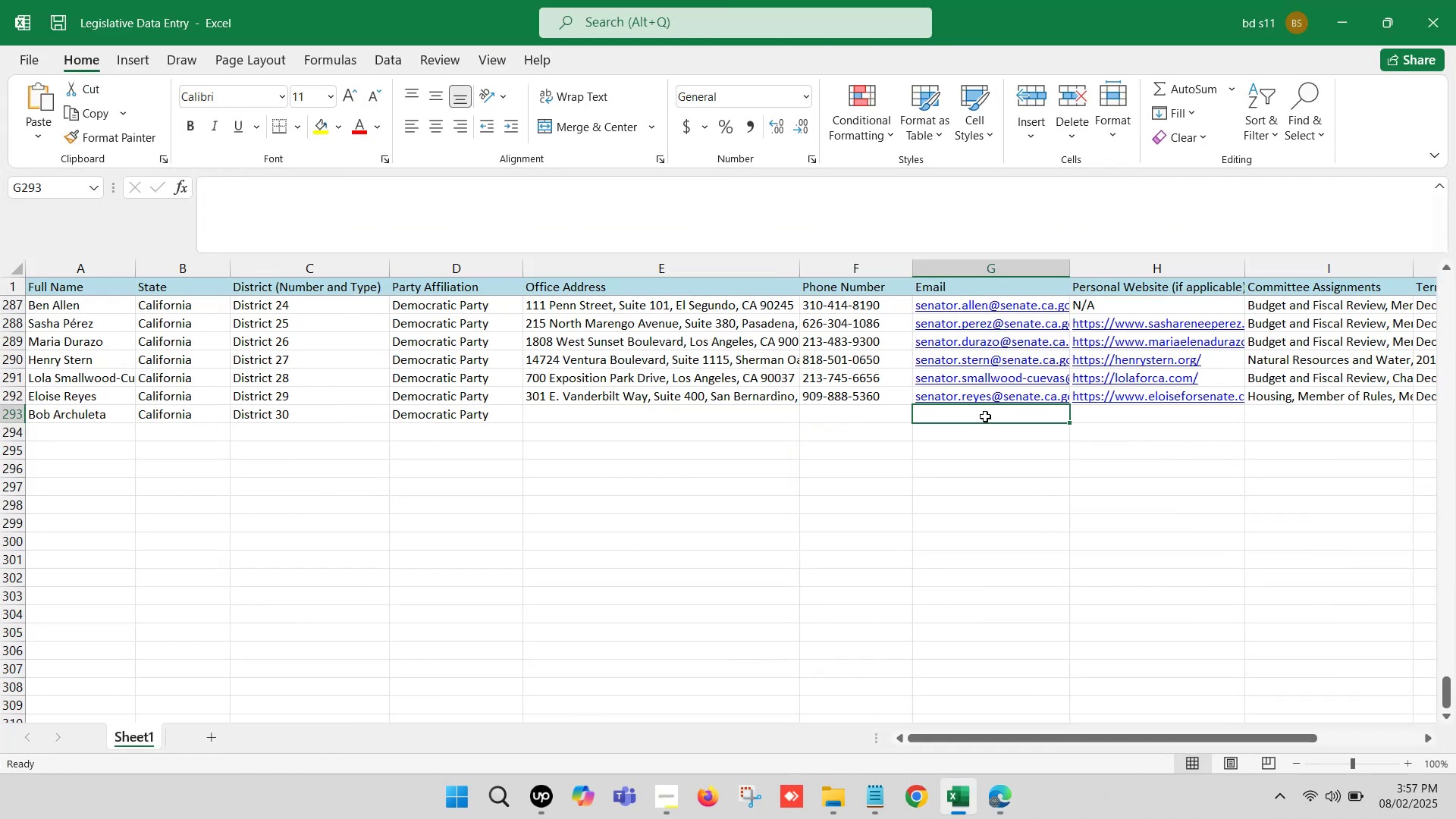 
double_click([985, 416])
 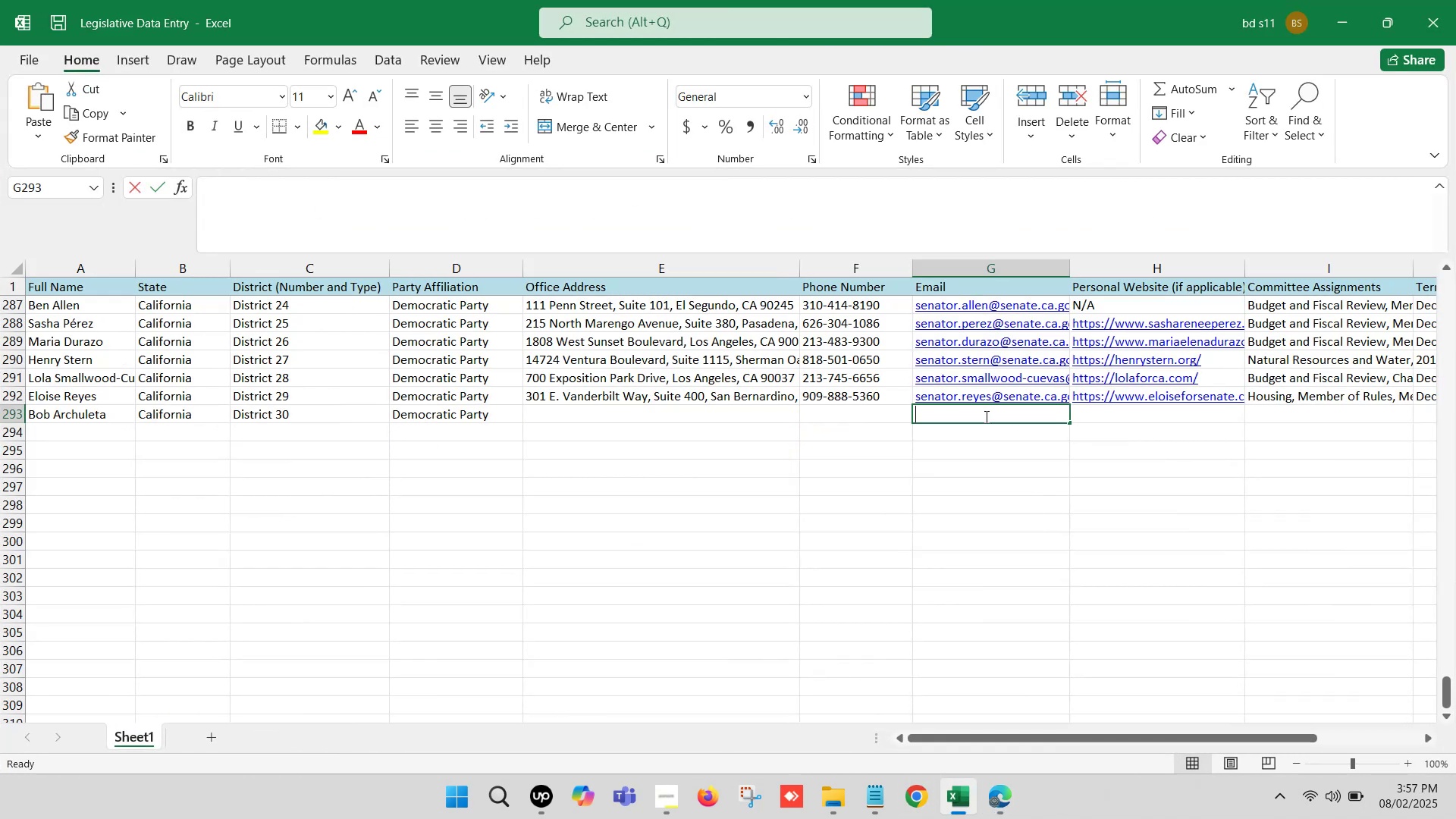 
key(Control+V)
 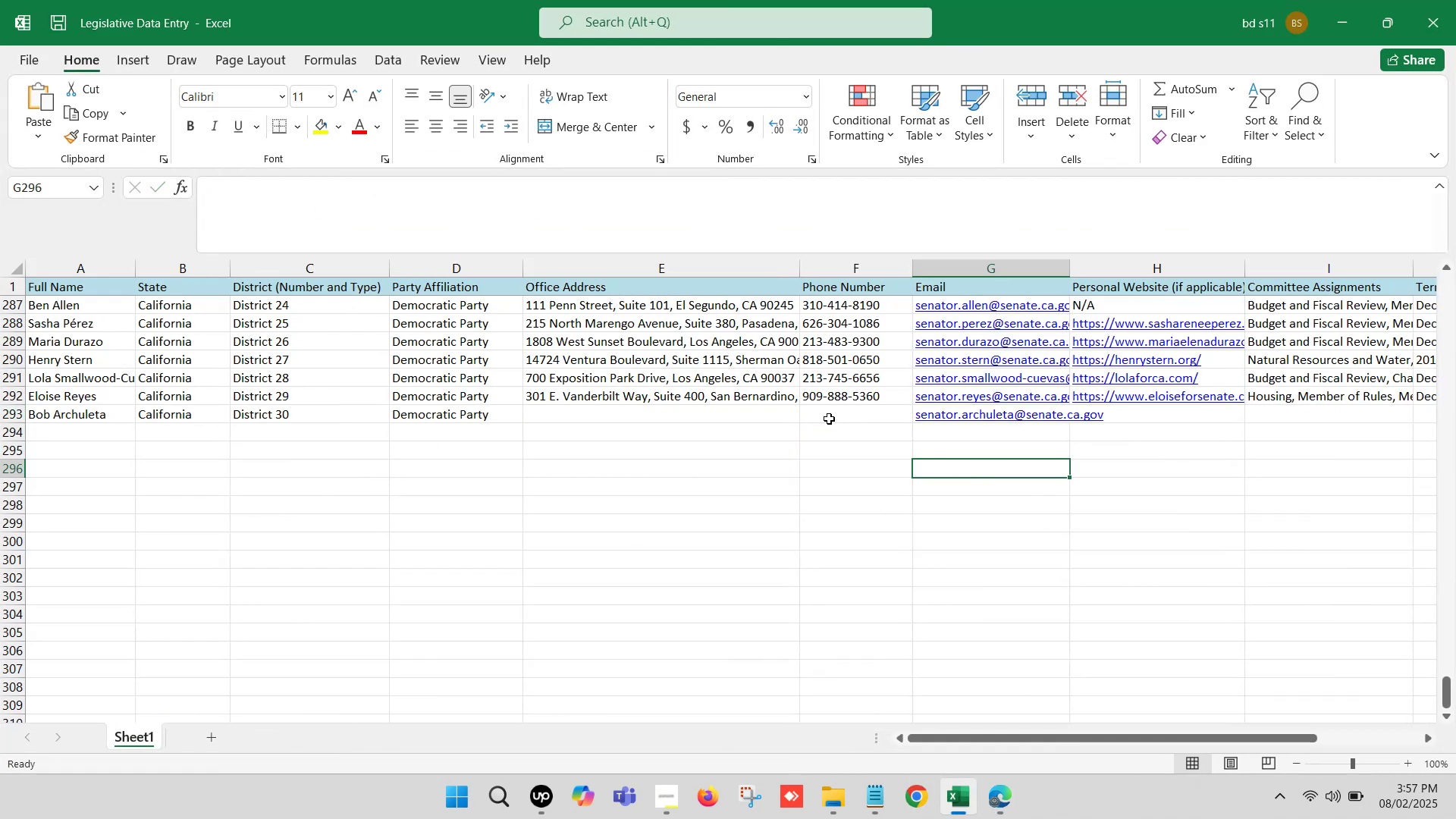 
left_click([750, 413])
 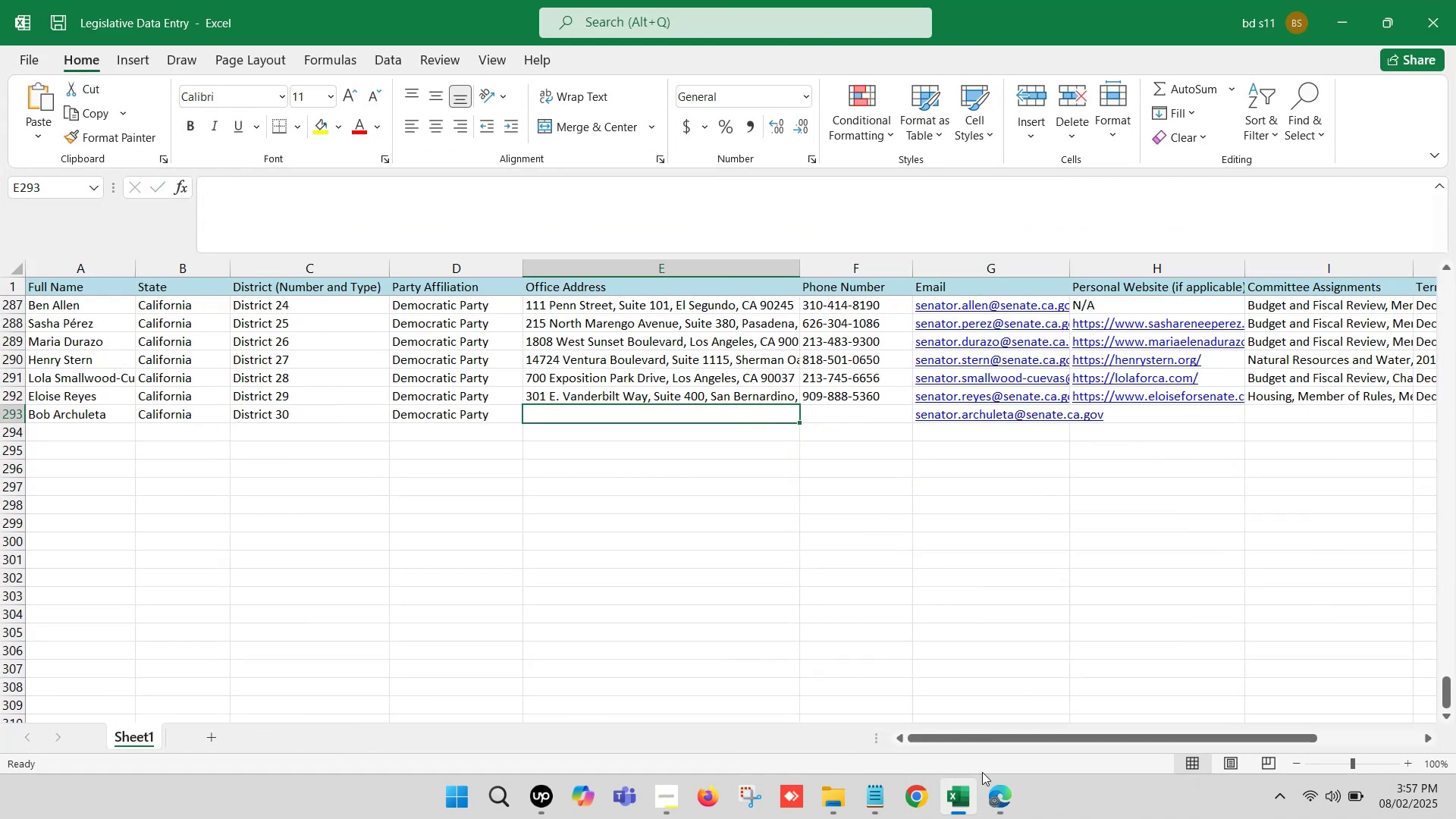 
left_click([970, 815])
 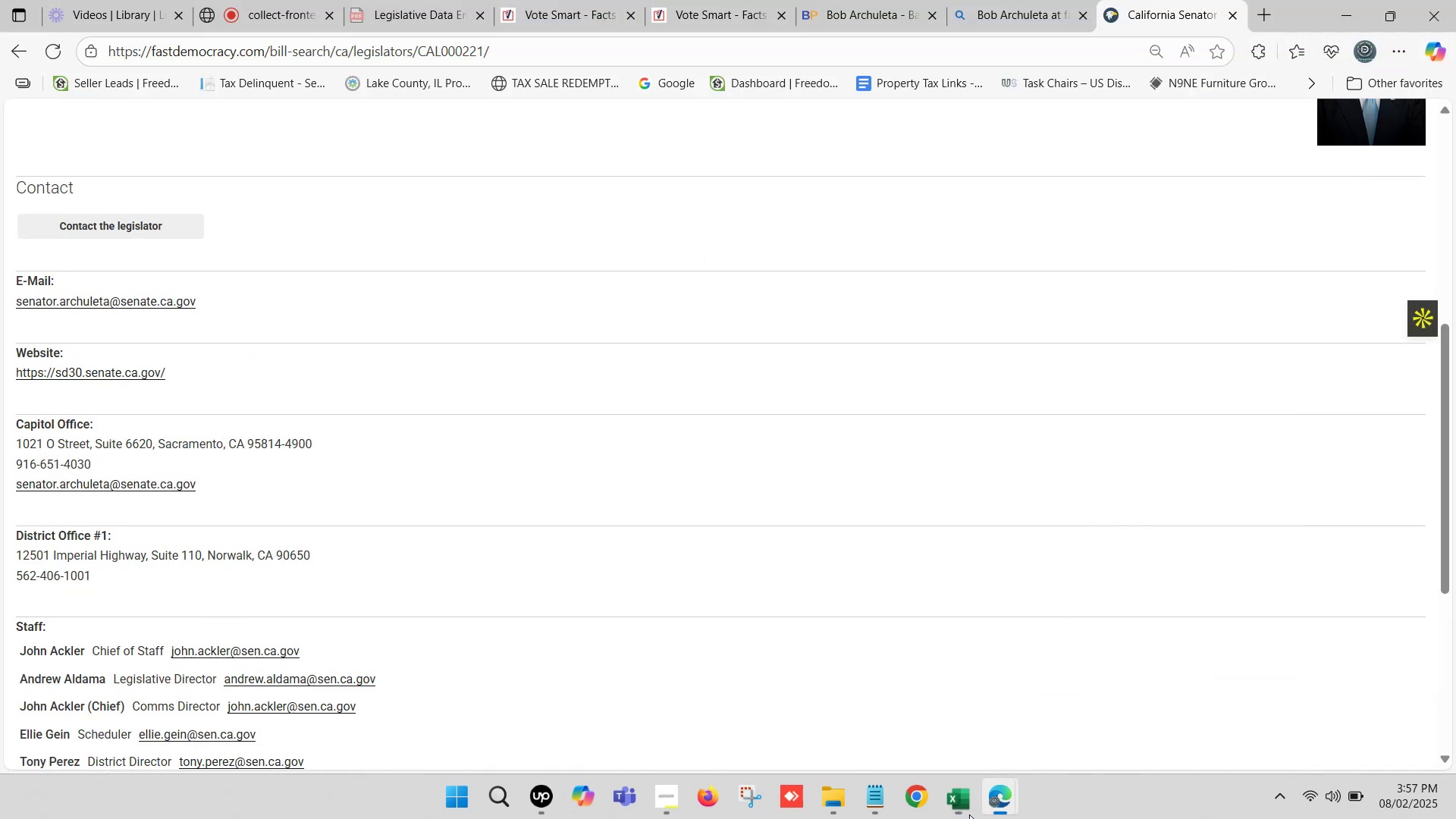 
left_click([820, 0])
 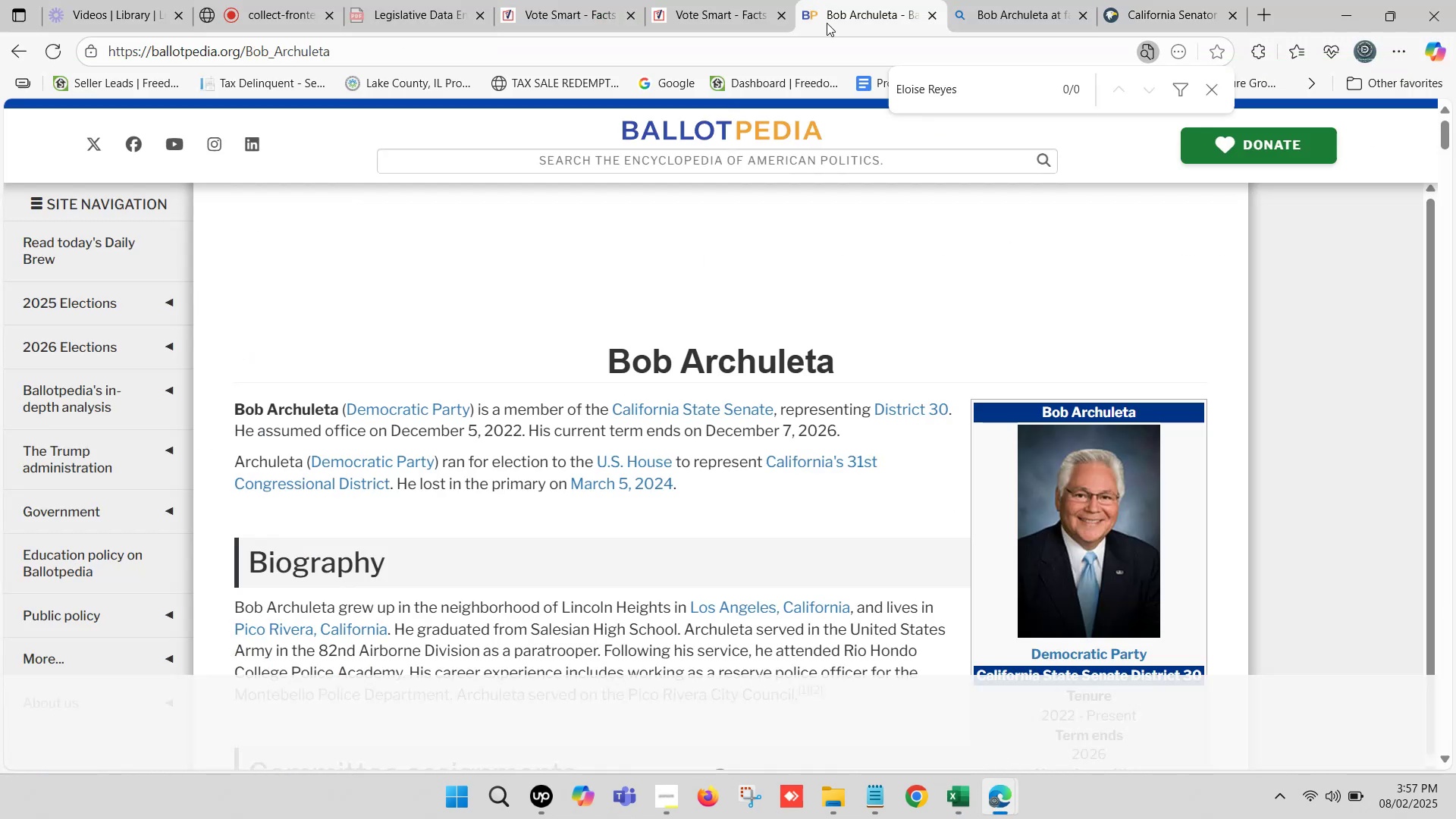 
scroll: coordinate [1323, 428], scroll_direction: down, amount: 7.0
 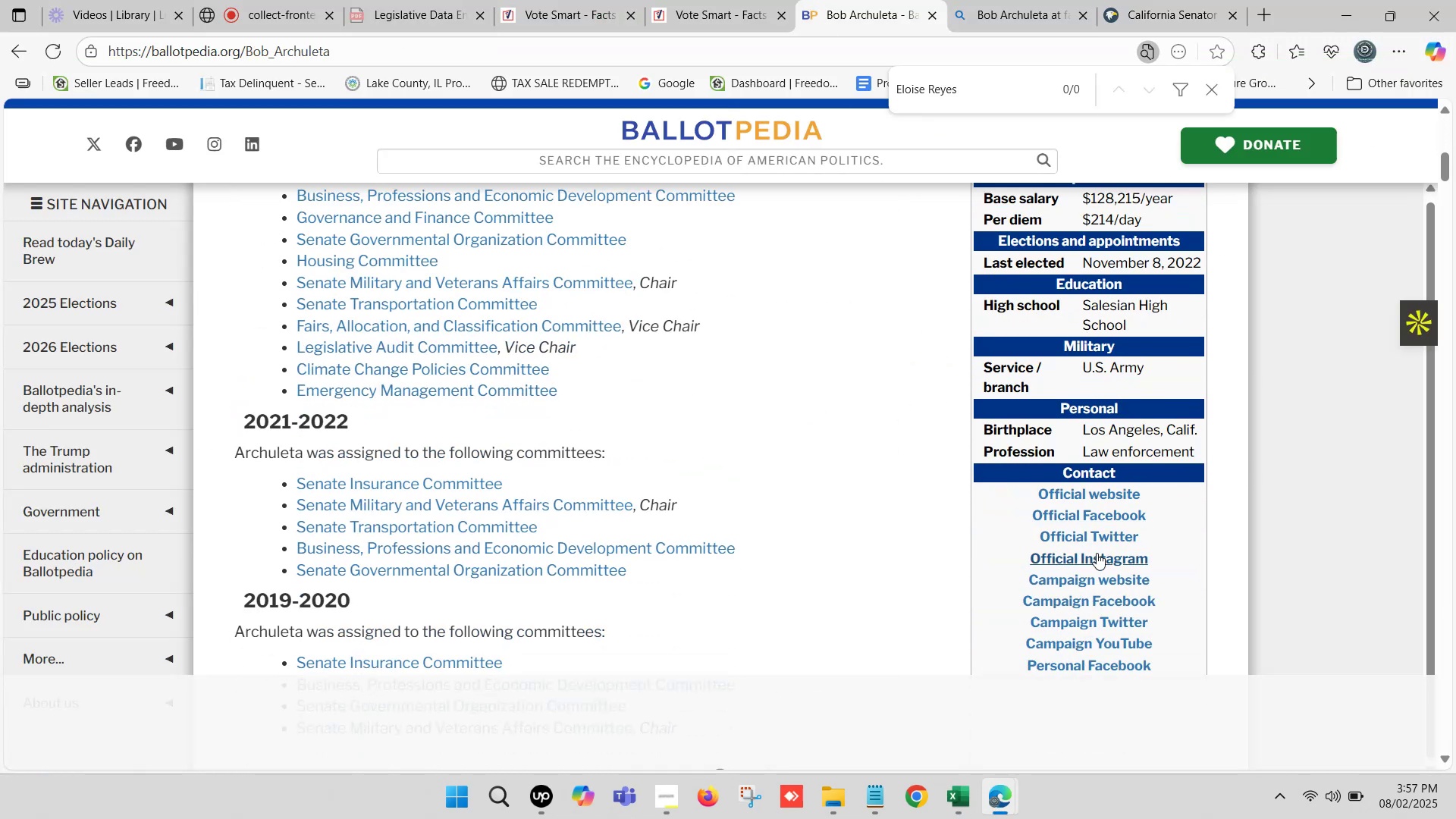 
hold_key(key=ControlLeft, duration=0.48)
left_click([1083, 579])
 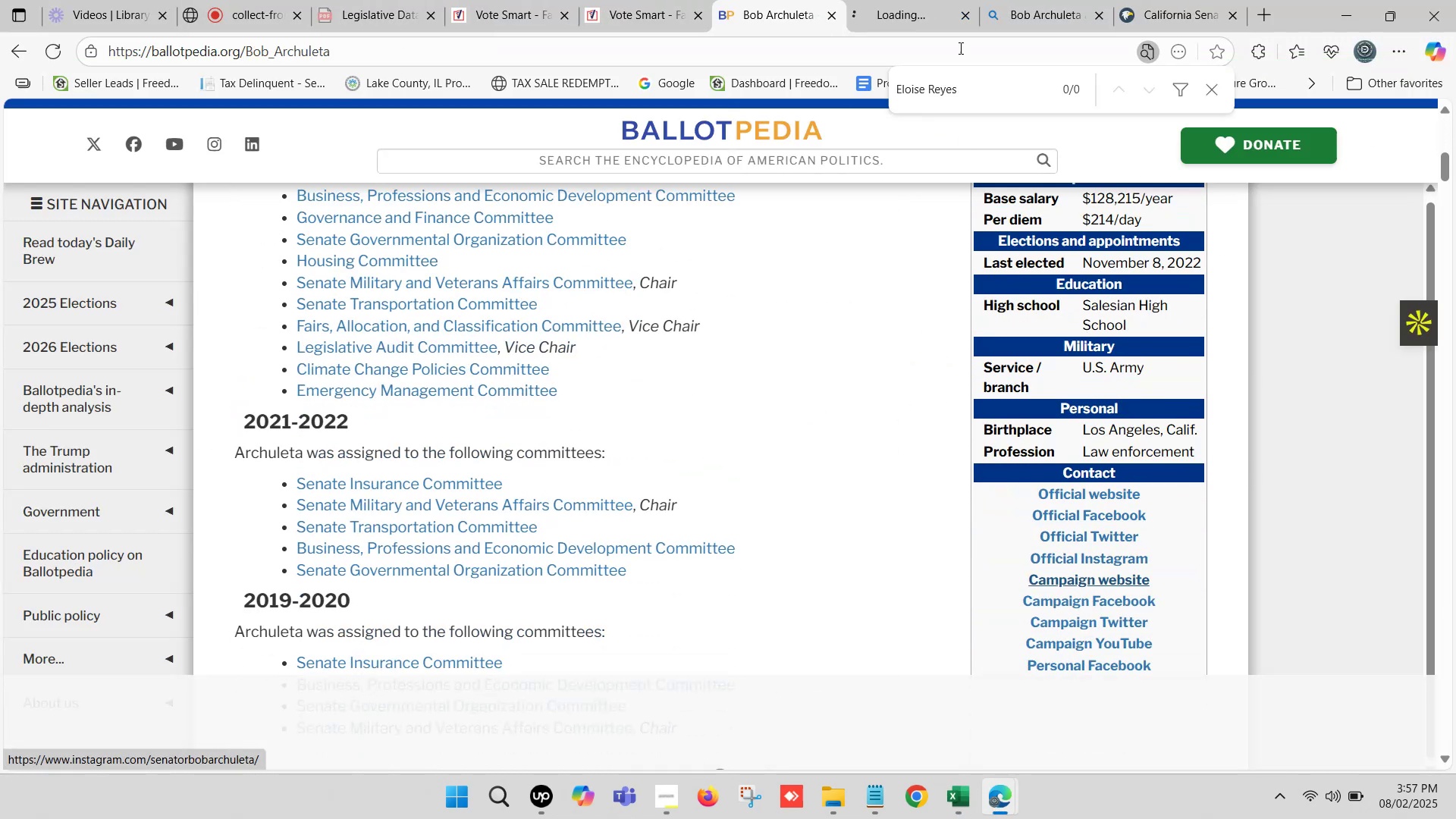 
left_click([955, 0])
 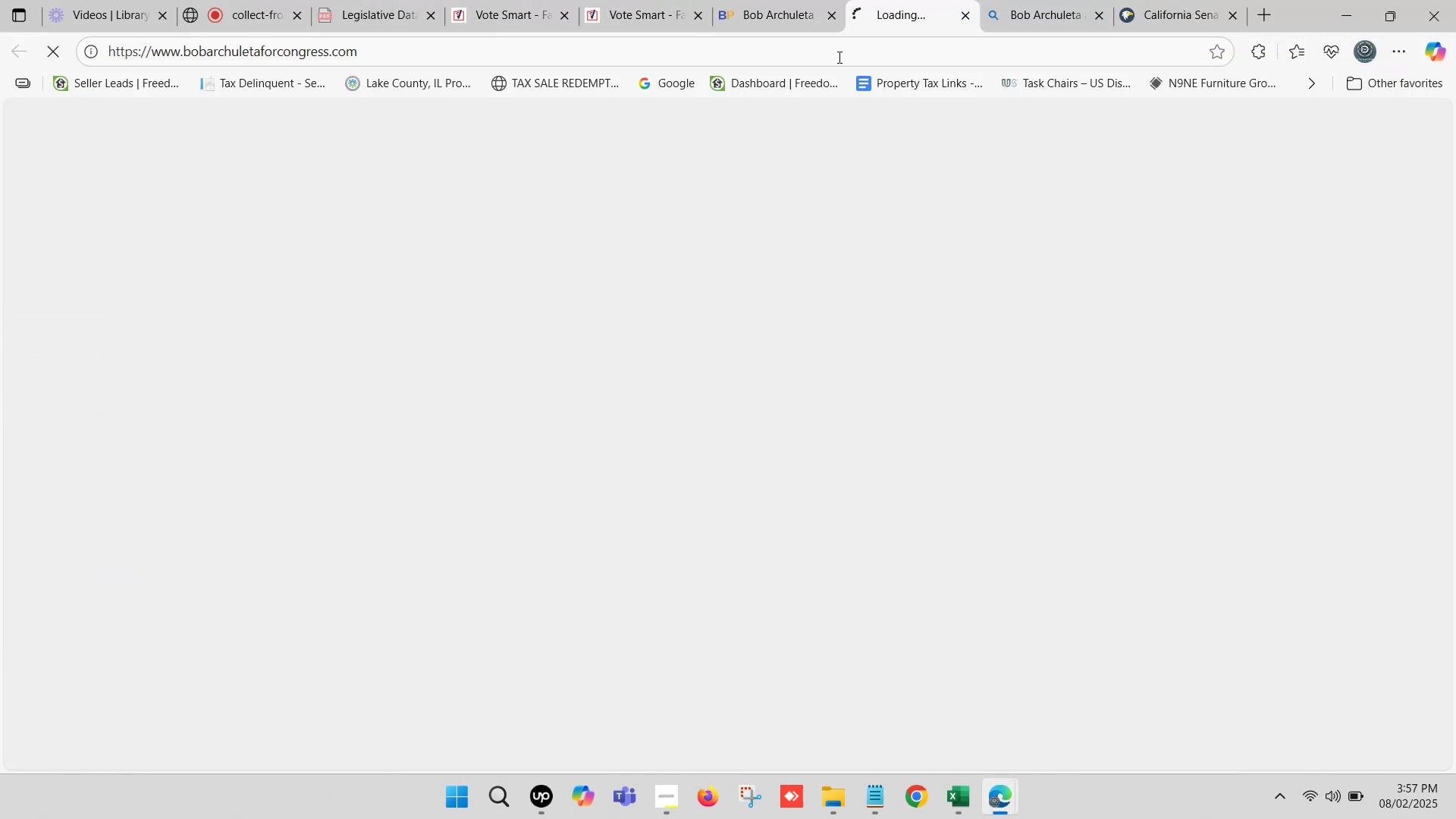 
left_click([837, 58])
 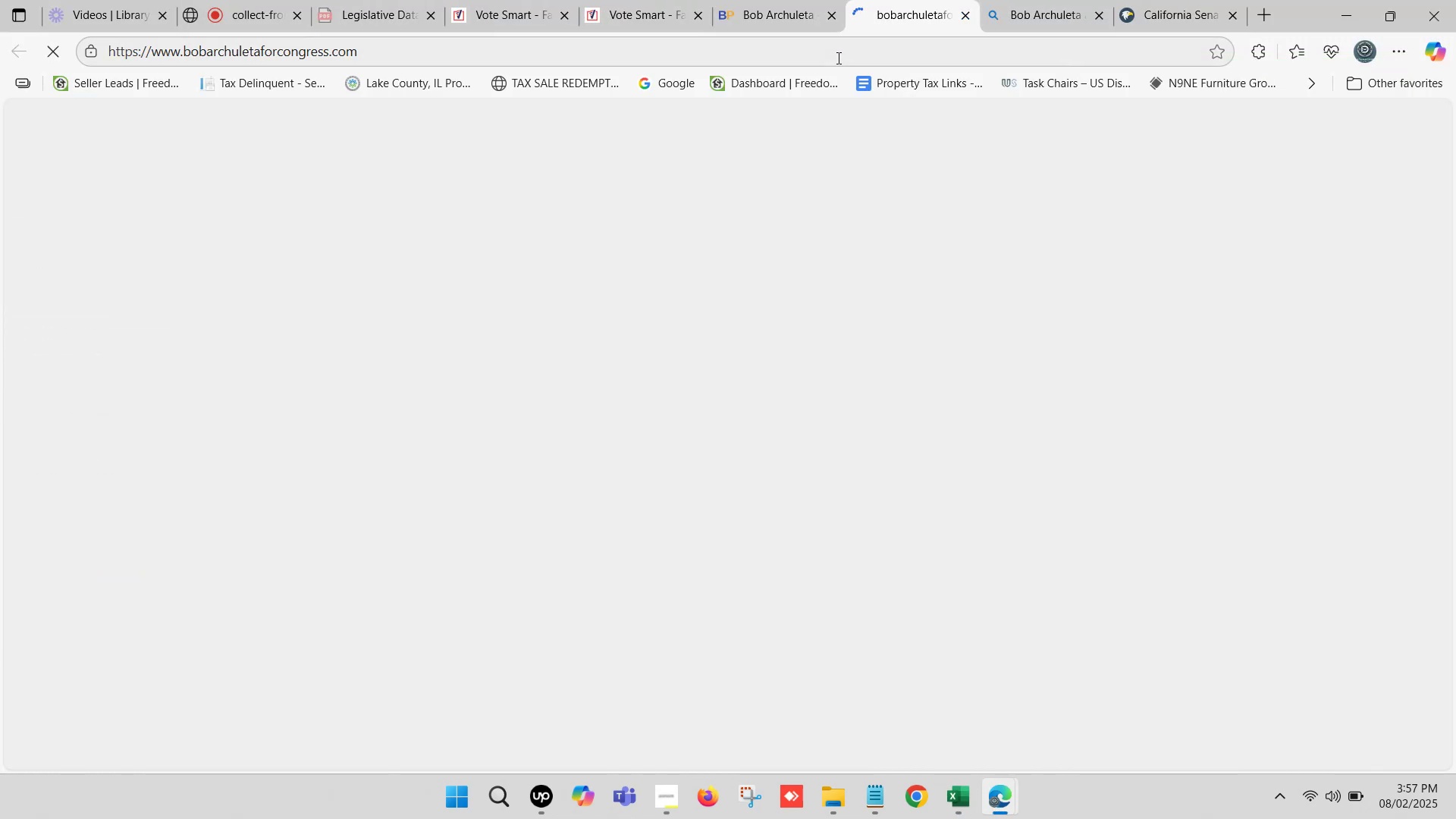 
key(Control+ControlLeft)
 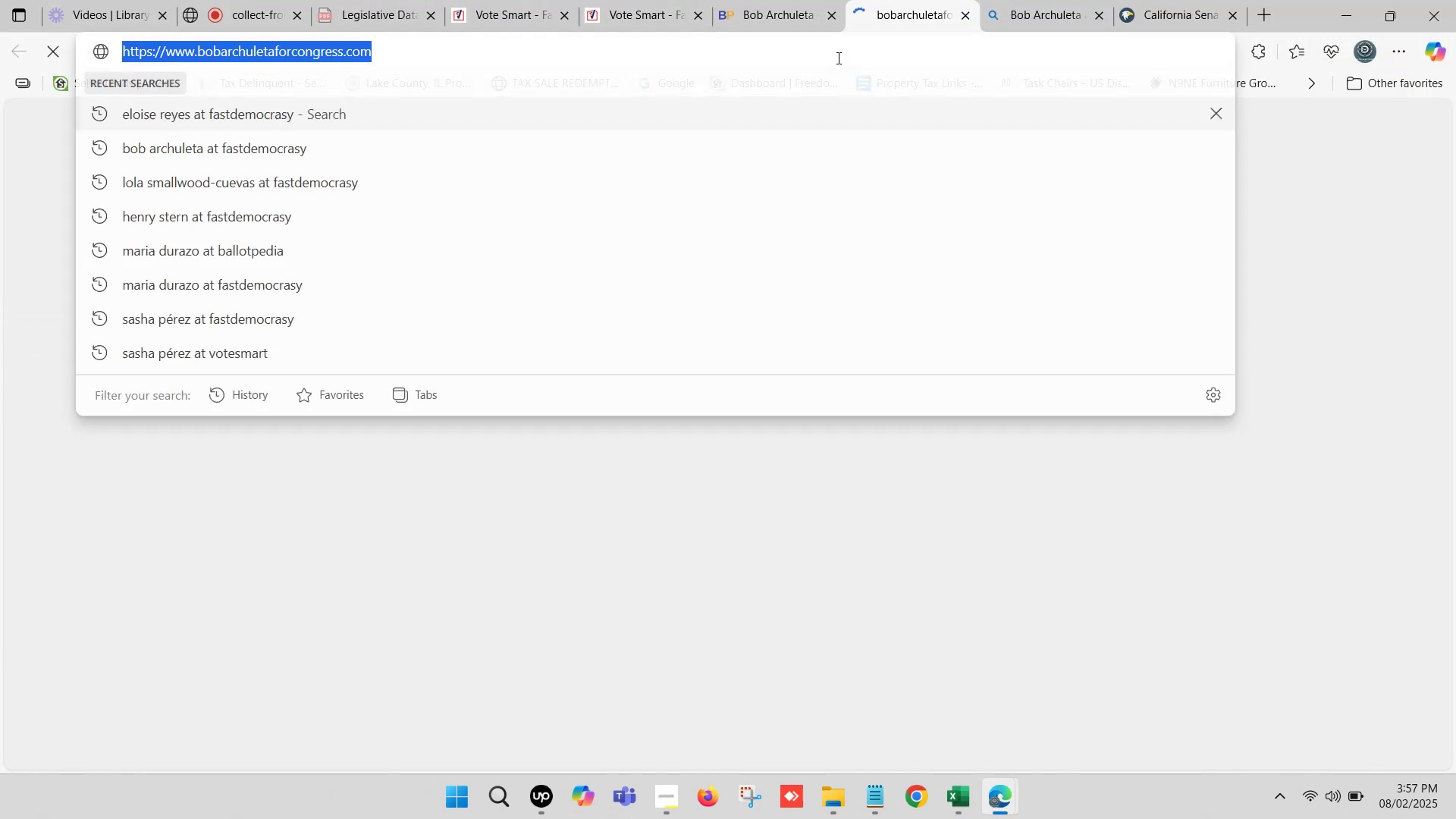 
key(Control+C)
 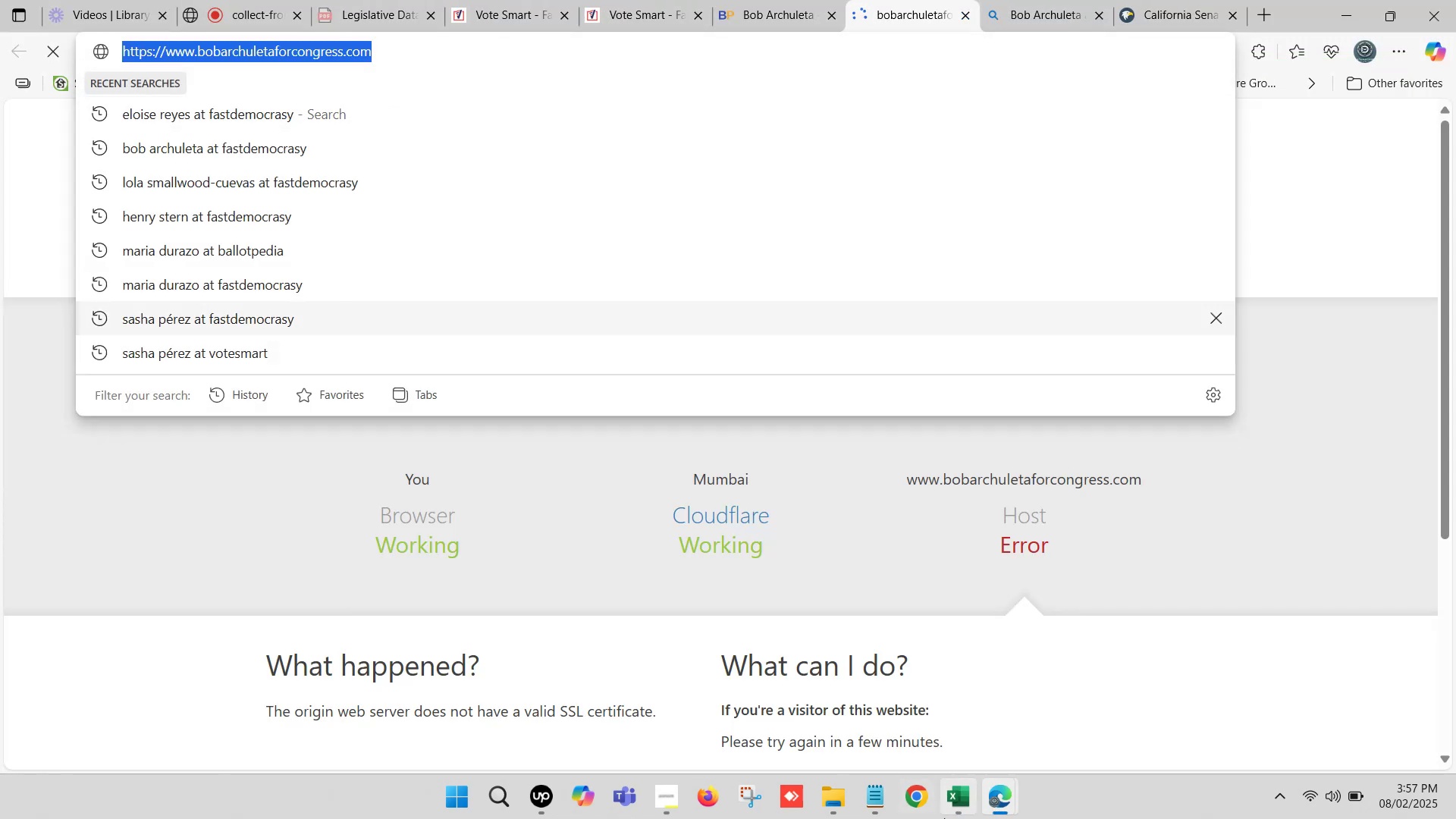 
left_click([969, 799])
 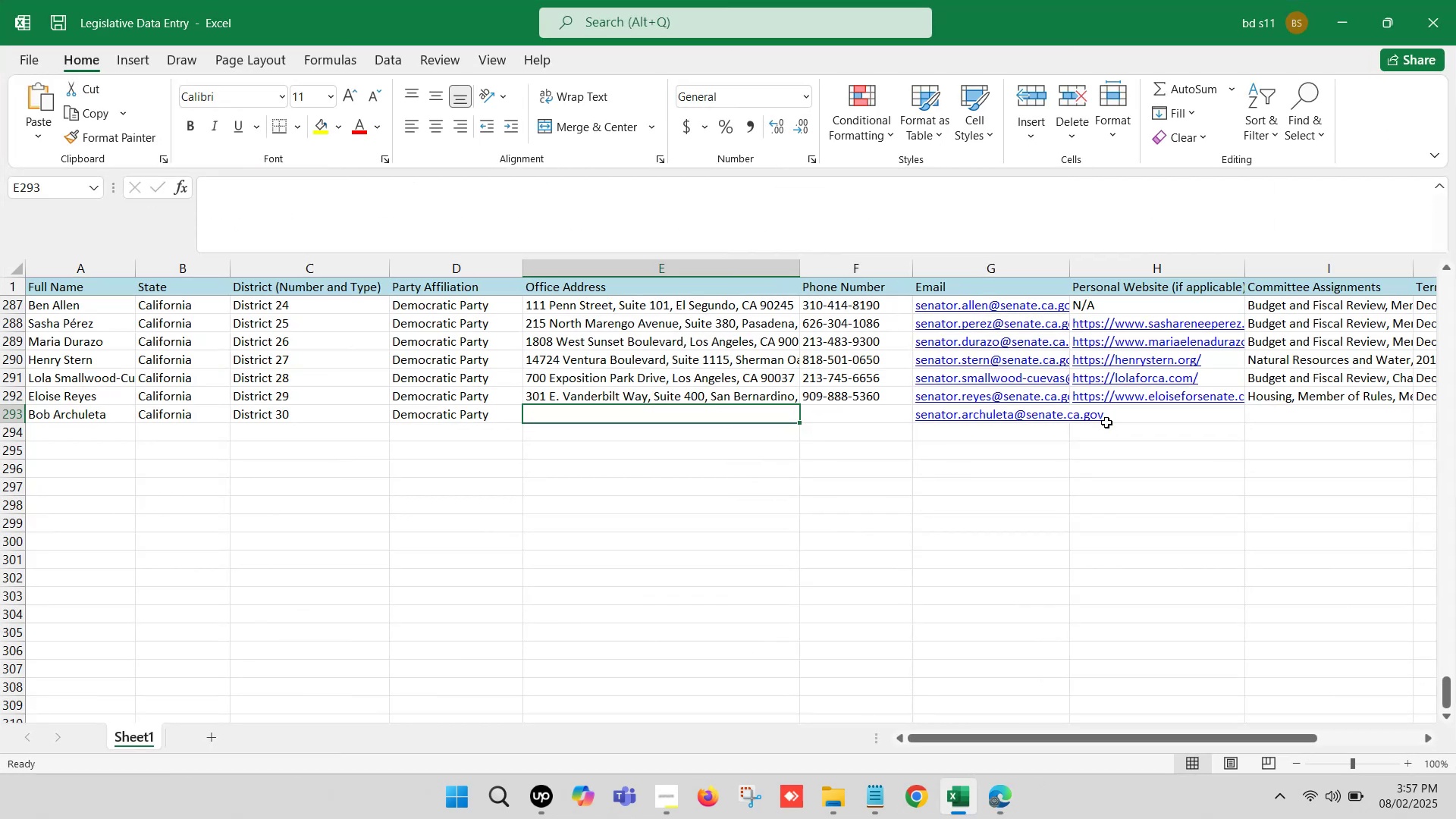 
left_click([1149, 416])
 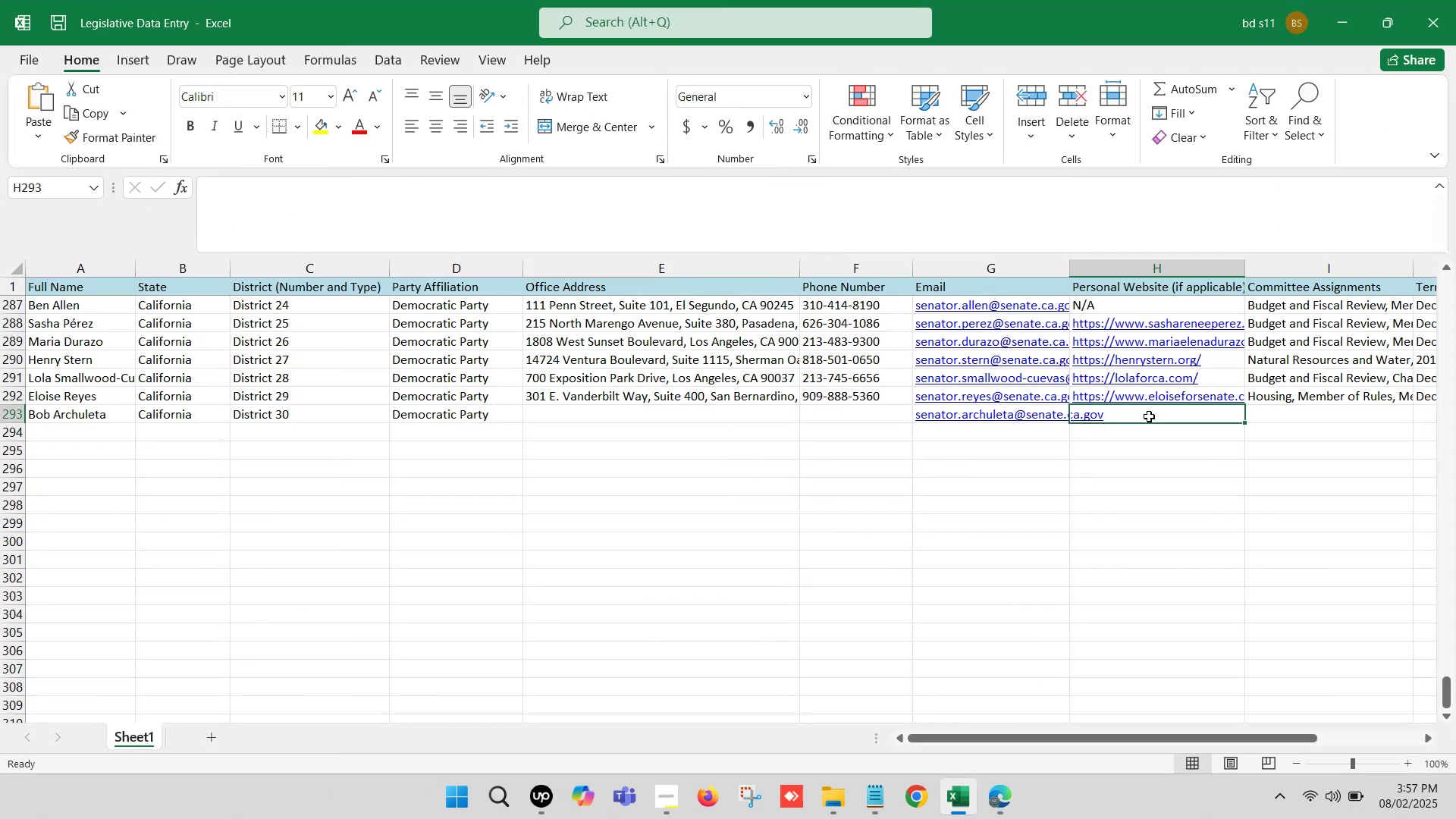 
double_click([1149, 416])
 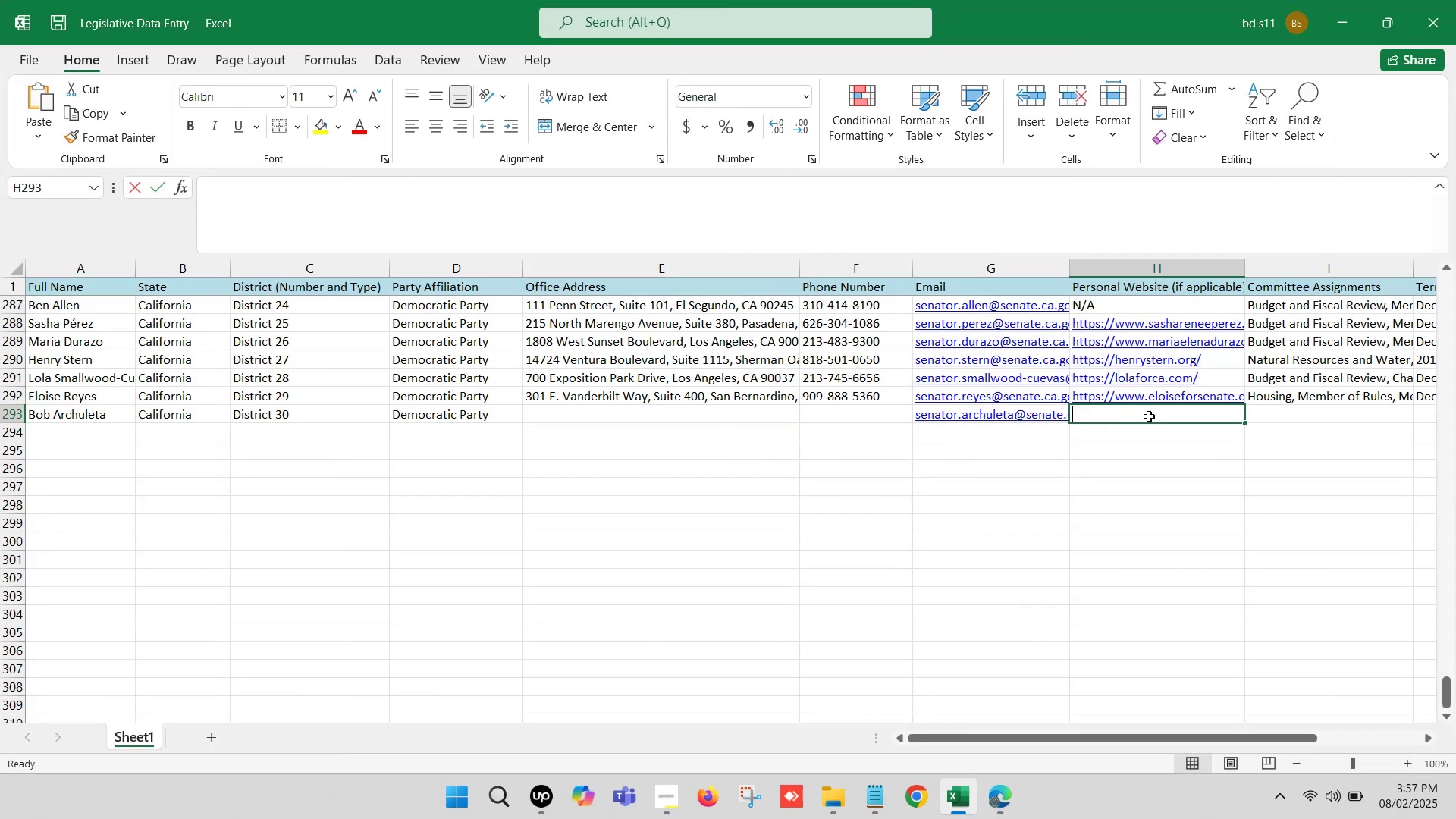 
key(Control+V)
 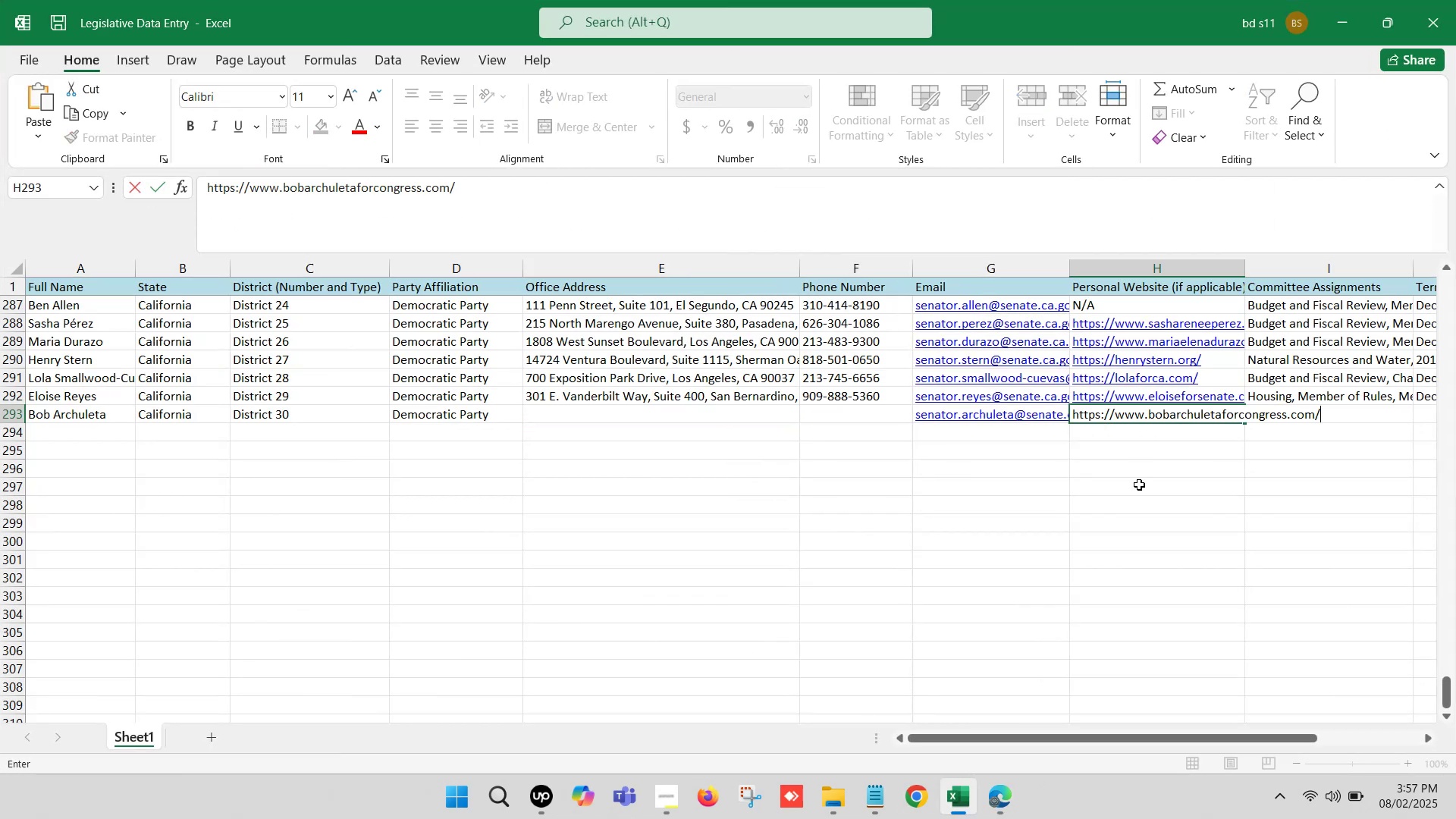 
left_click([1139, 485])
 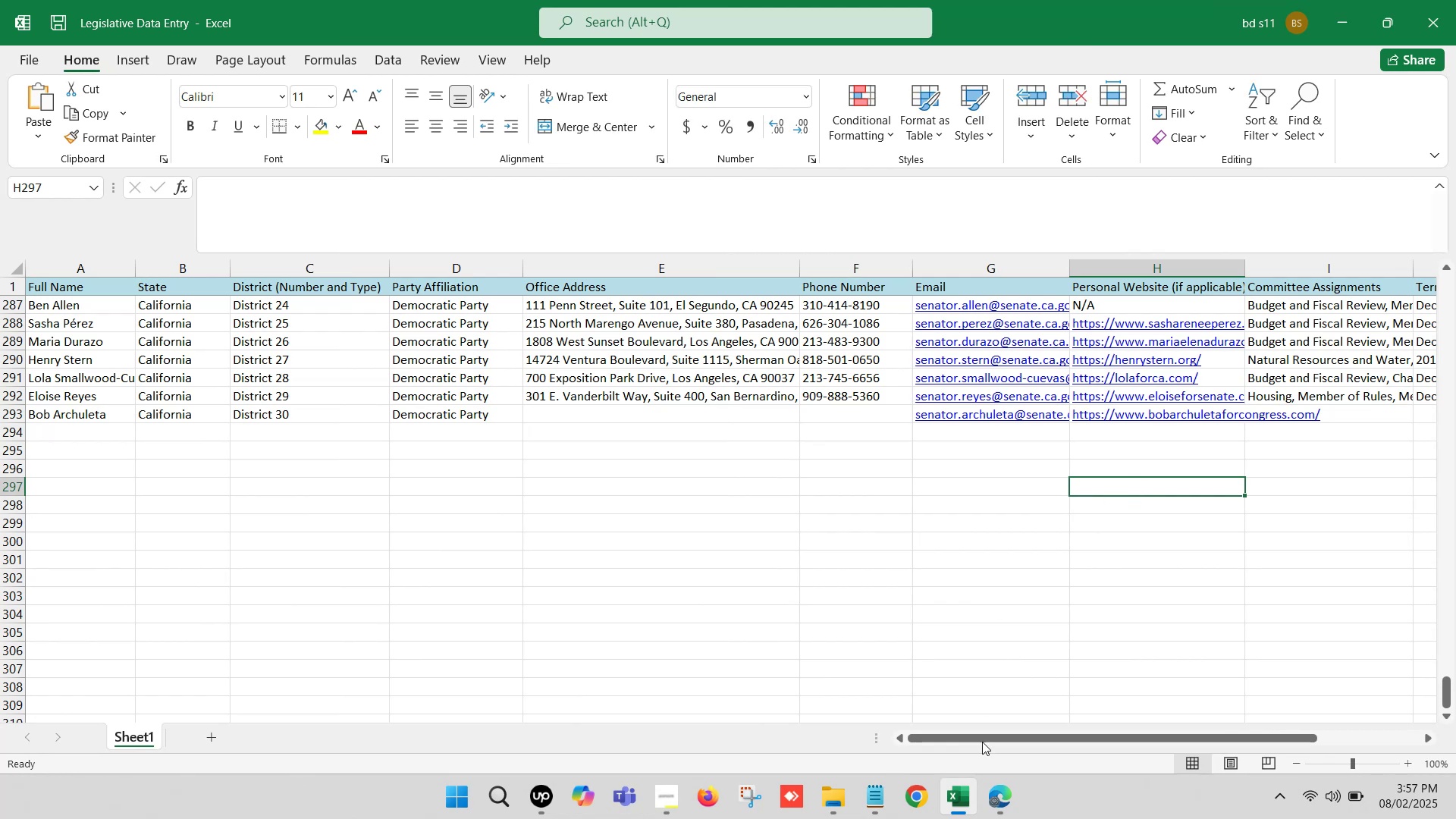 
left_click([967, 809])
 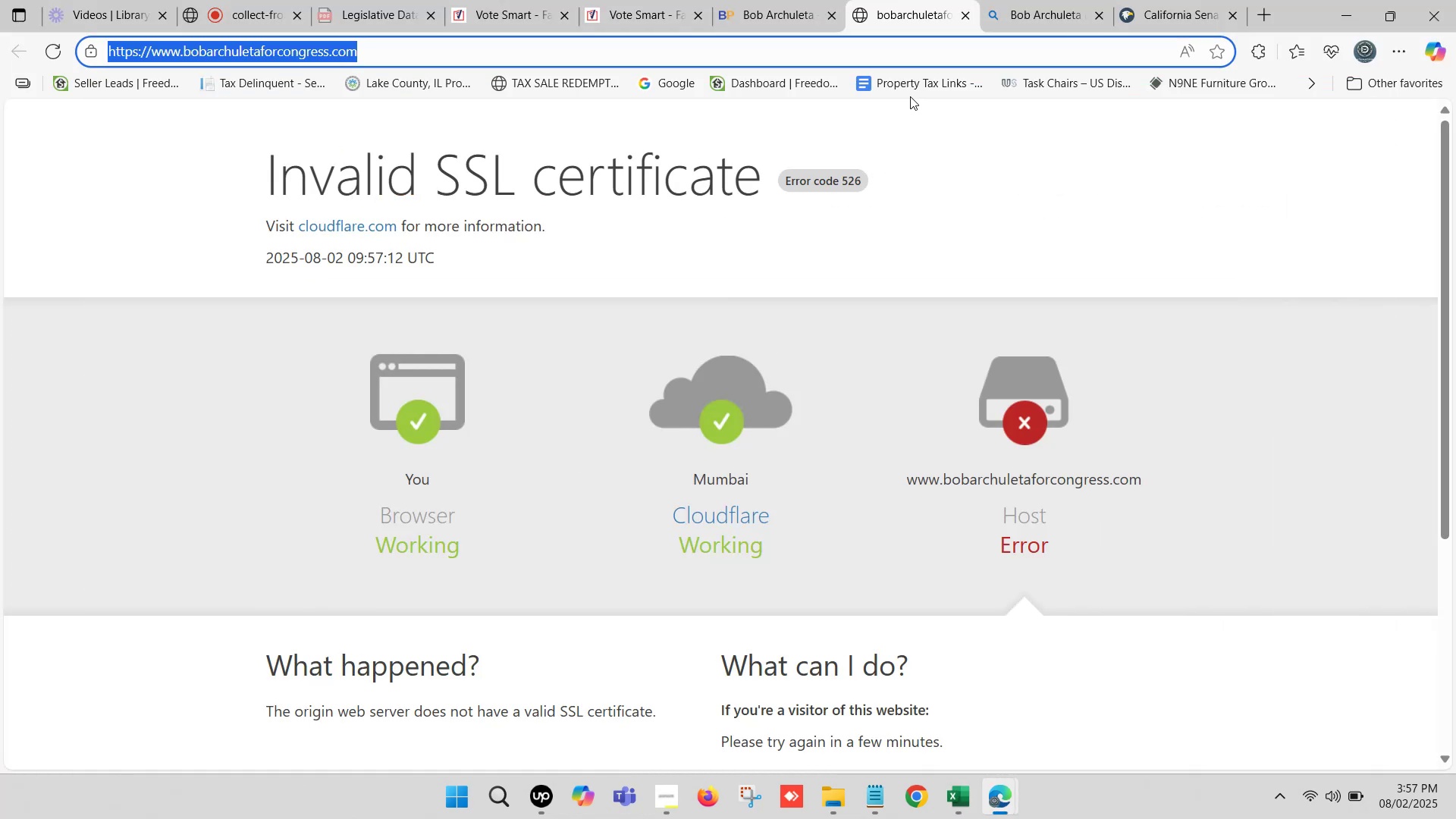 
left_click([958, 11])
 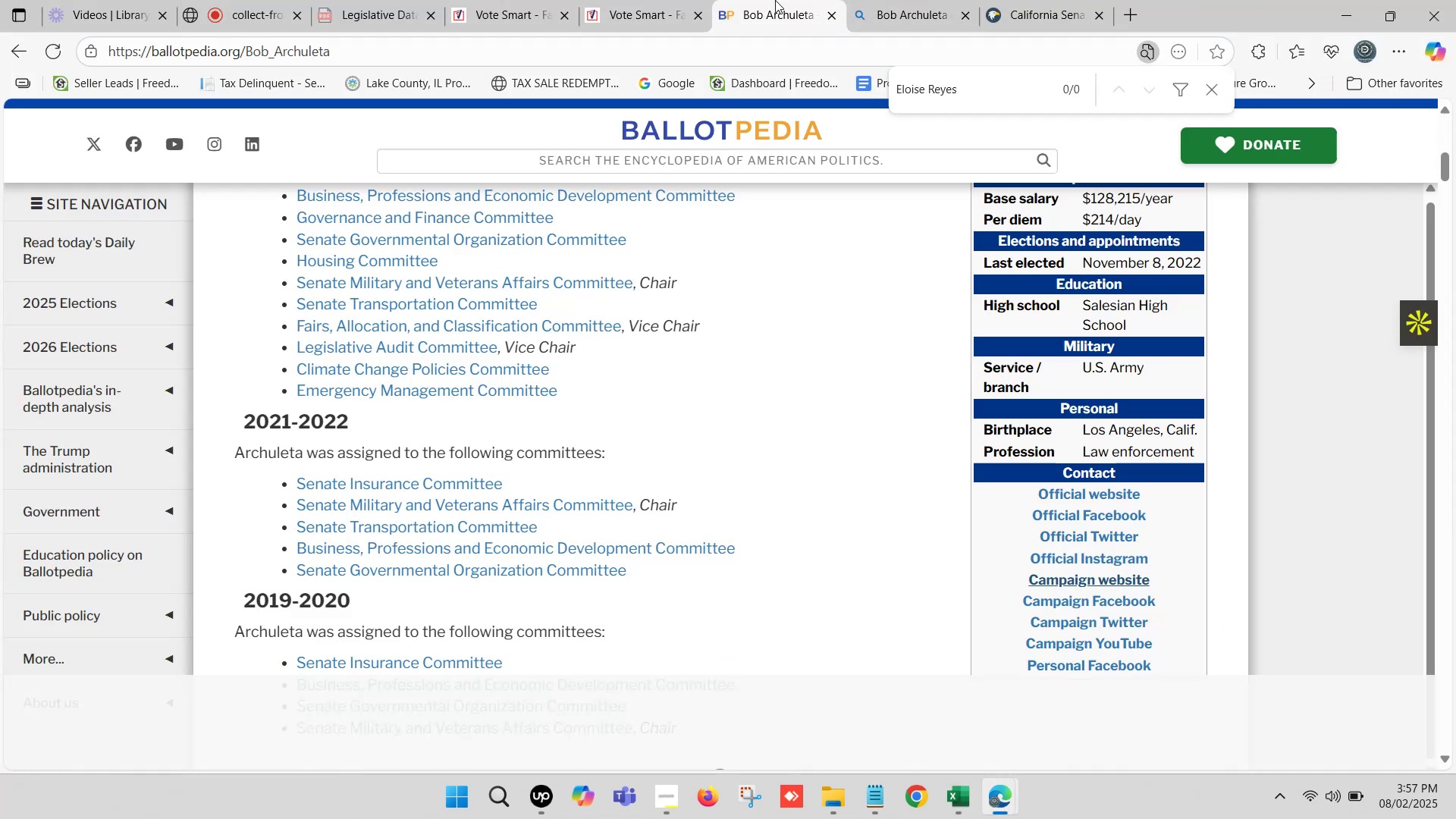 
left_click([753, 0])
 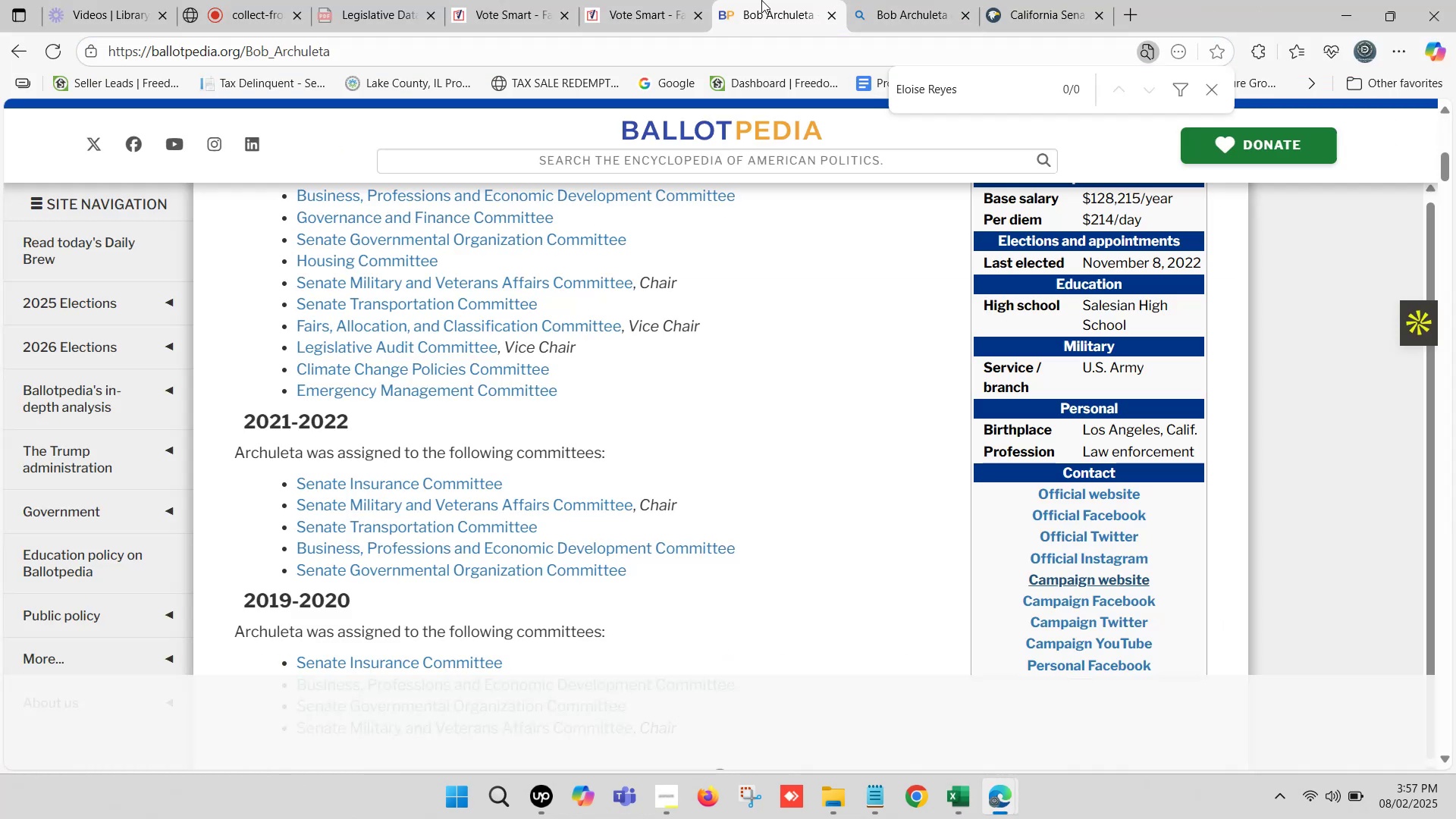 
scroll: coordinate [1200, 458], scroll_direction: down, amount: 1.0
 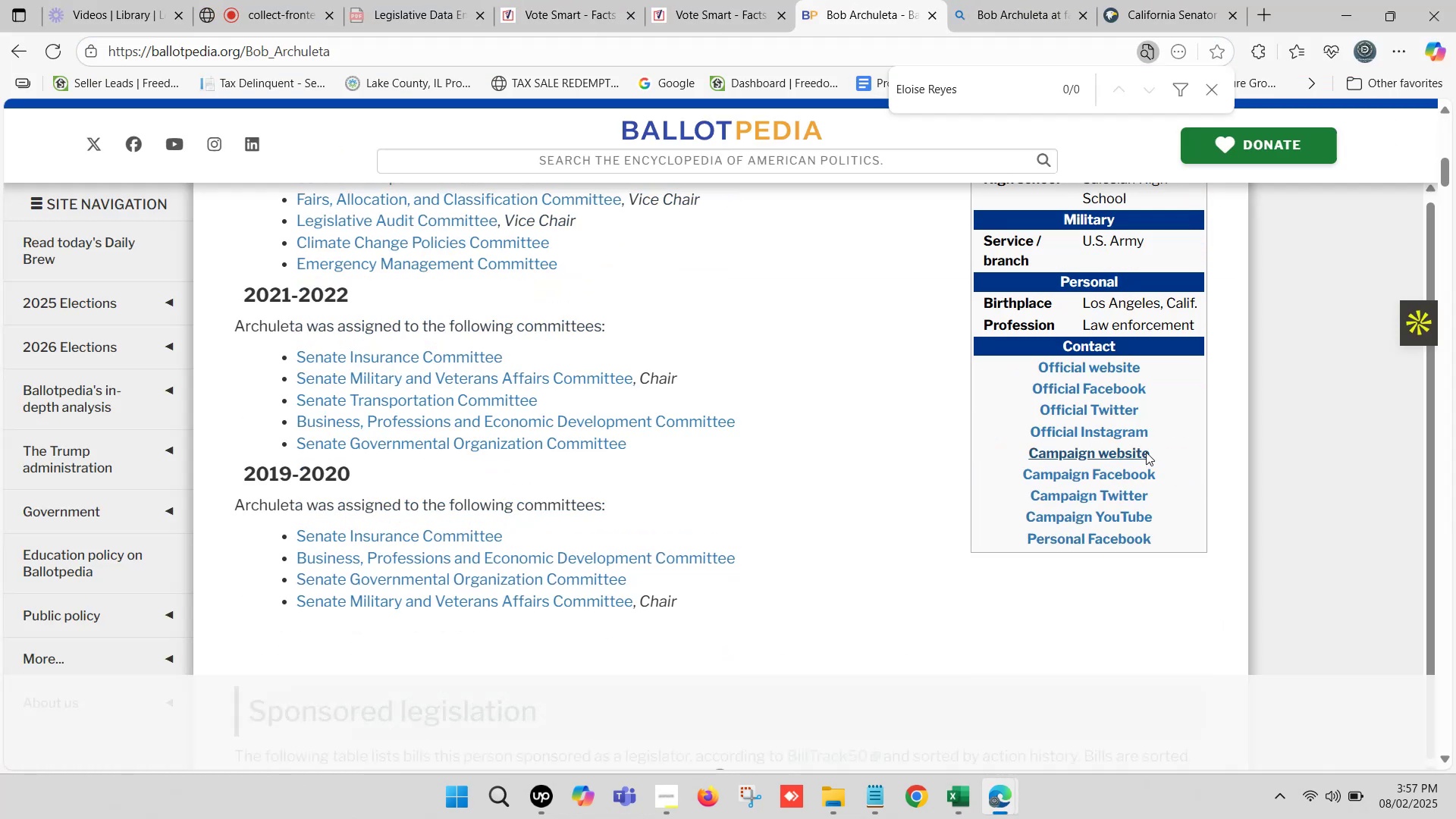 
hold_key(key=ControlLeft, duration=0.6)
left_click([1090, 368])
 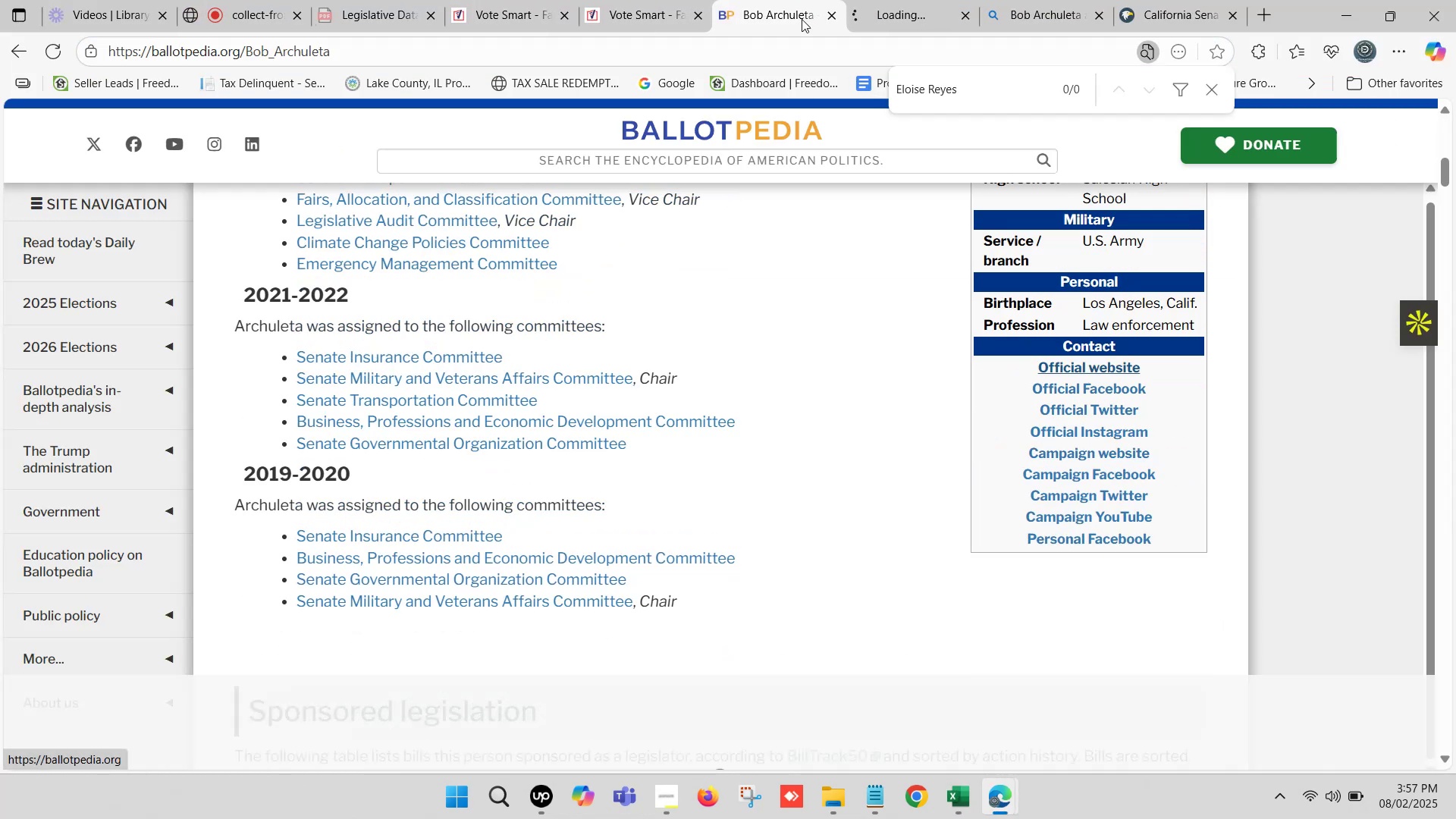 
left_click([785, 0])
 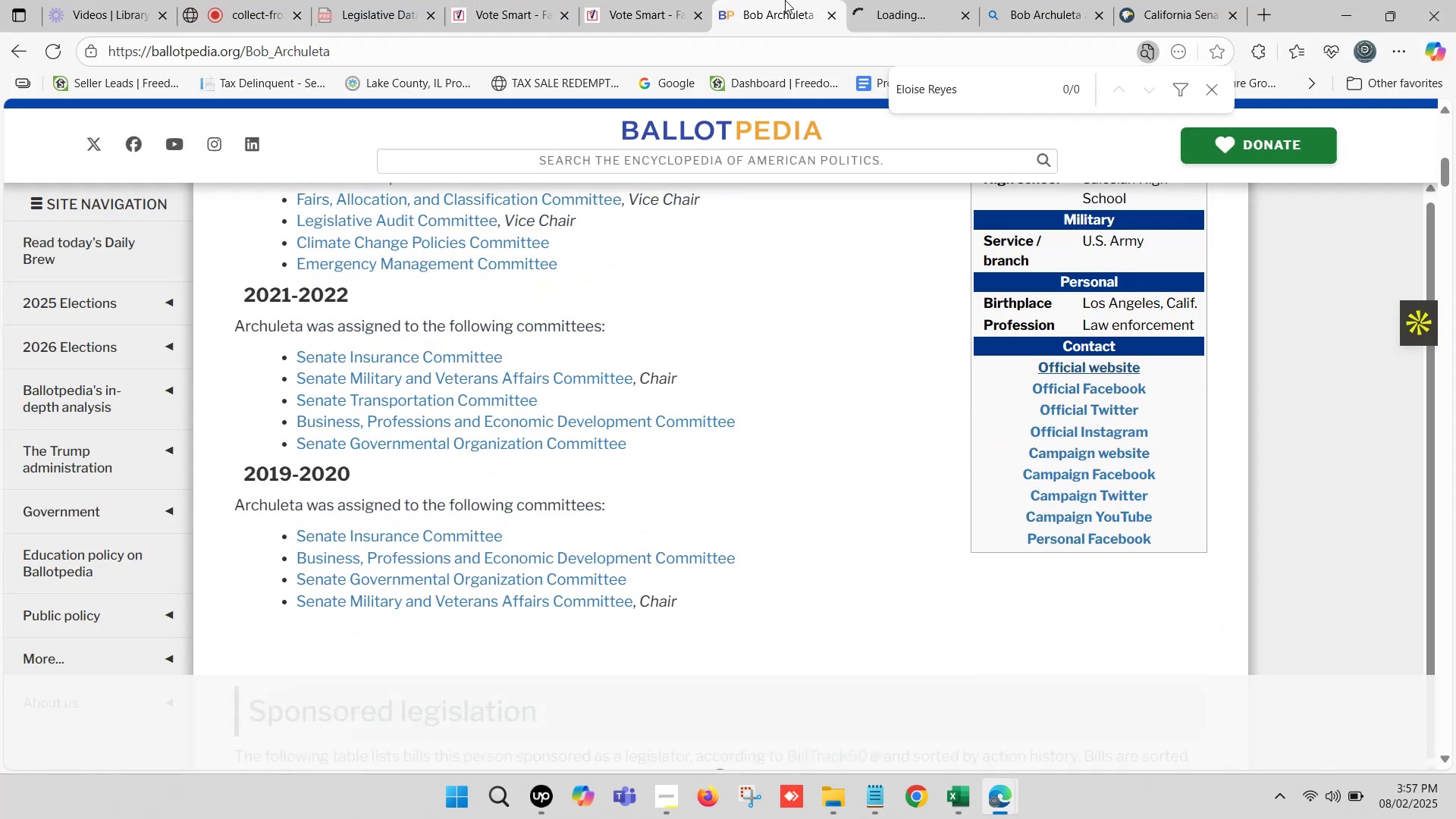 
scroll: coordinate [761, 330], scroll_direction: up, amount: 7.0
 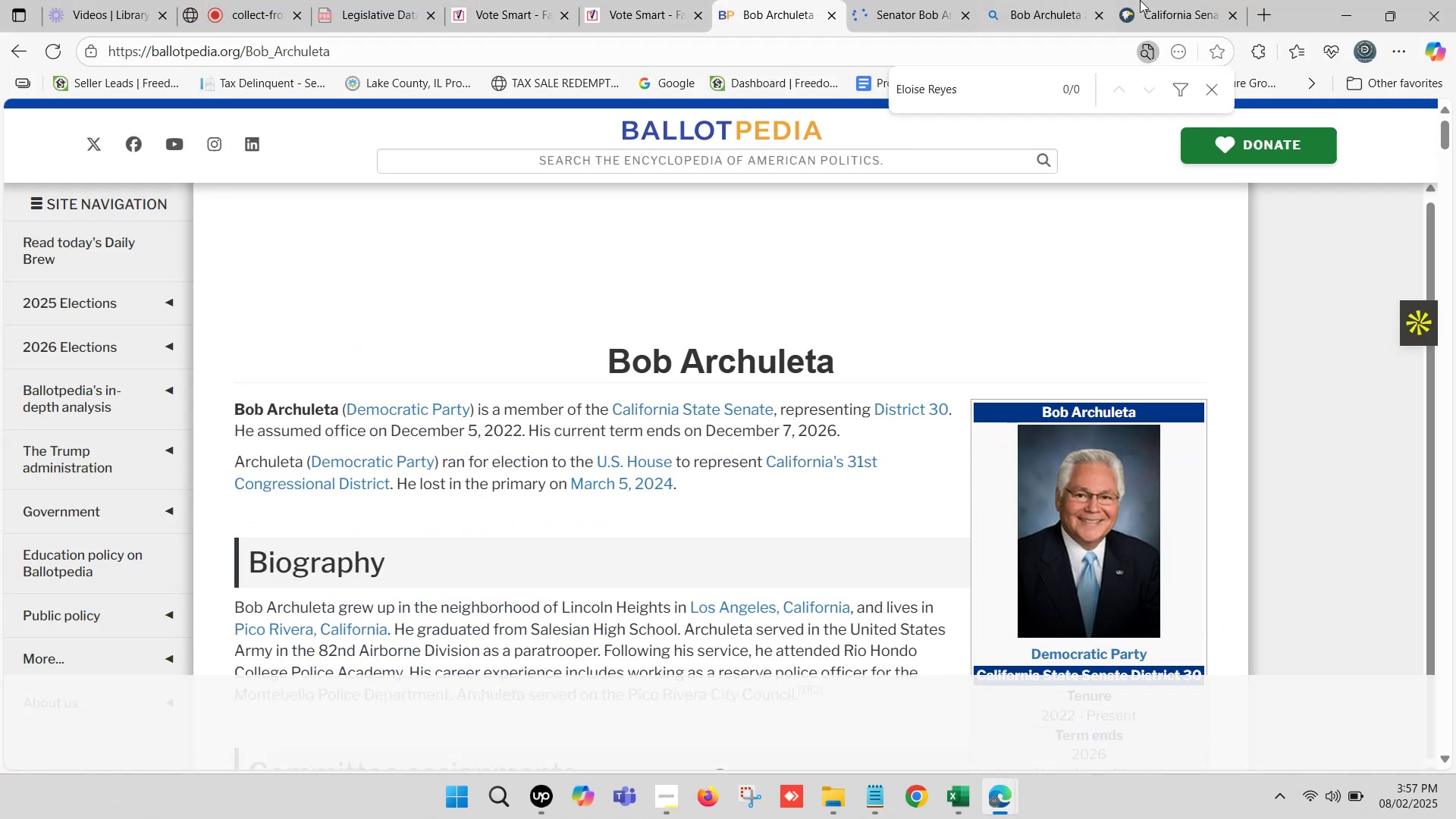 
double_click([1151, 0])
 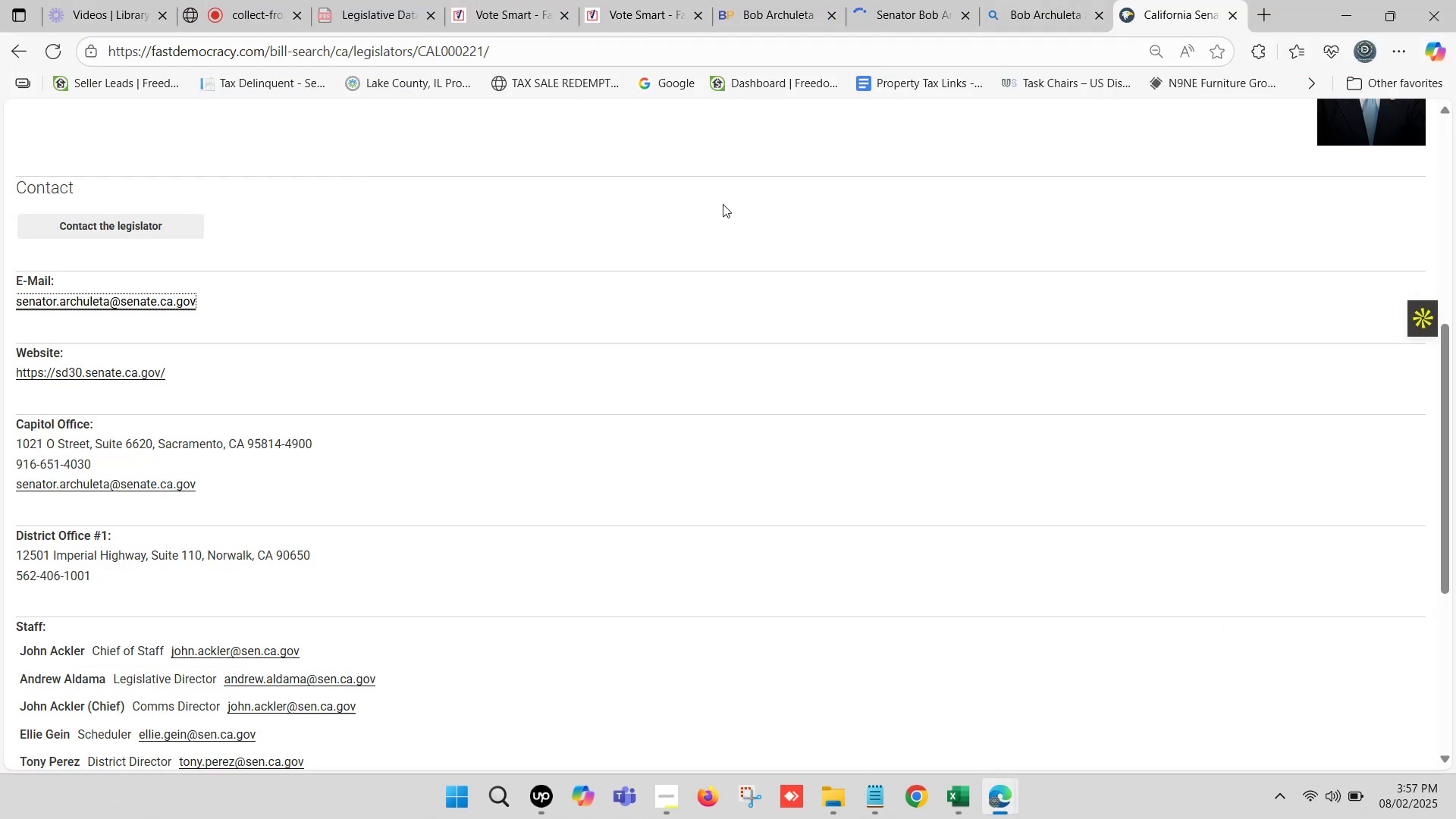 
scroll: coordinate [604, 318], scroll_direction: down, amount: 1.0
 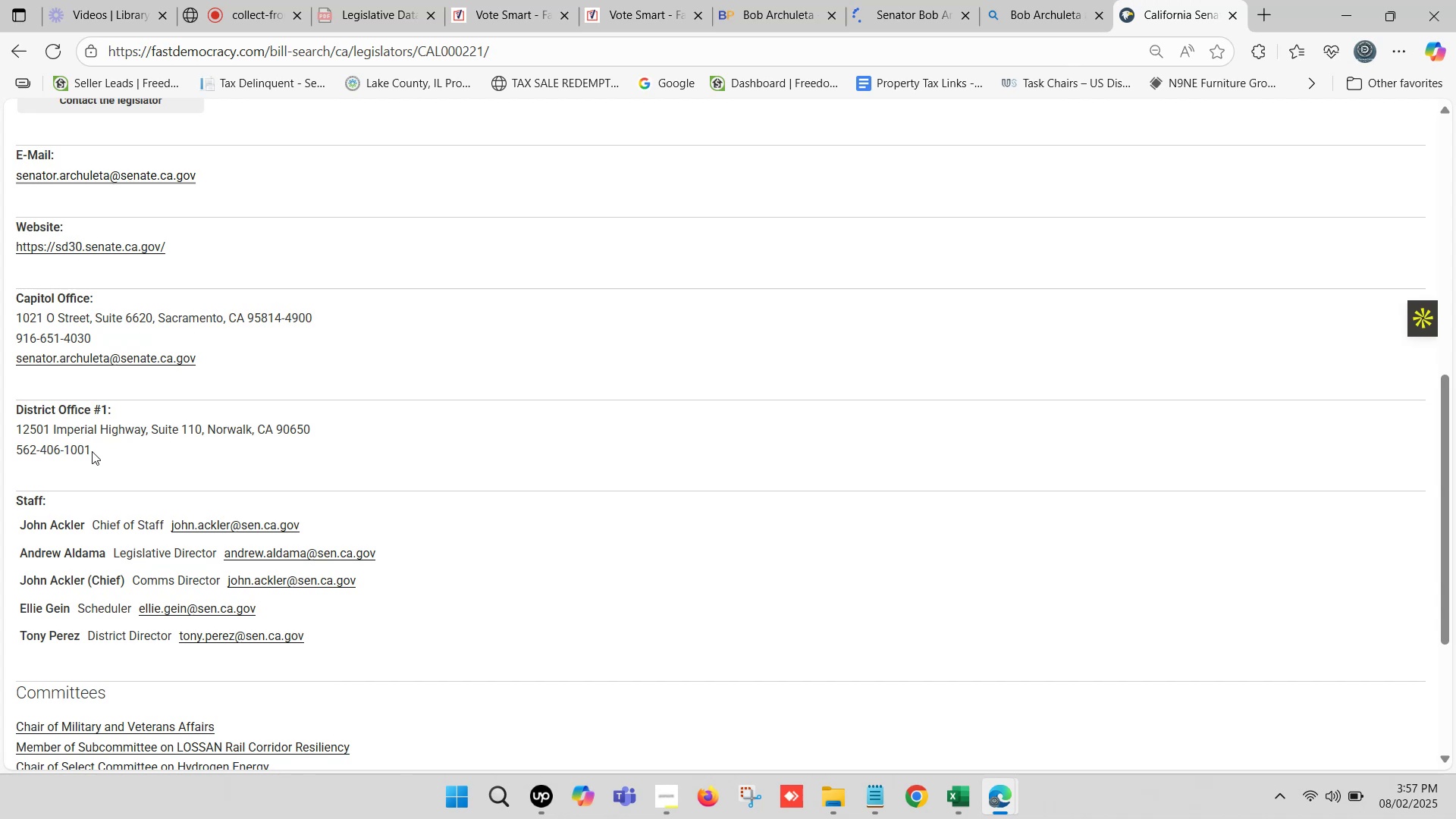 
key(Control+C)
 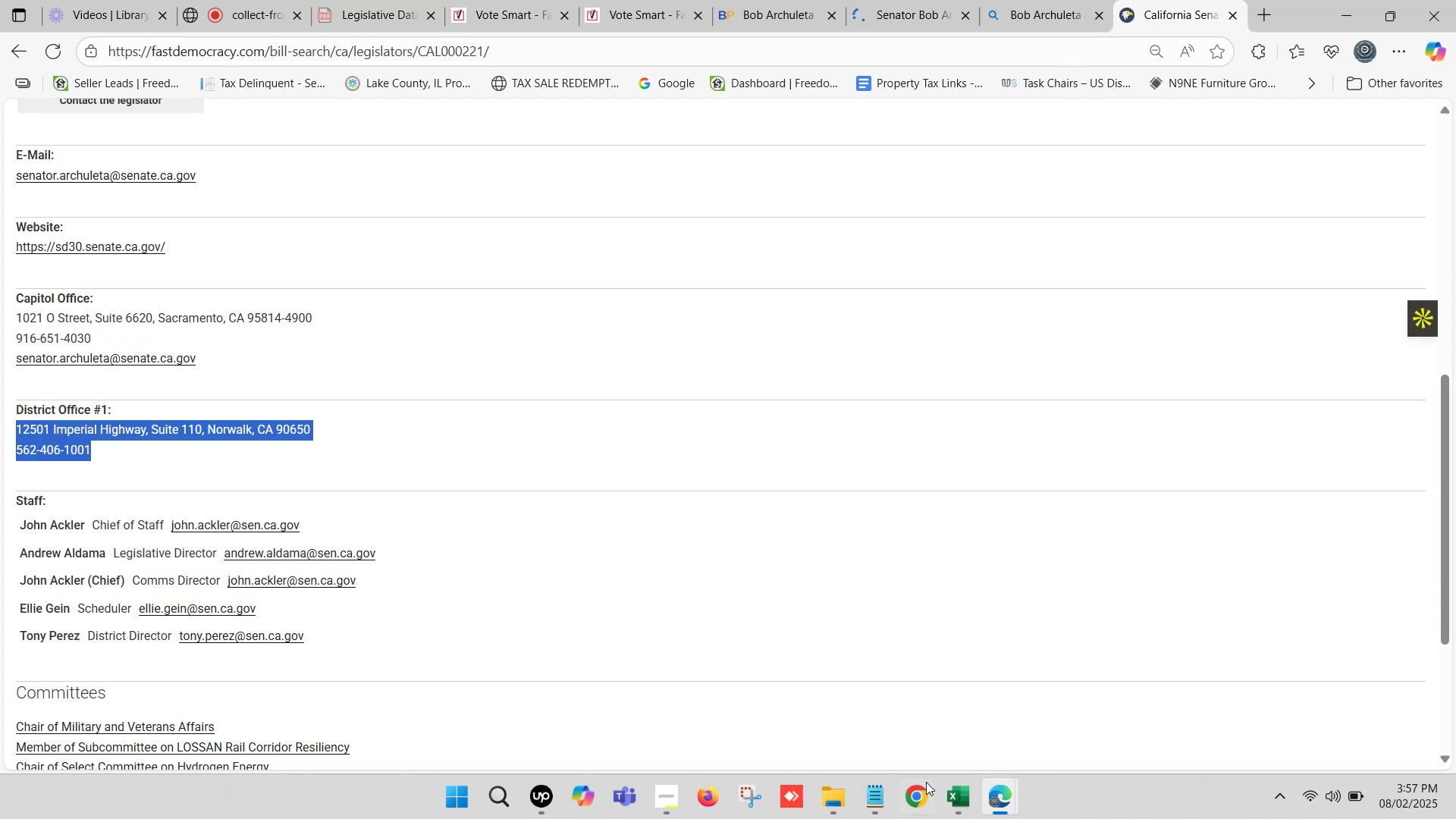 
left_click([948, 796])
 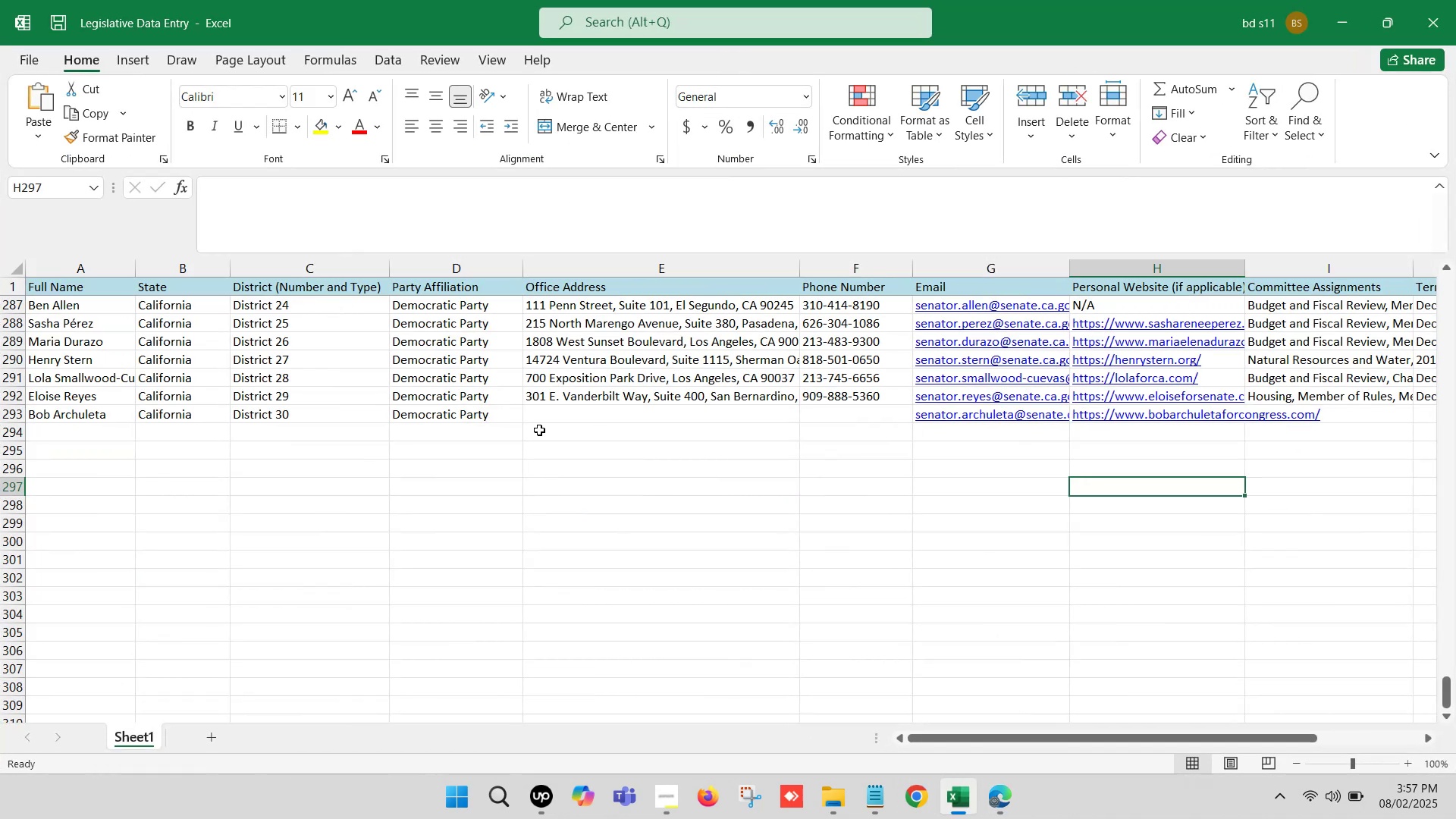 
left_click([553, 414])
 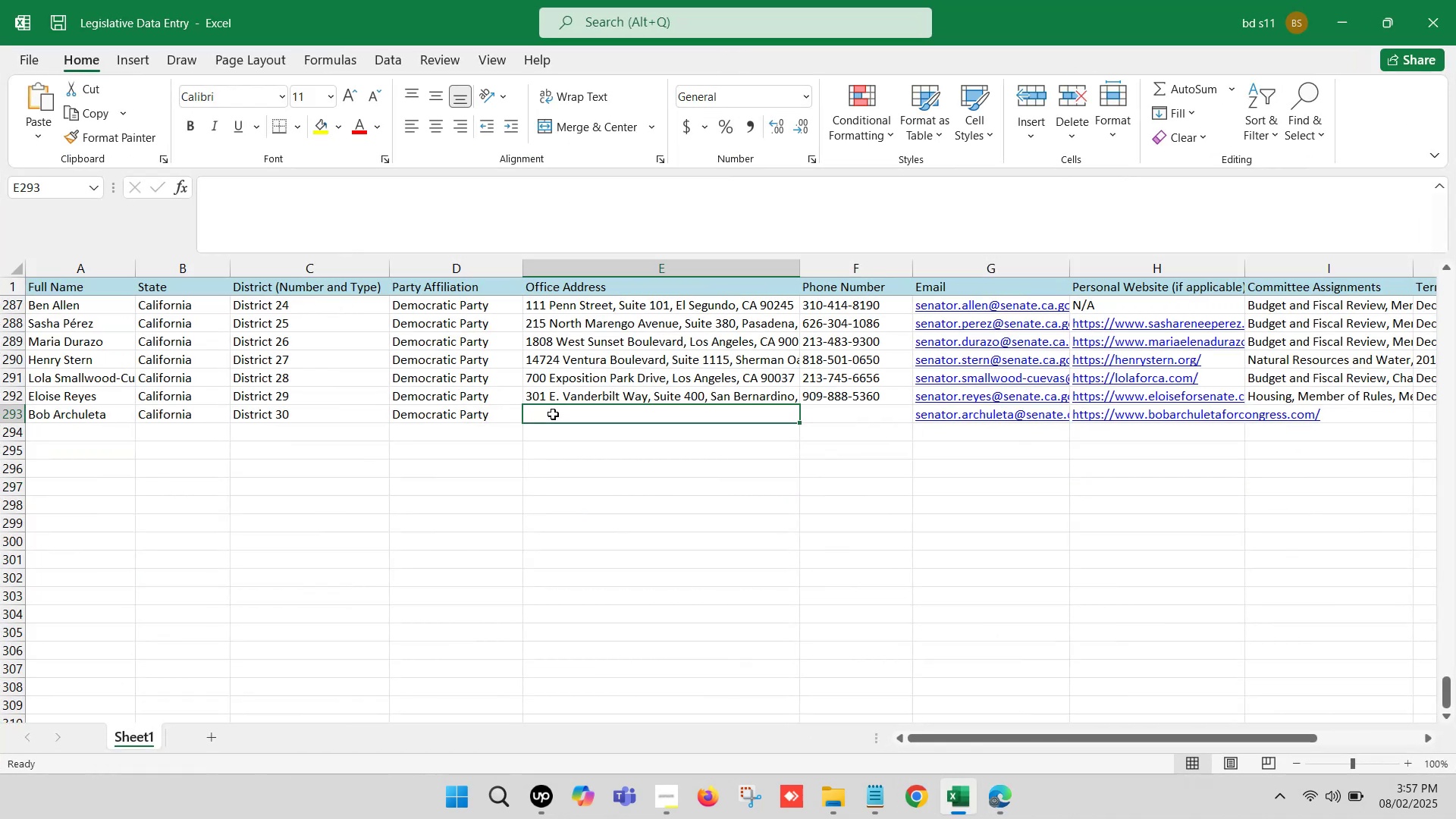 
double_click([553, 414])
 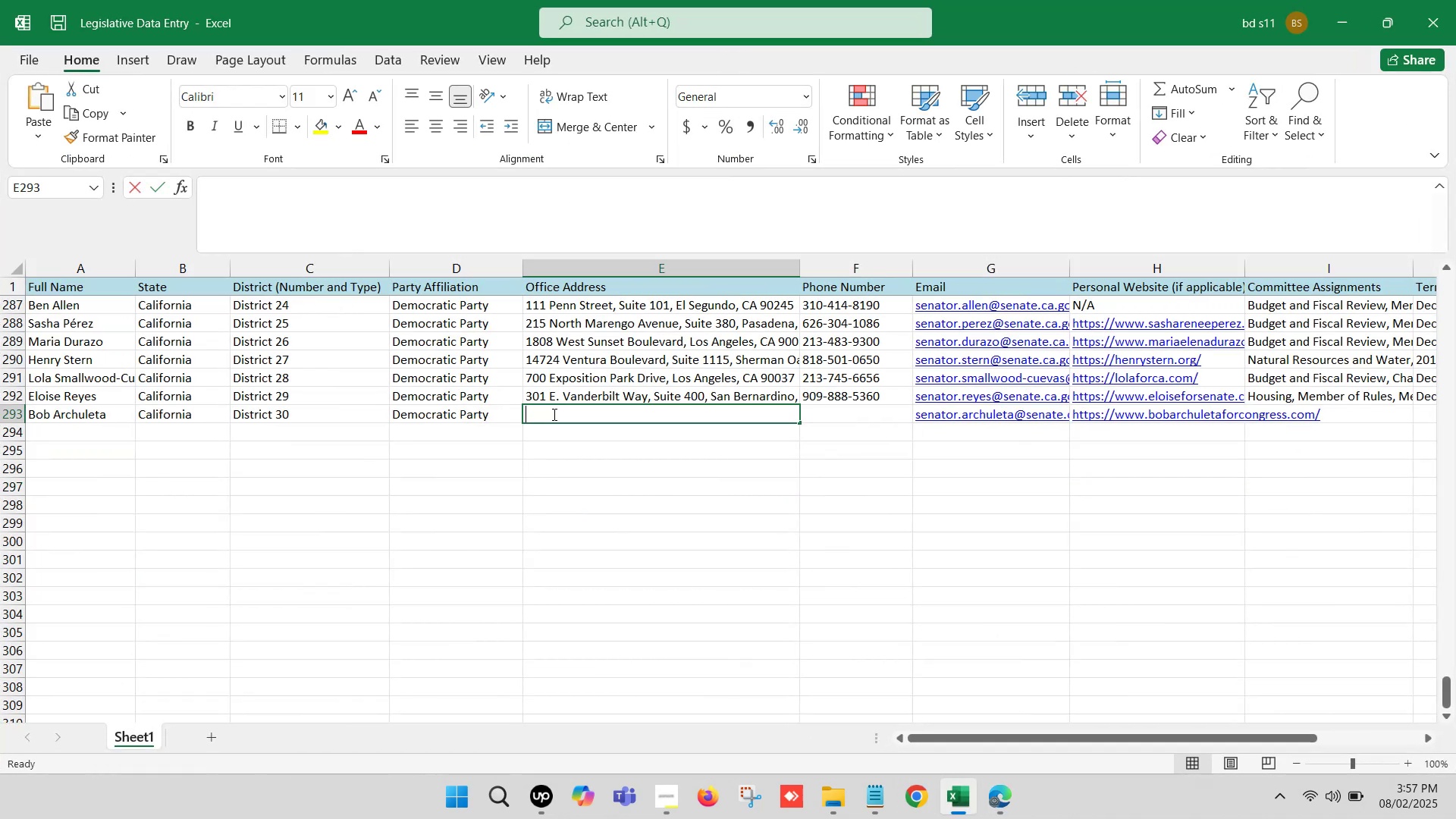 
key(Control+V)
 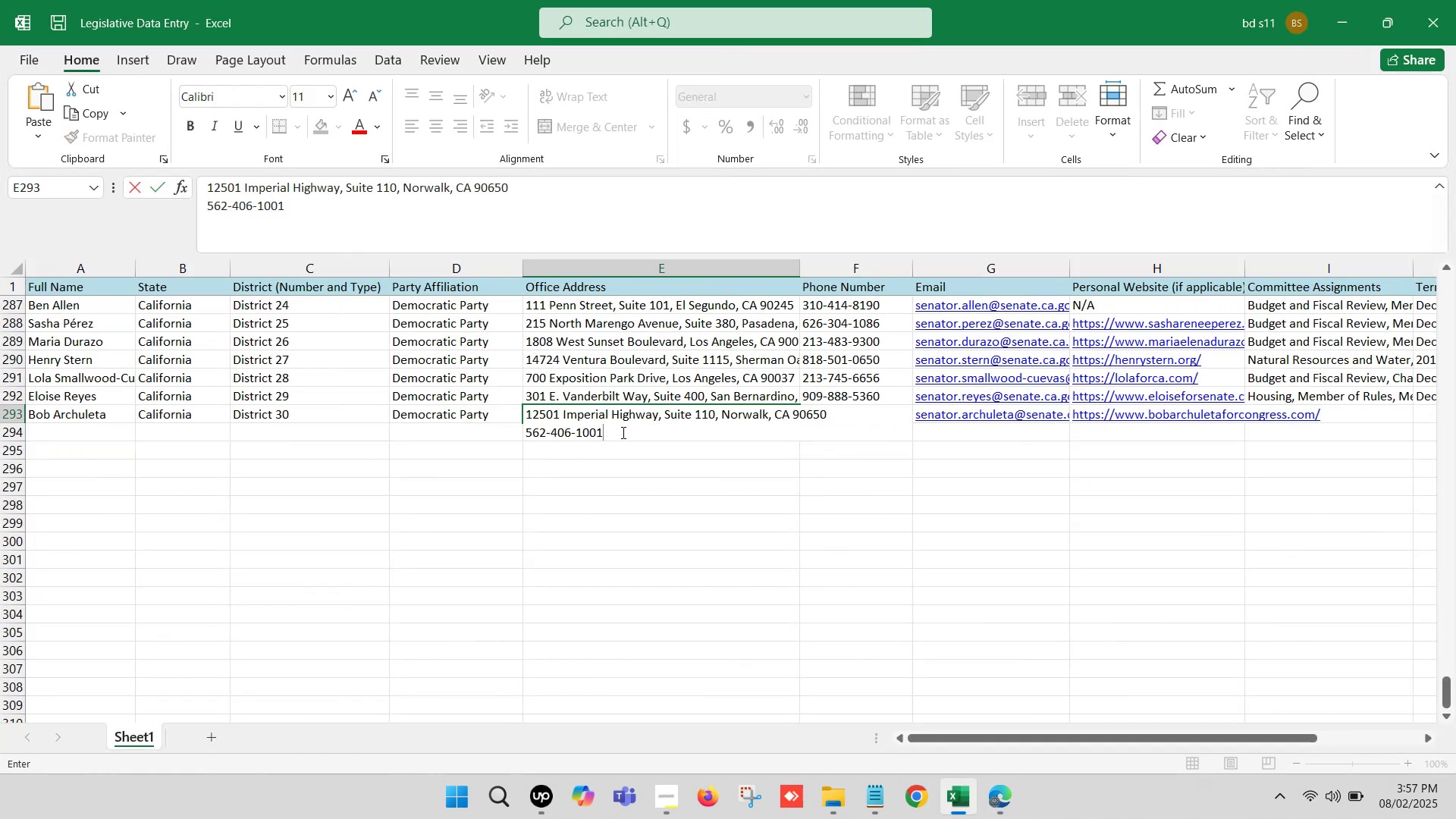 
key(Control+ControlLeft)
 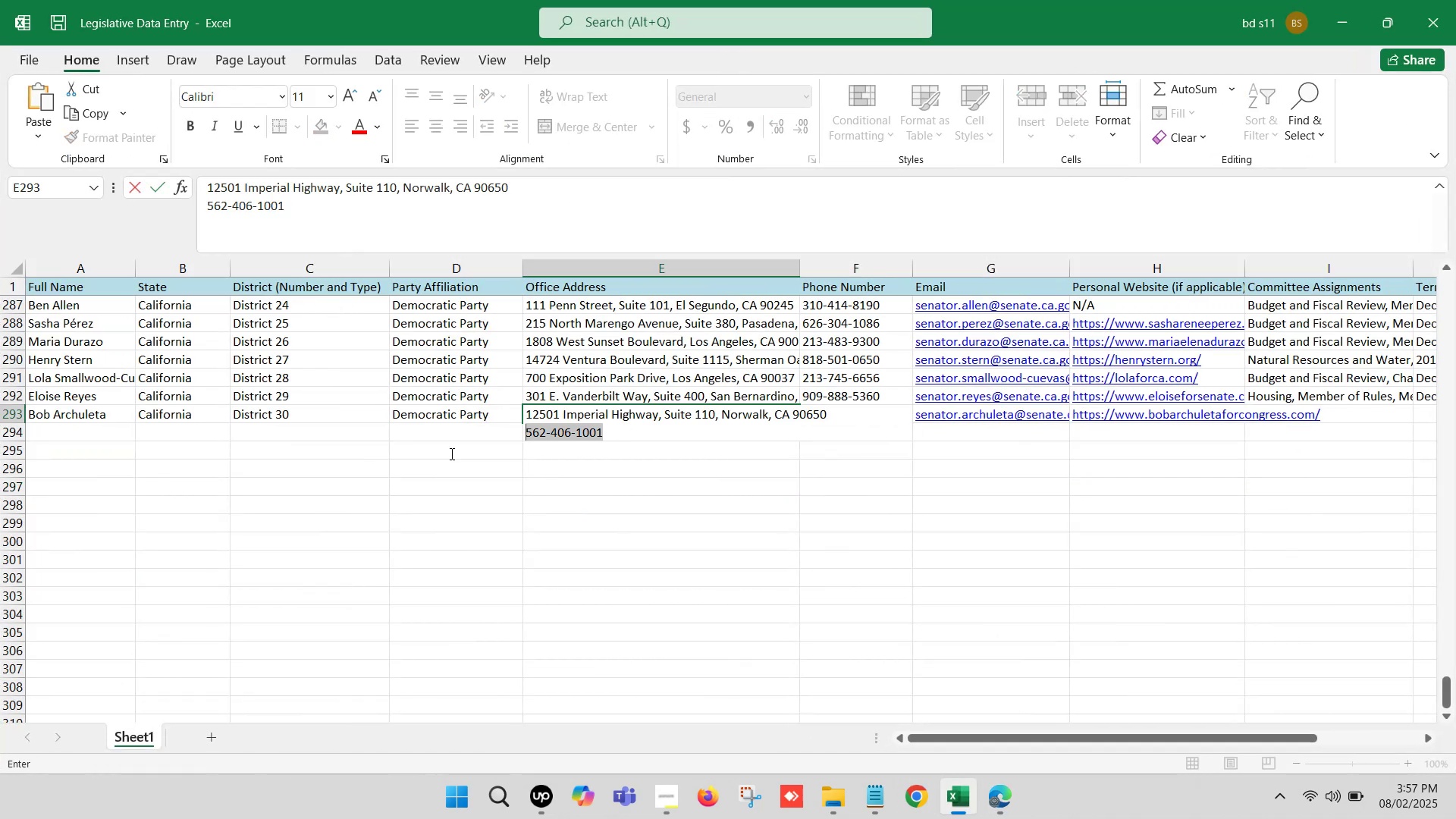 
key(Control+X)
 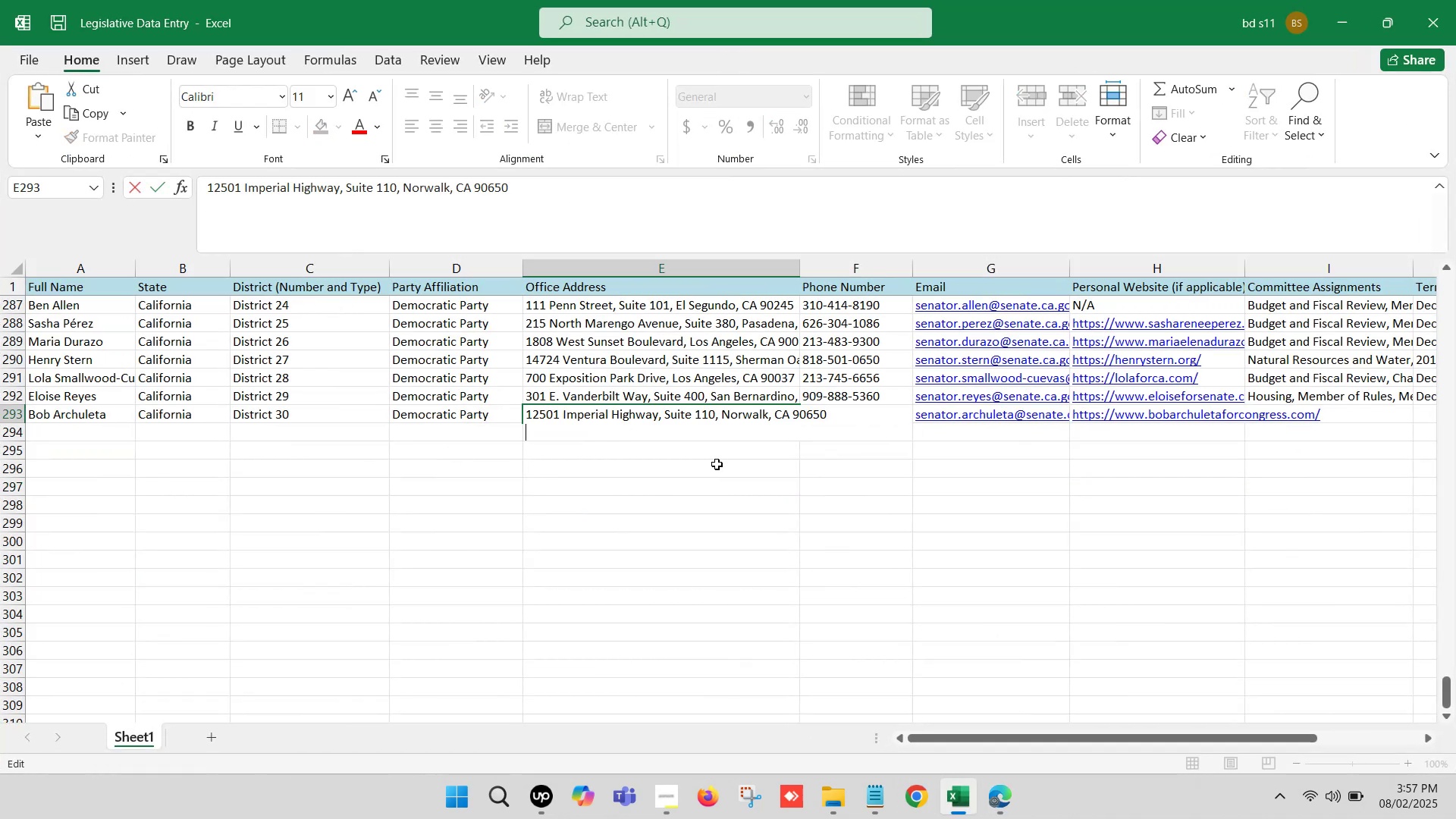 
key(Backspace)
 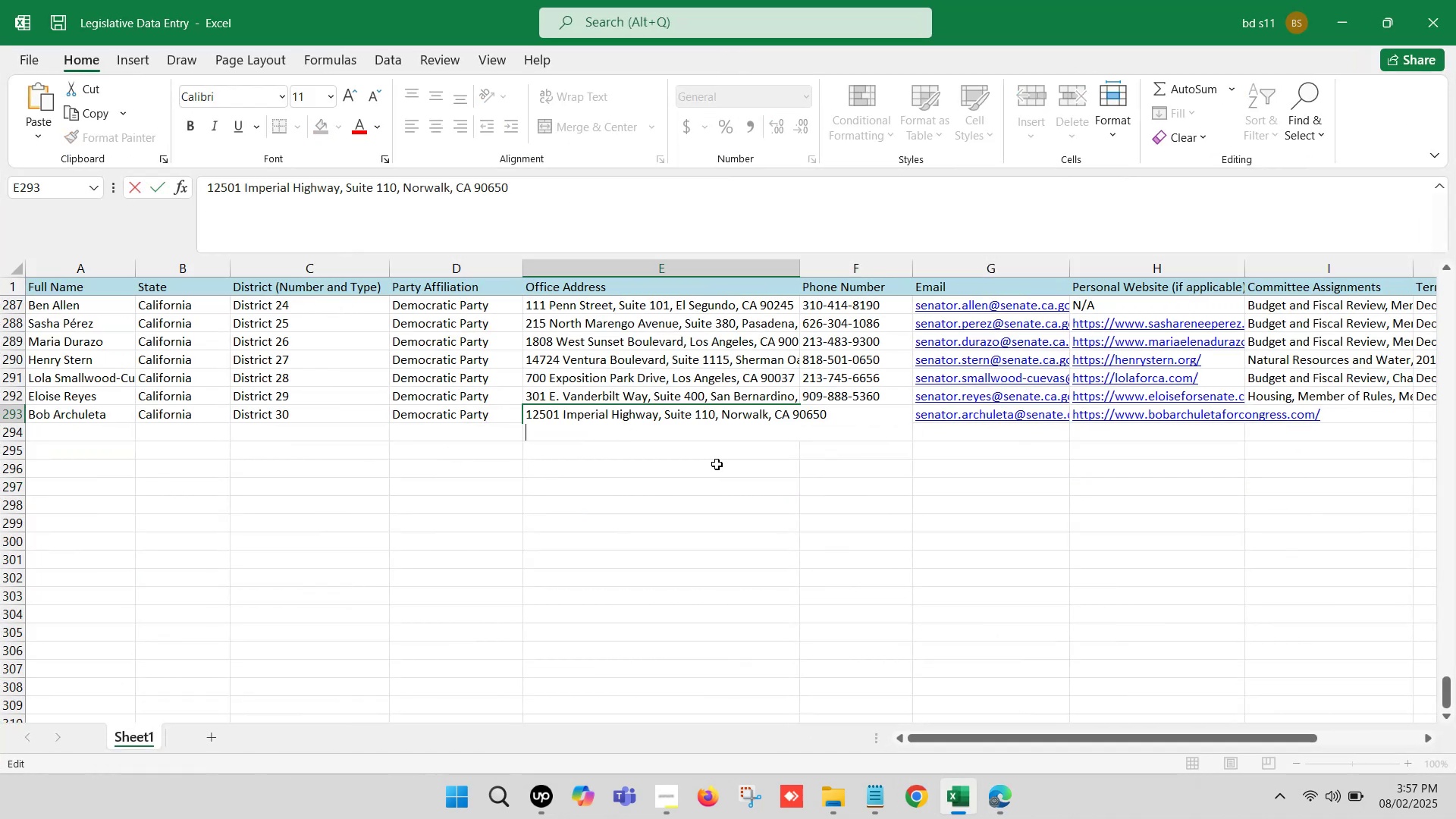 
key(Equal)
 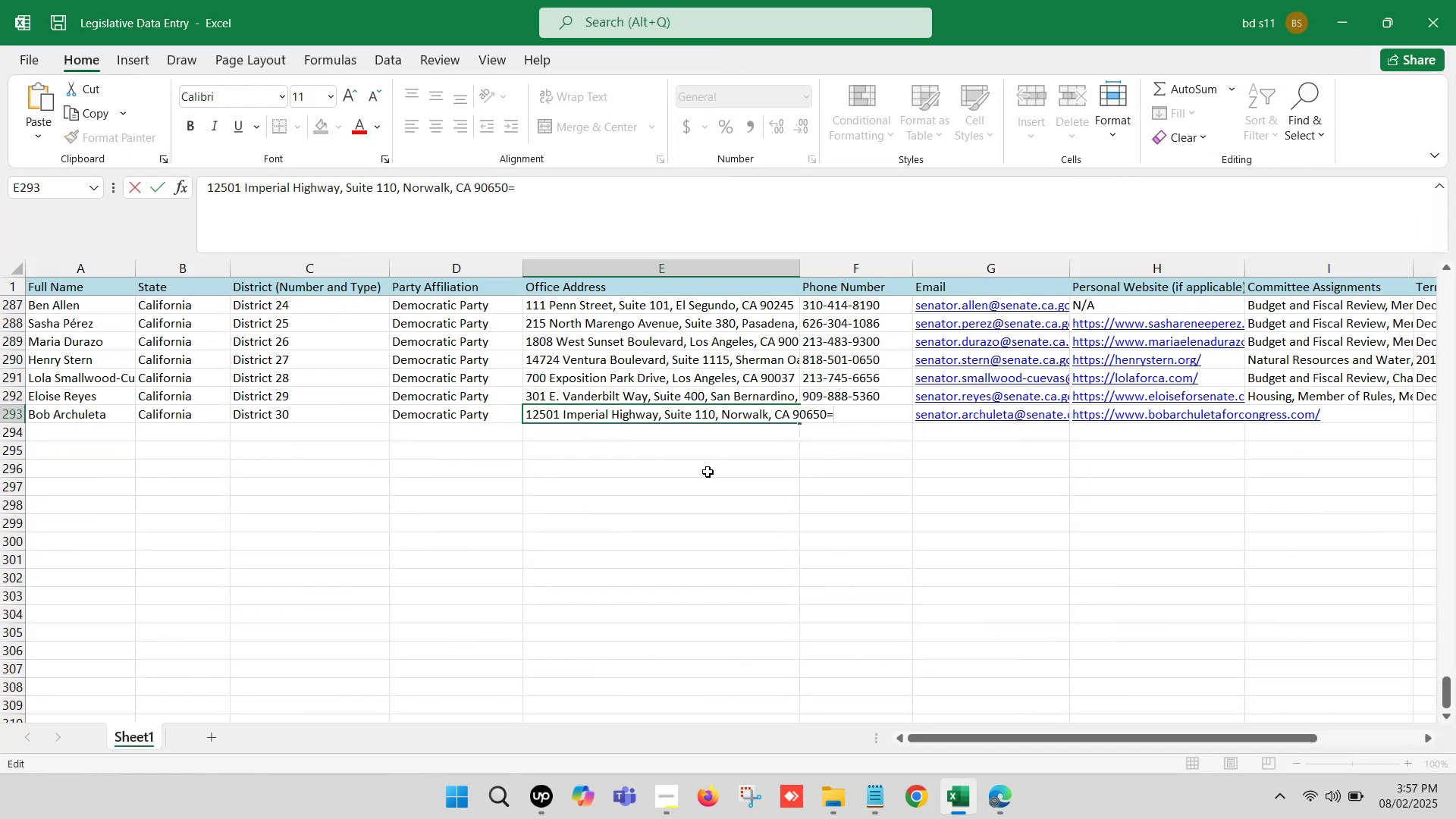 
key(Backspace)
 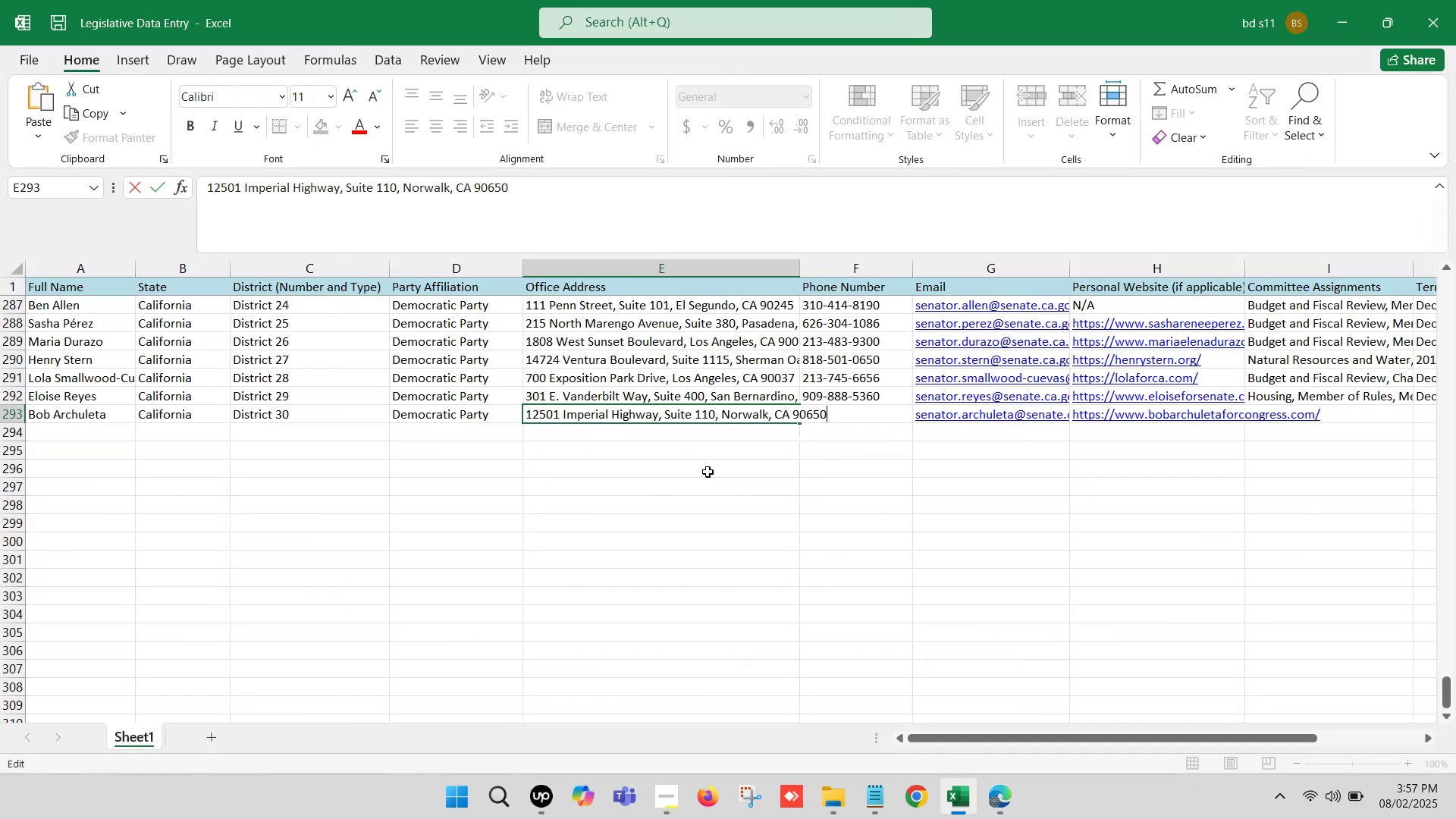 
left_click([708, 472])
 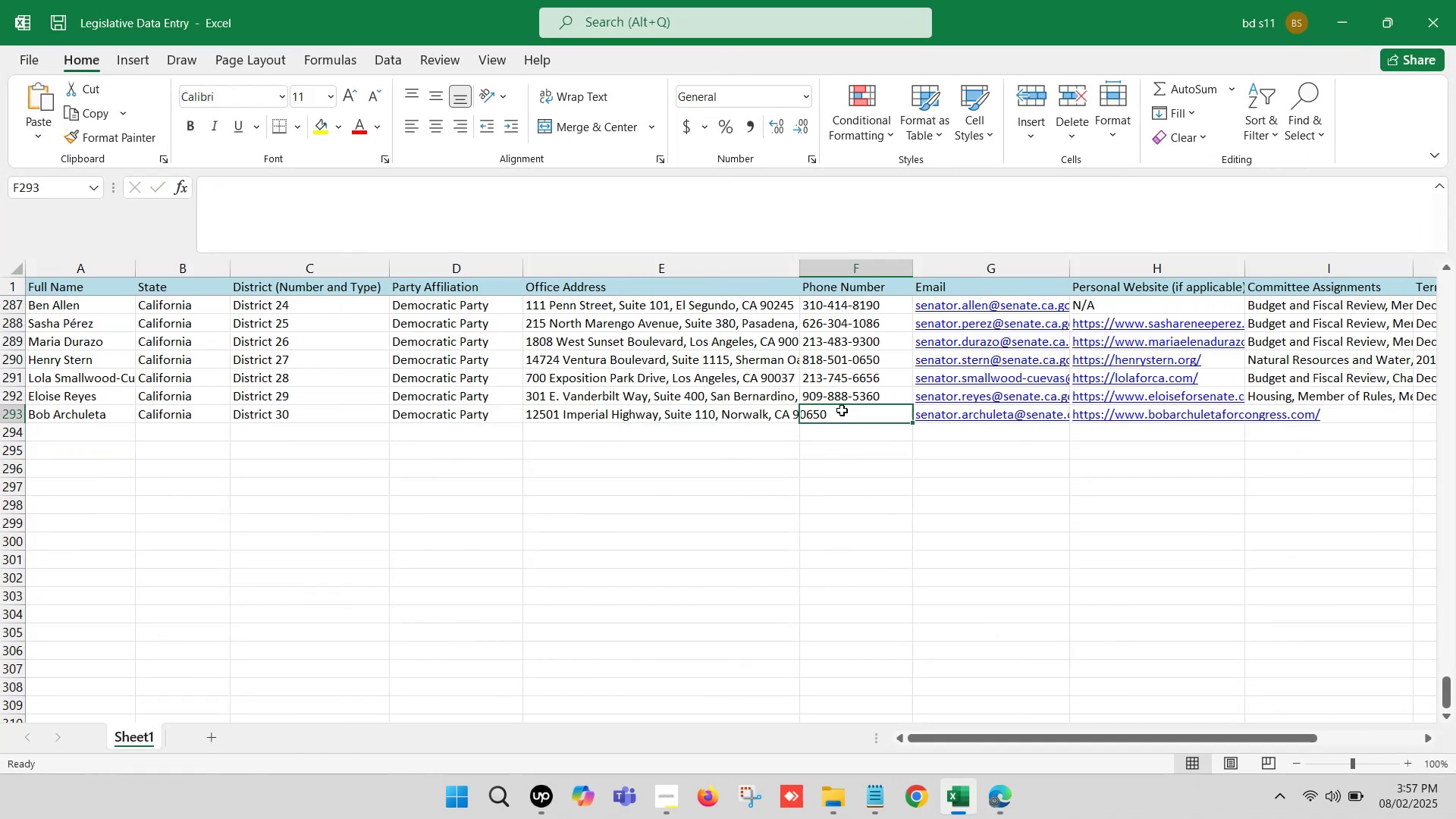 
double_click([842, 410])
 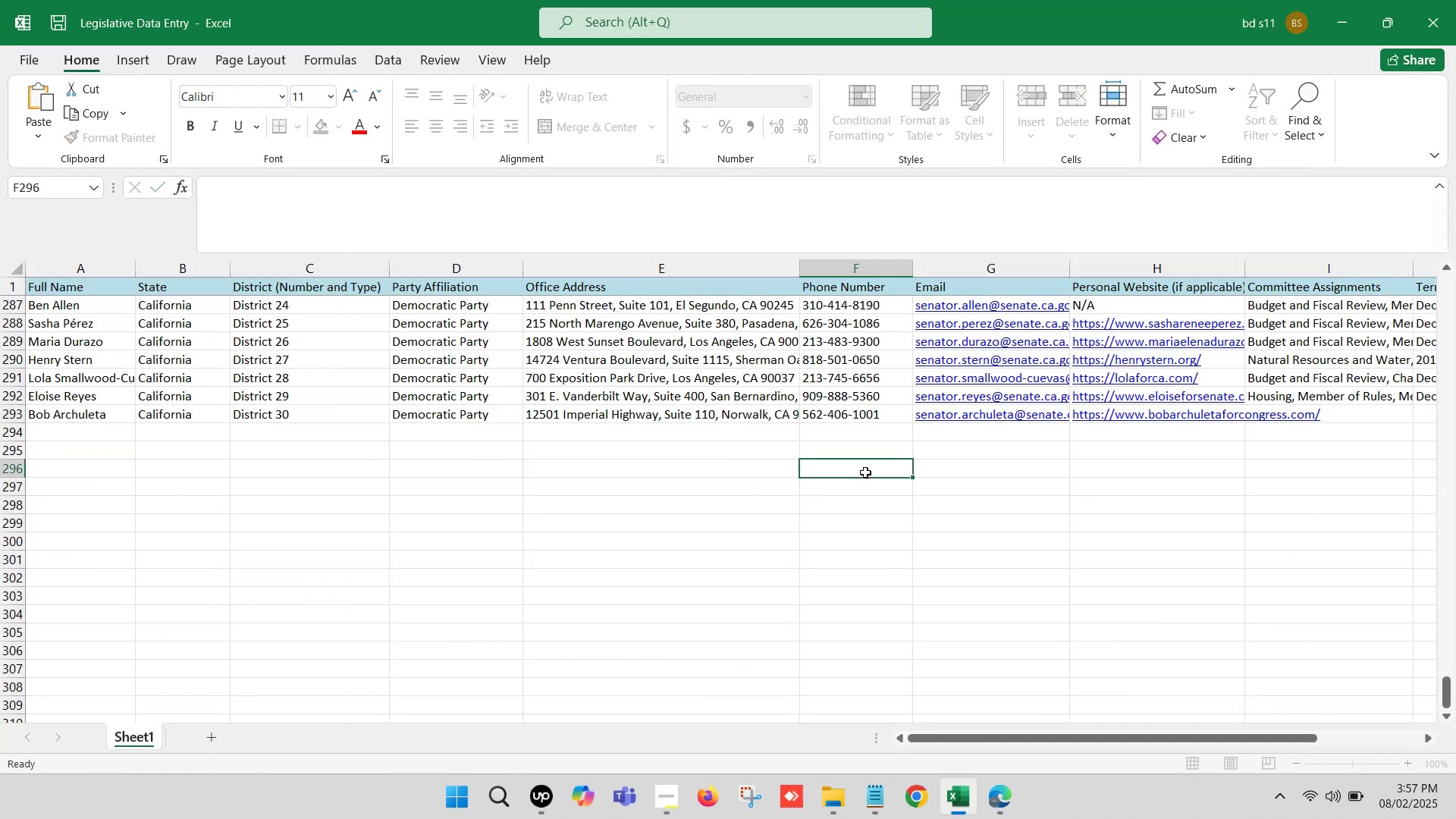 
key(Control+ControlLeft)
 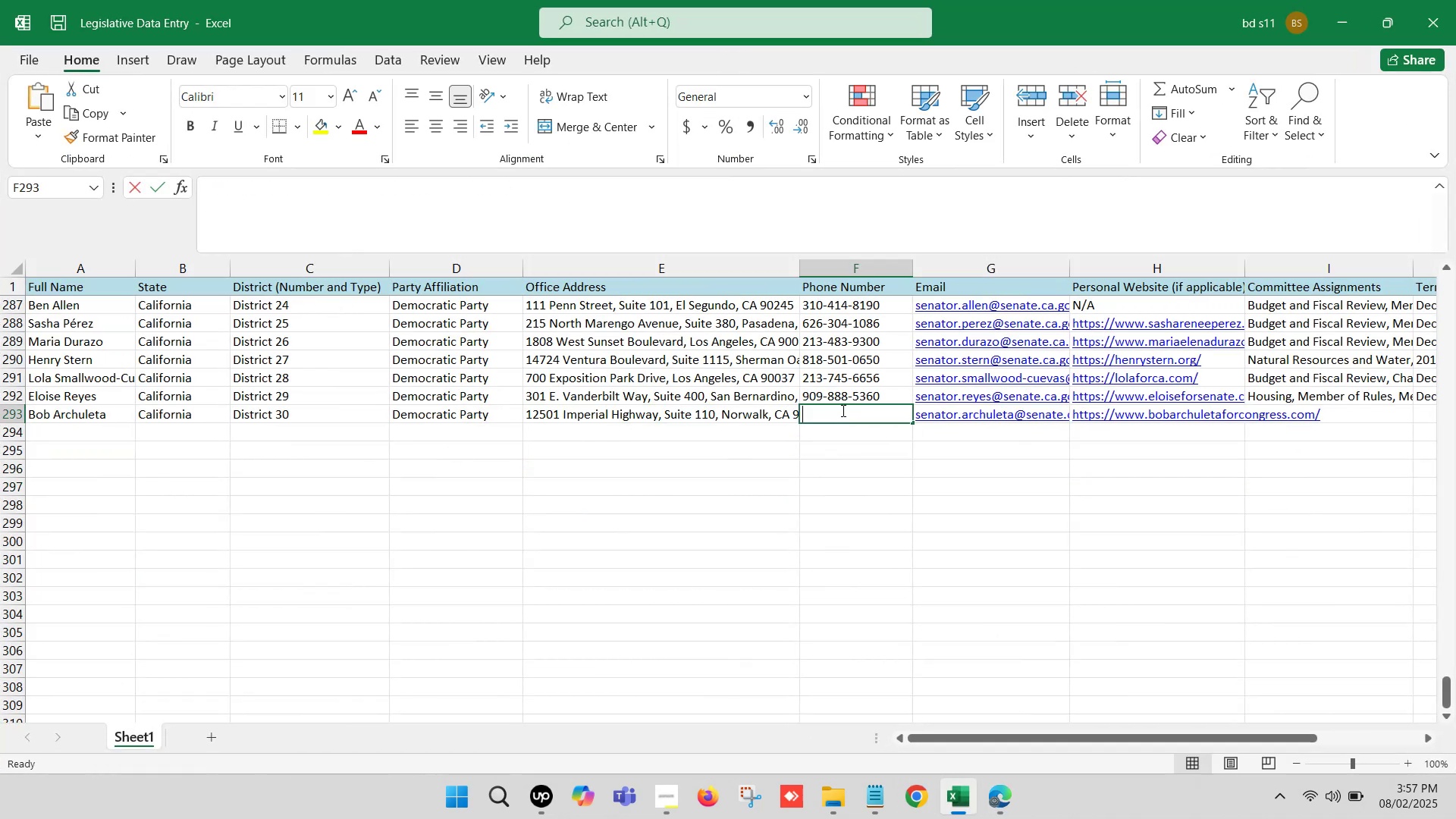 
key(Control+V)
 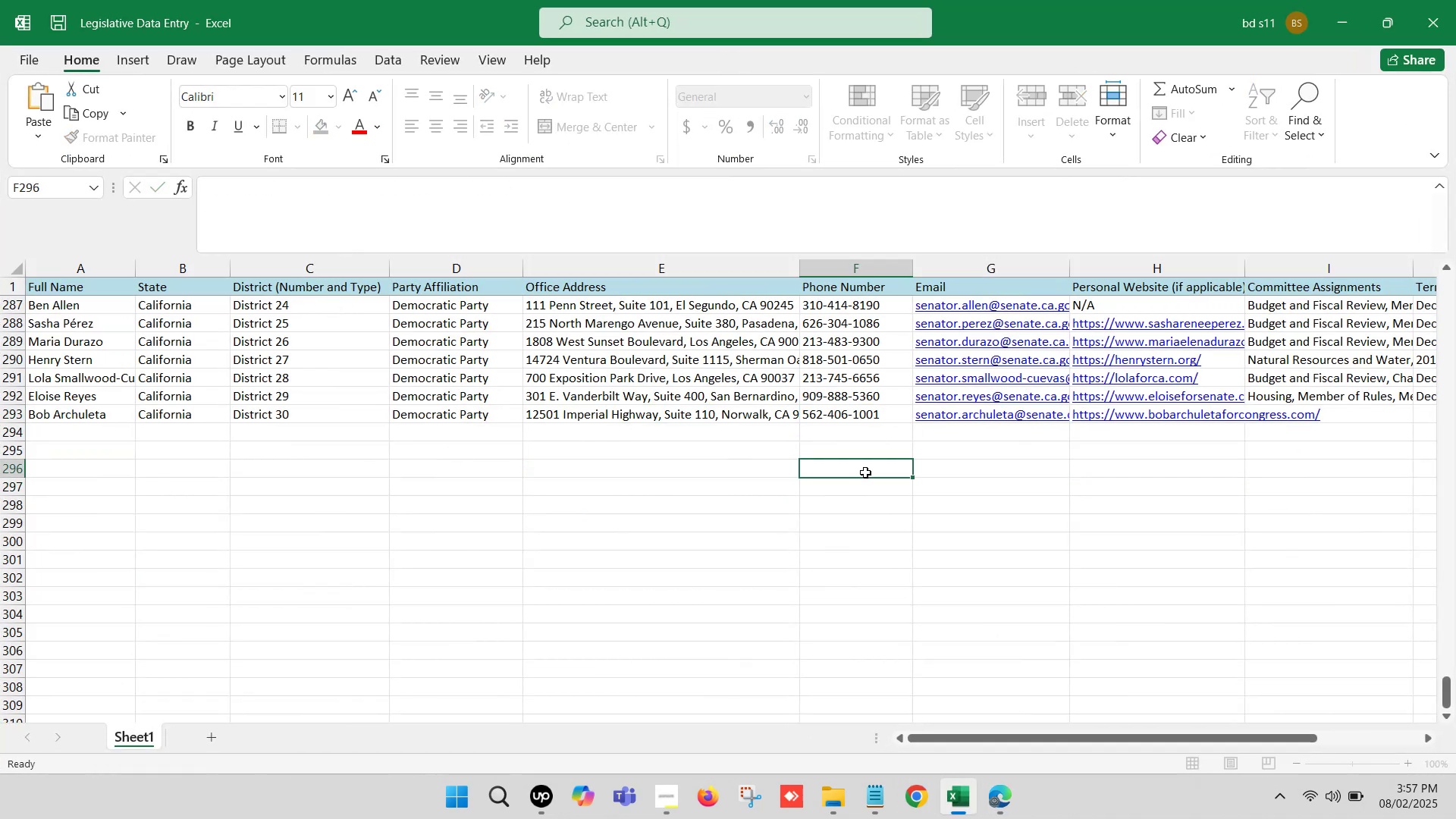 
key(Control+S)
 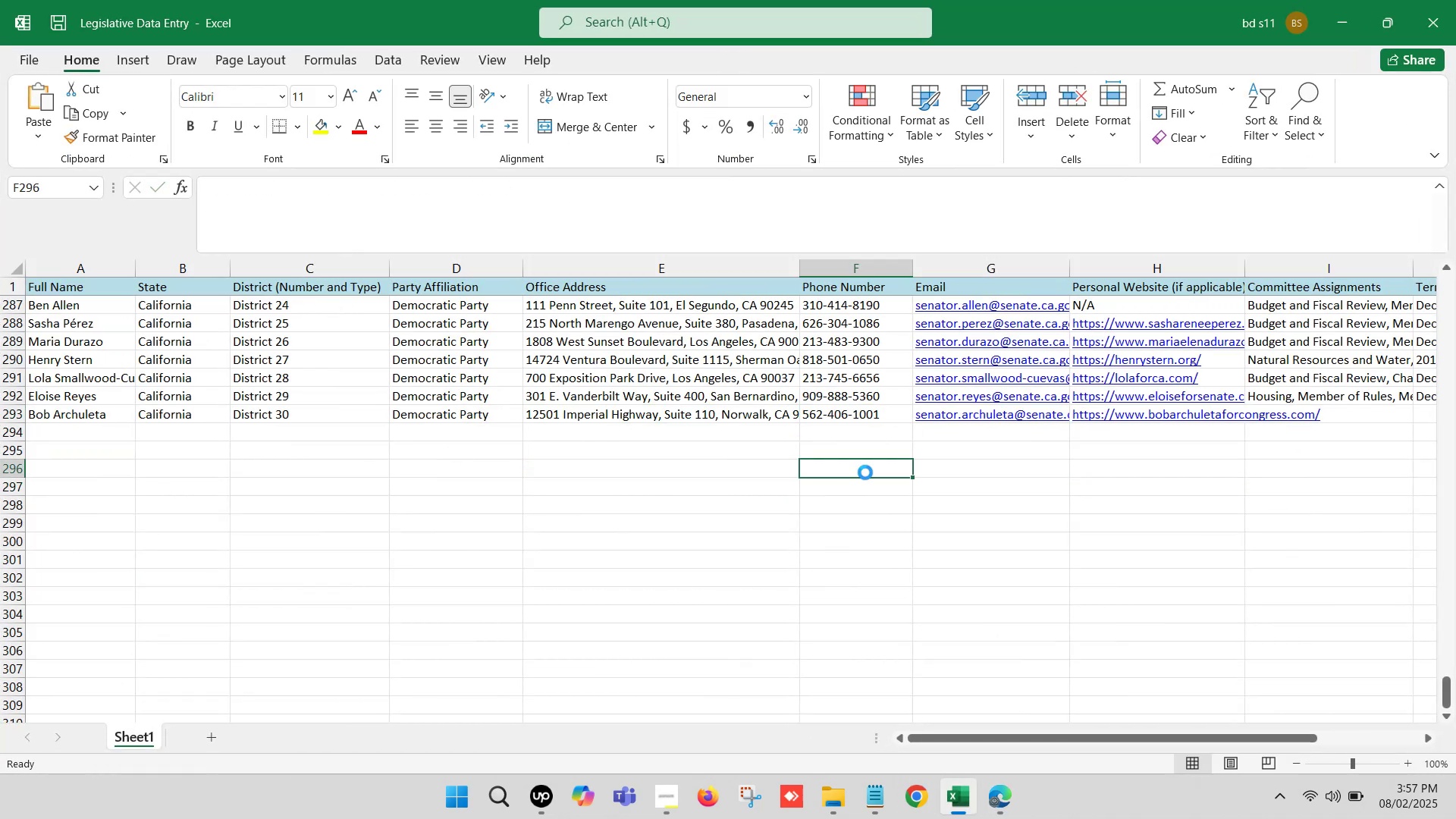 
key(Control+S)
 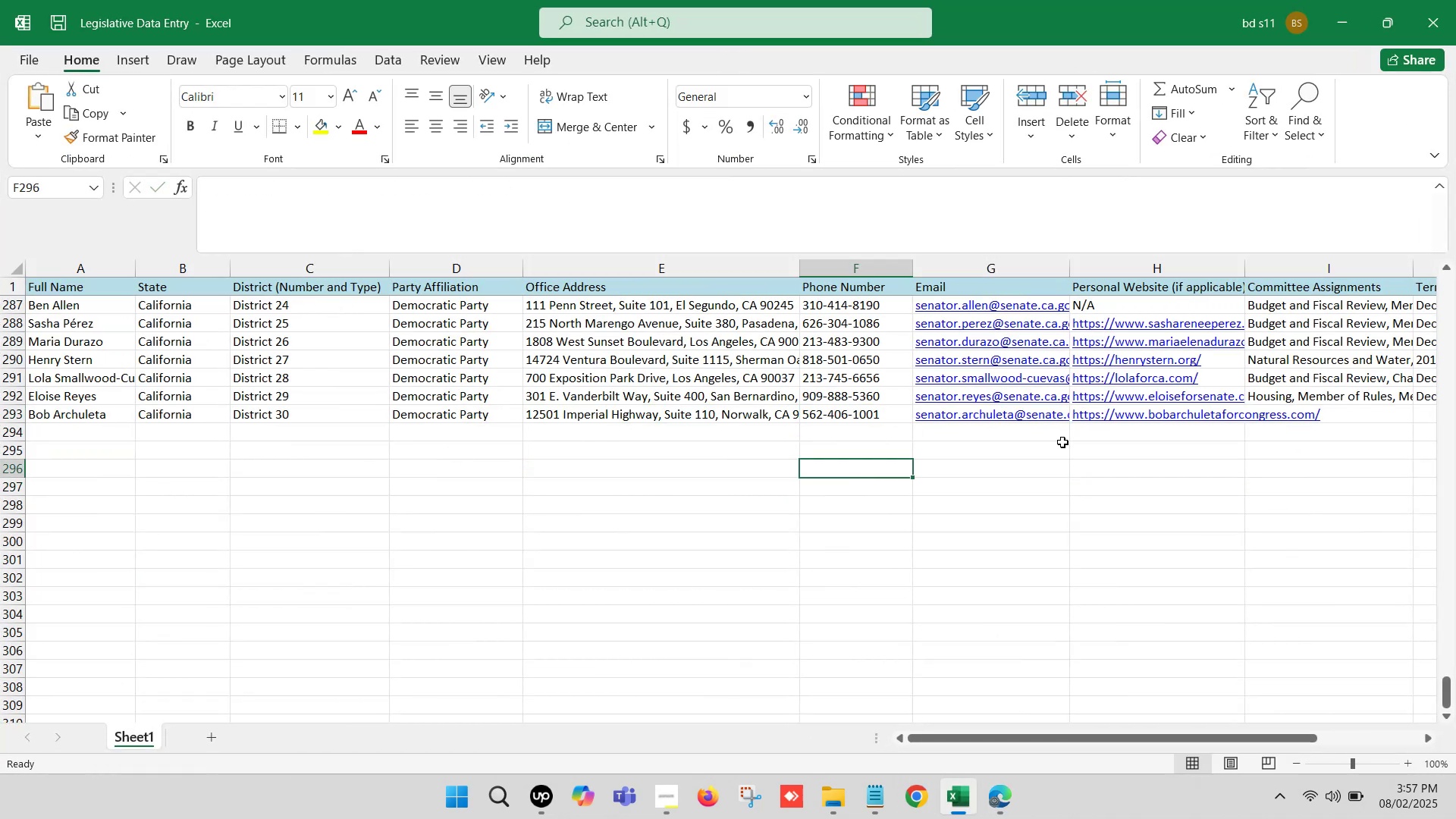 
key(ArrowRight)
 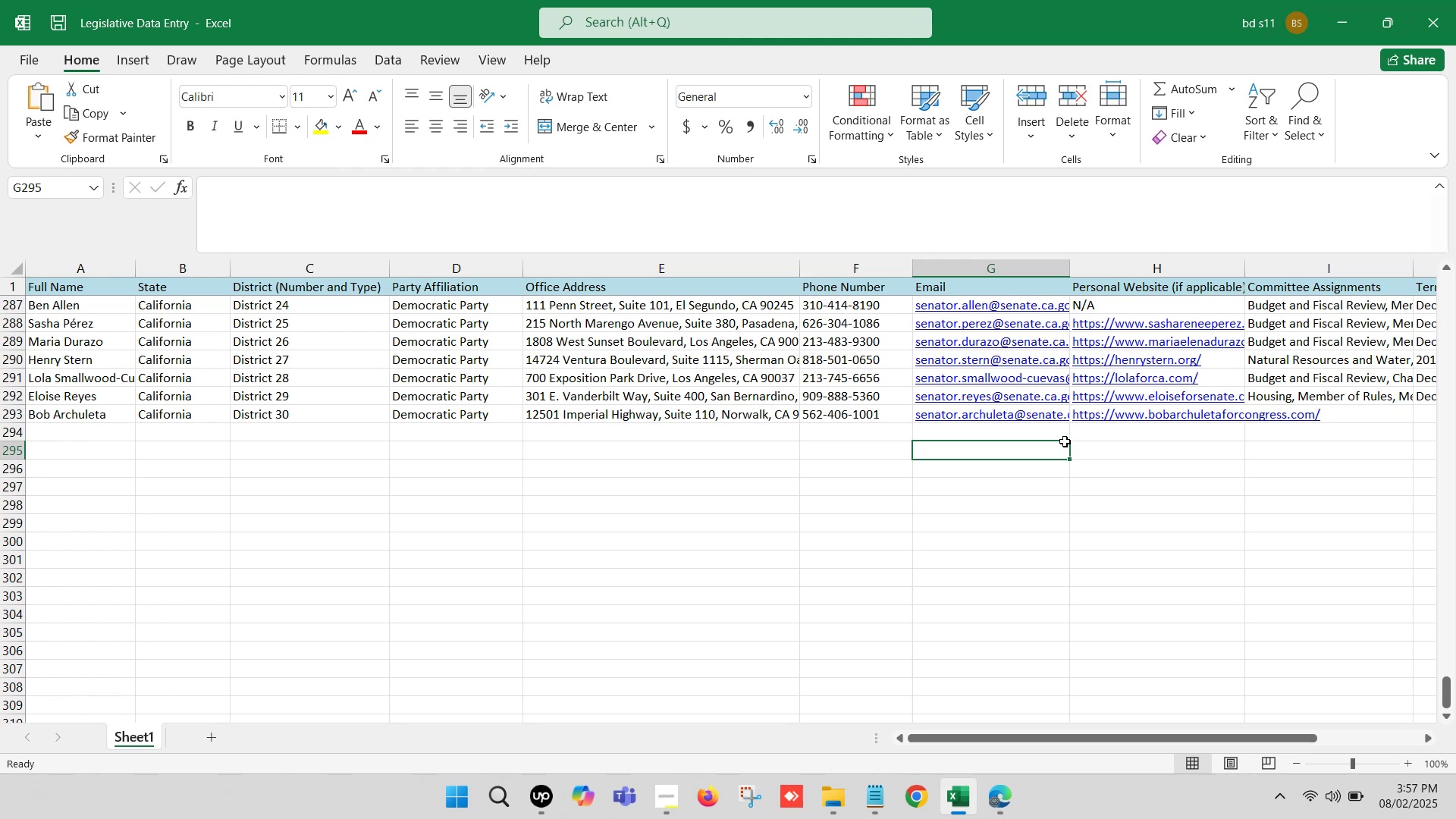 
key(ArrowRight)
 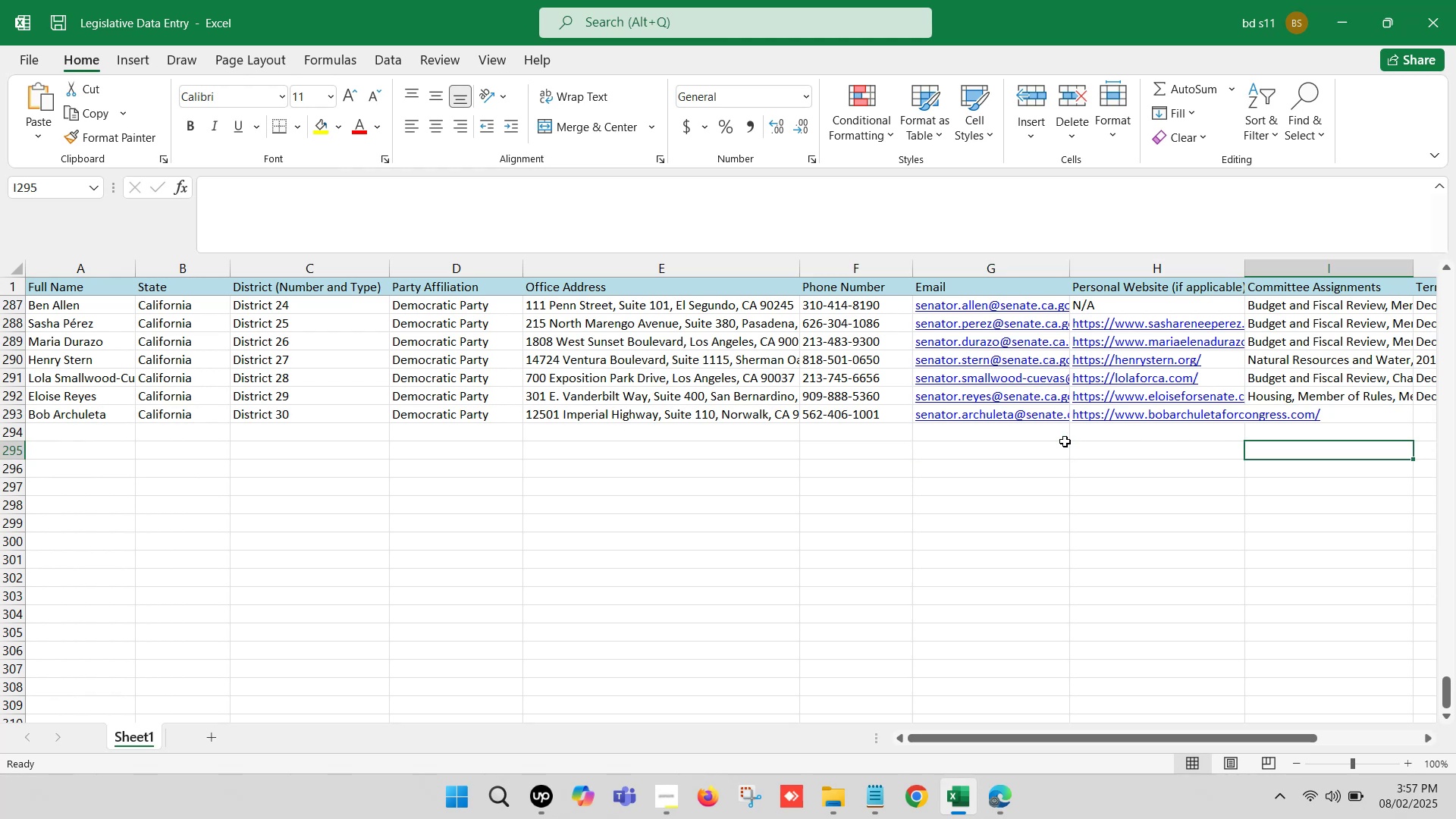 
key(ArrowRight)
 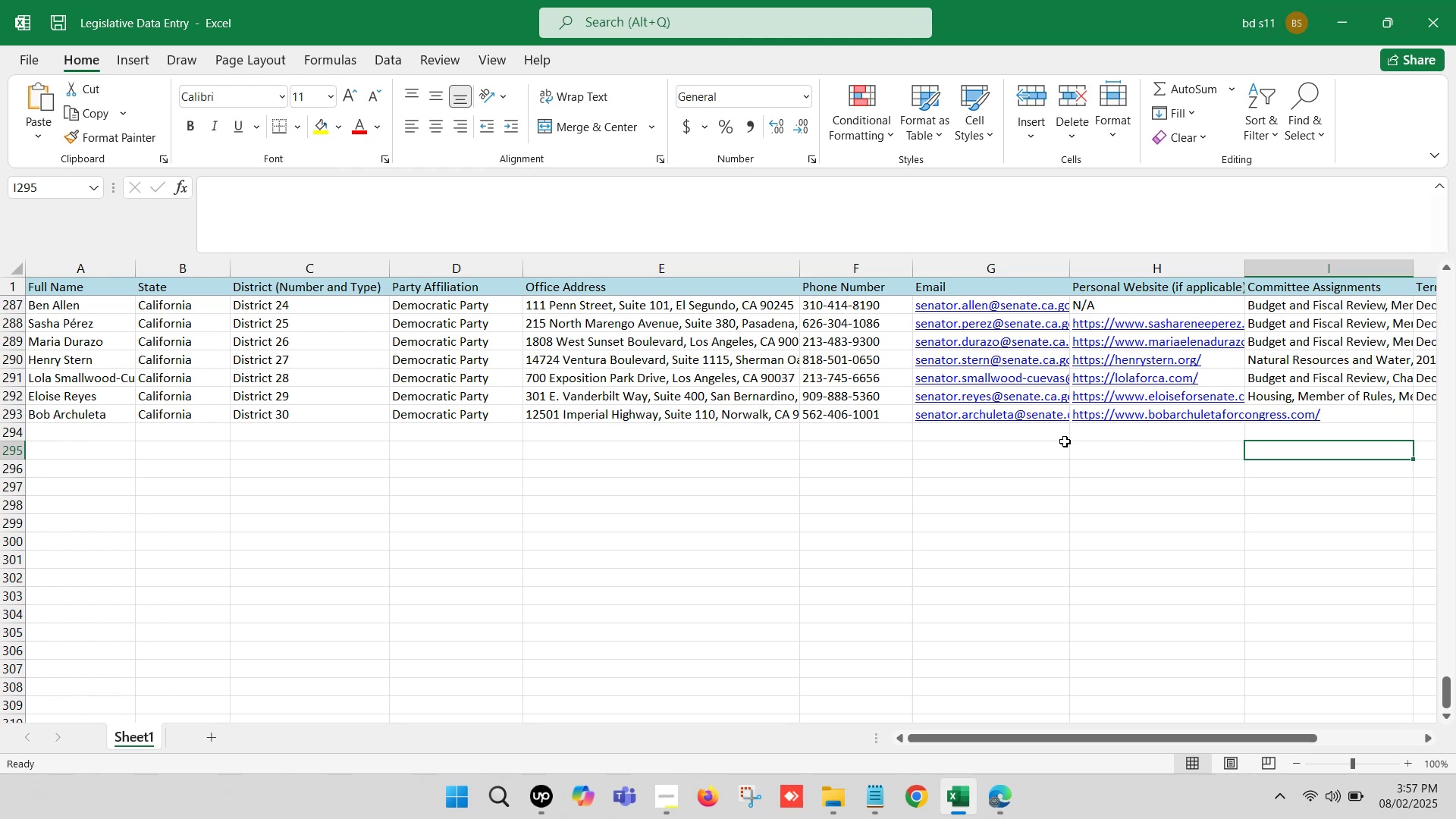 
key(ArrowRight)
 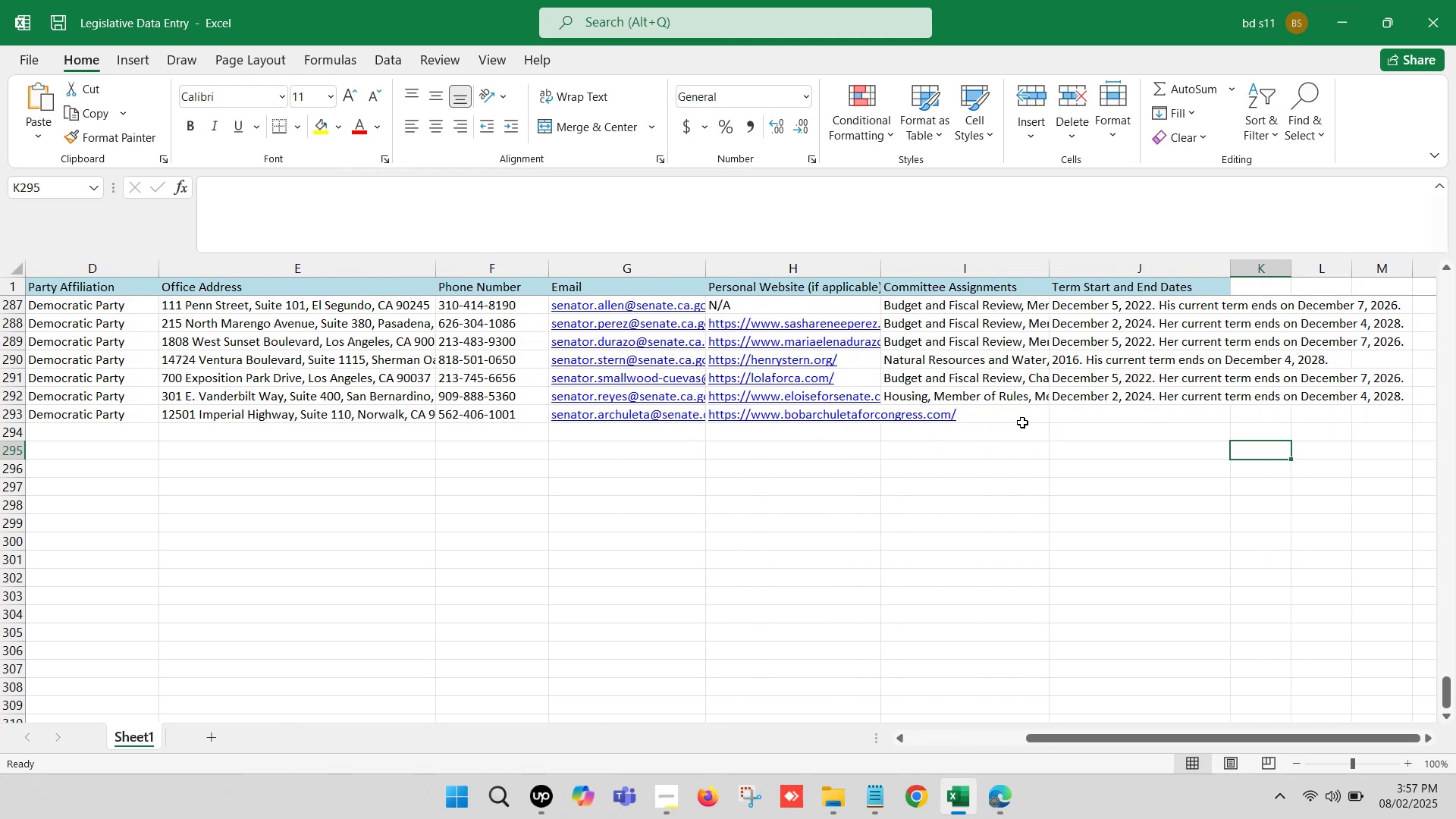 
left_click([1020, 411])
 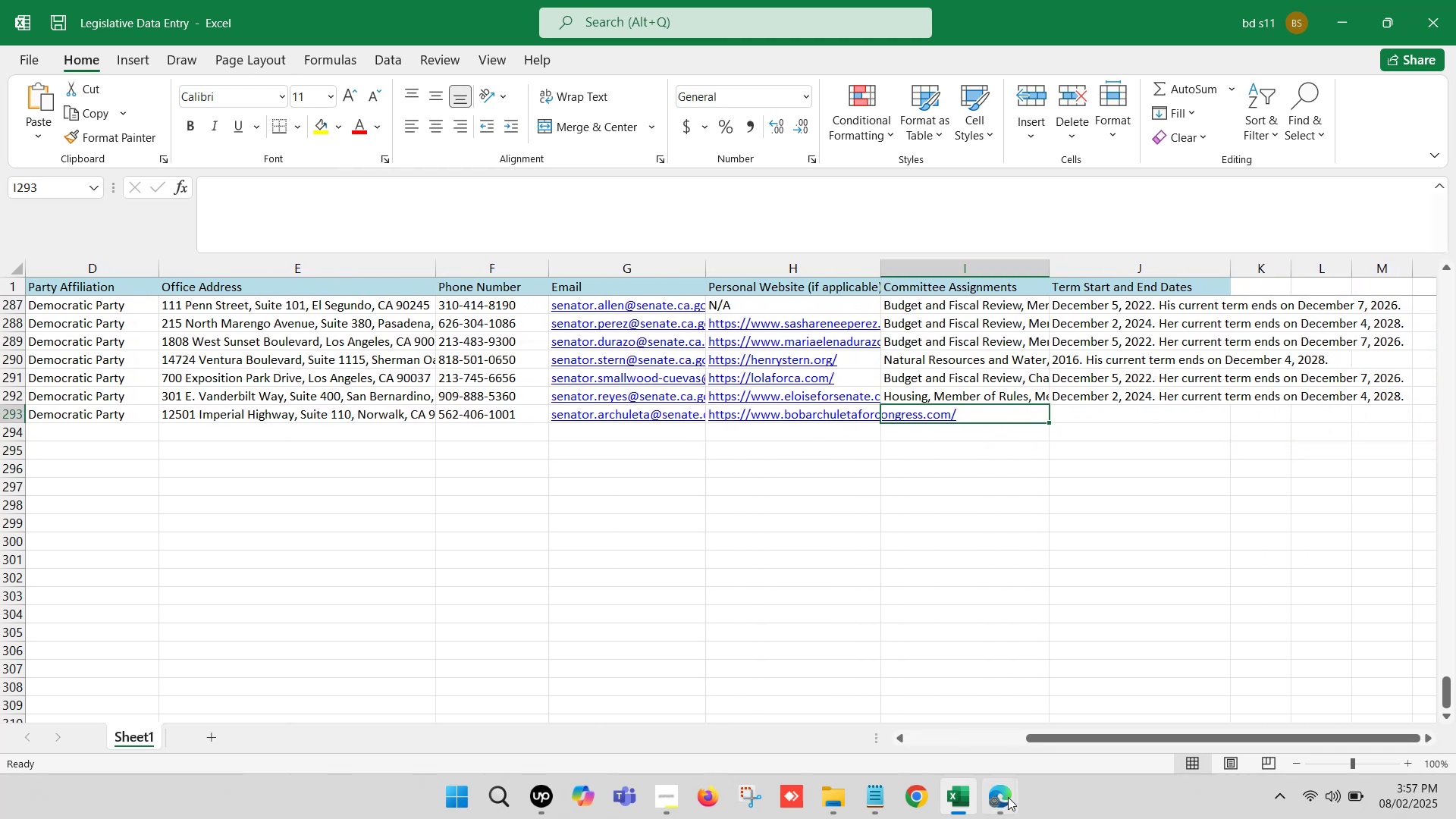 
left_click([1004, 811])
 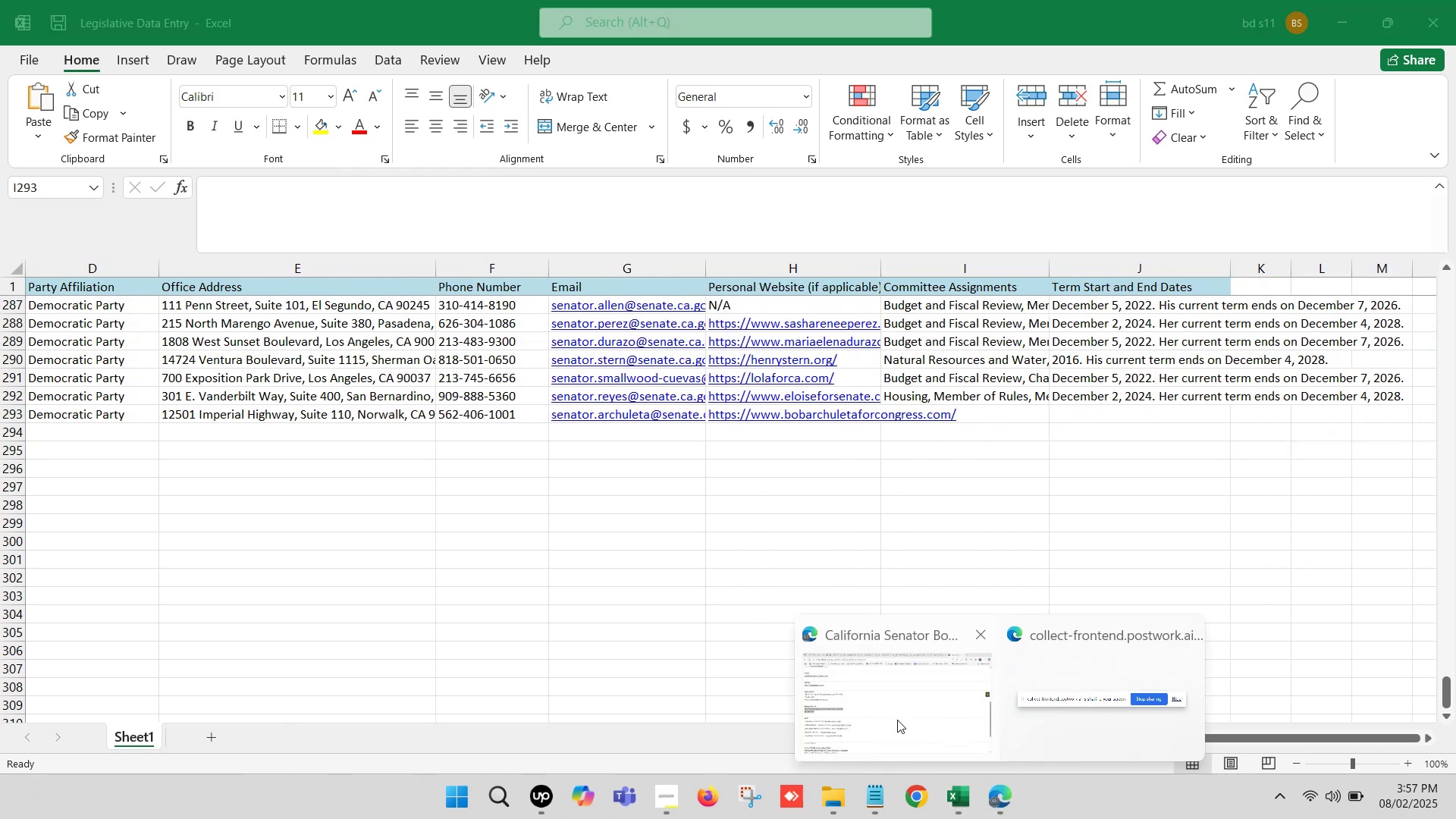 
left_click([893, 701])
 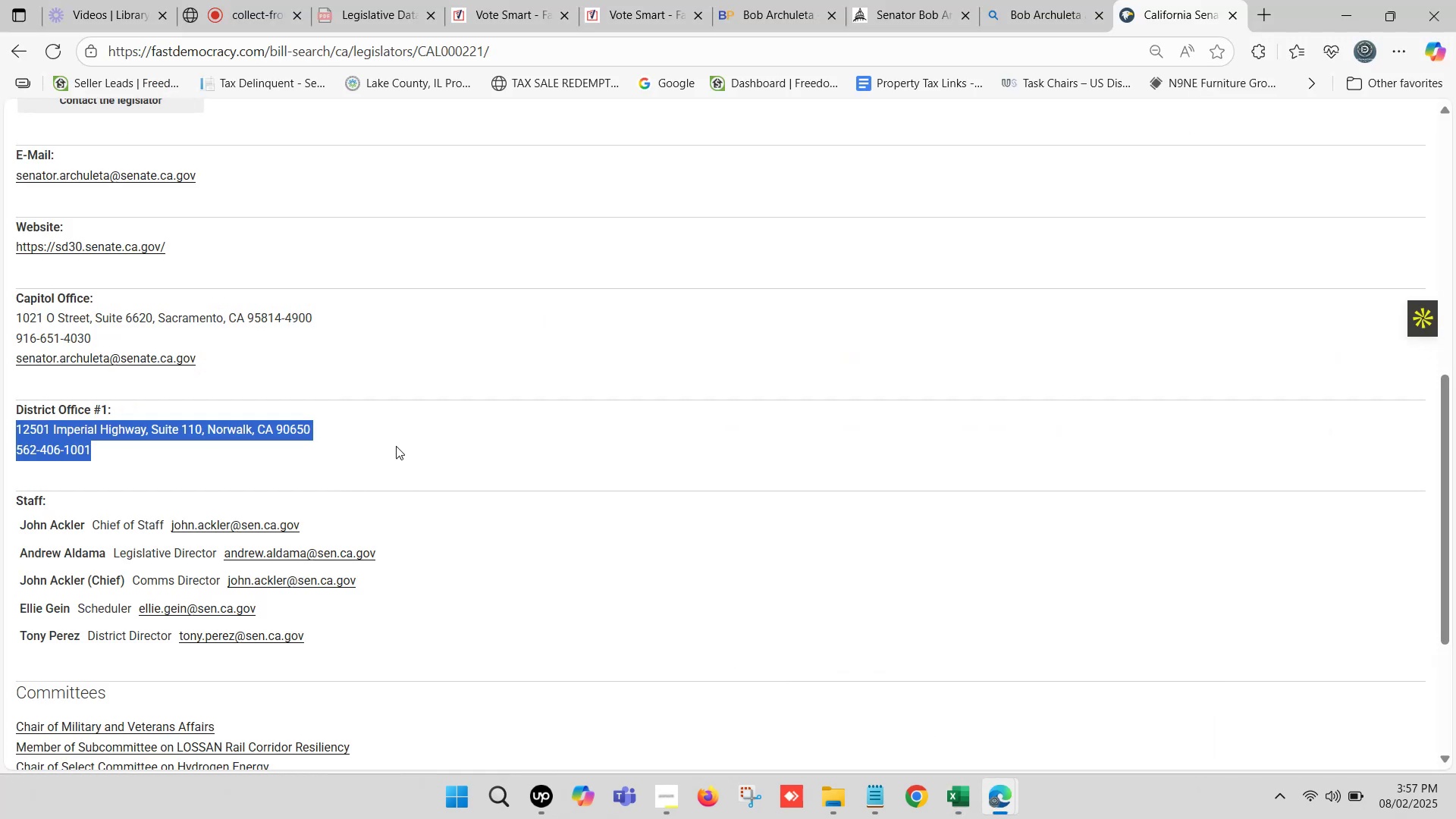 
scroll: coordinate [435, 437], scroll_direction: down, amount: 4.0
 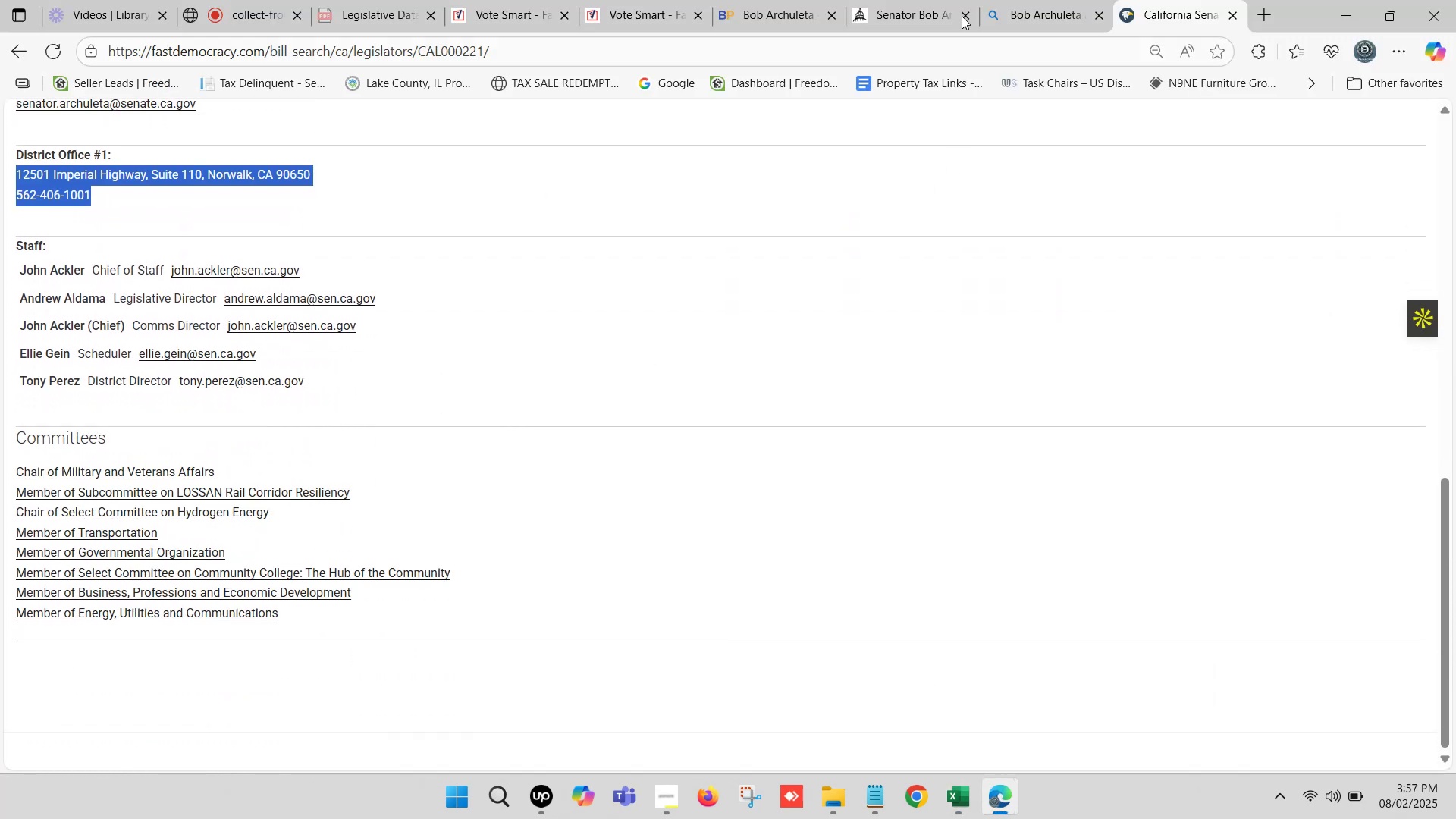 
double_click([902, 0])
 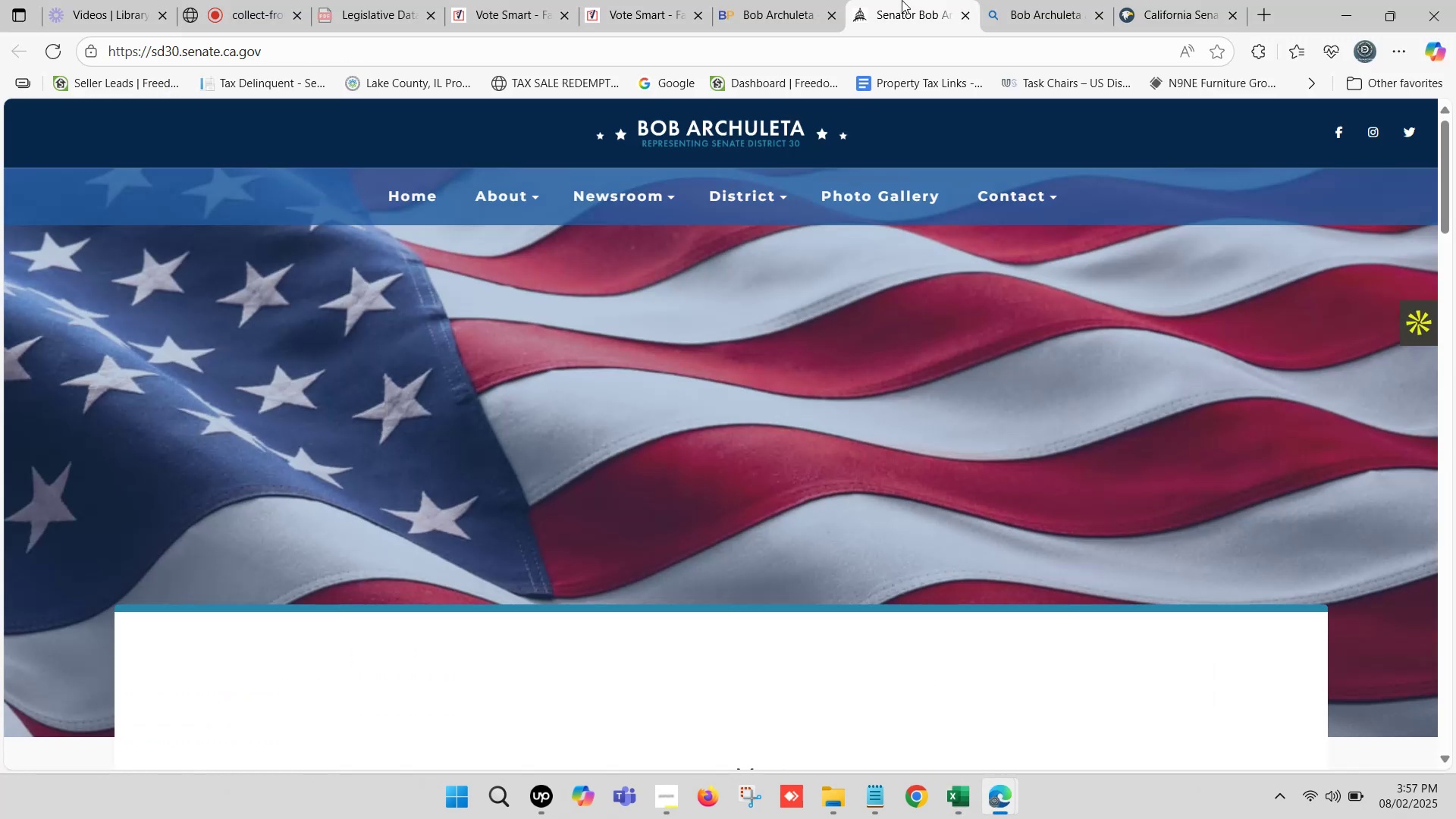 
scroll: coordinate [714, 401], scroll_direction: down, amount: 7.0
 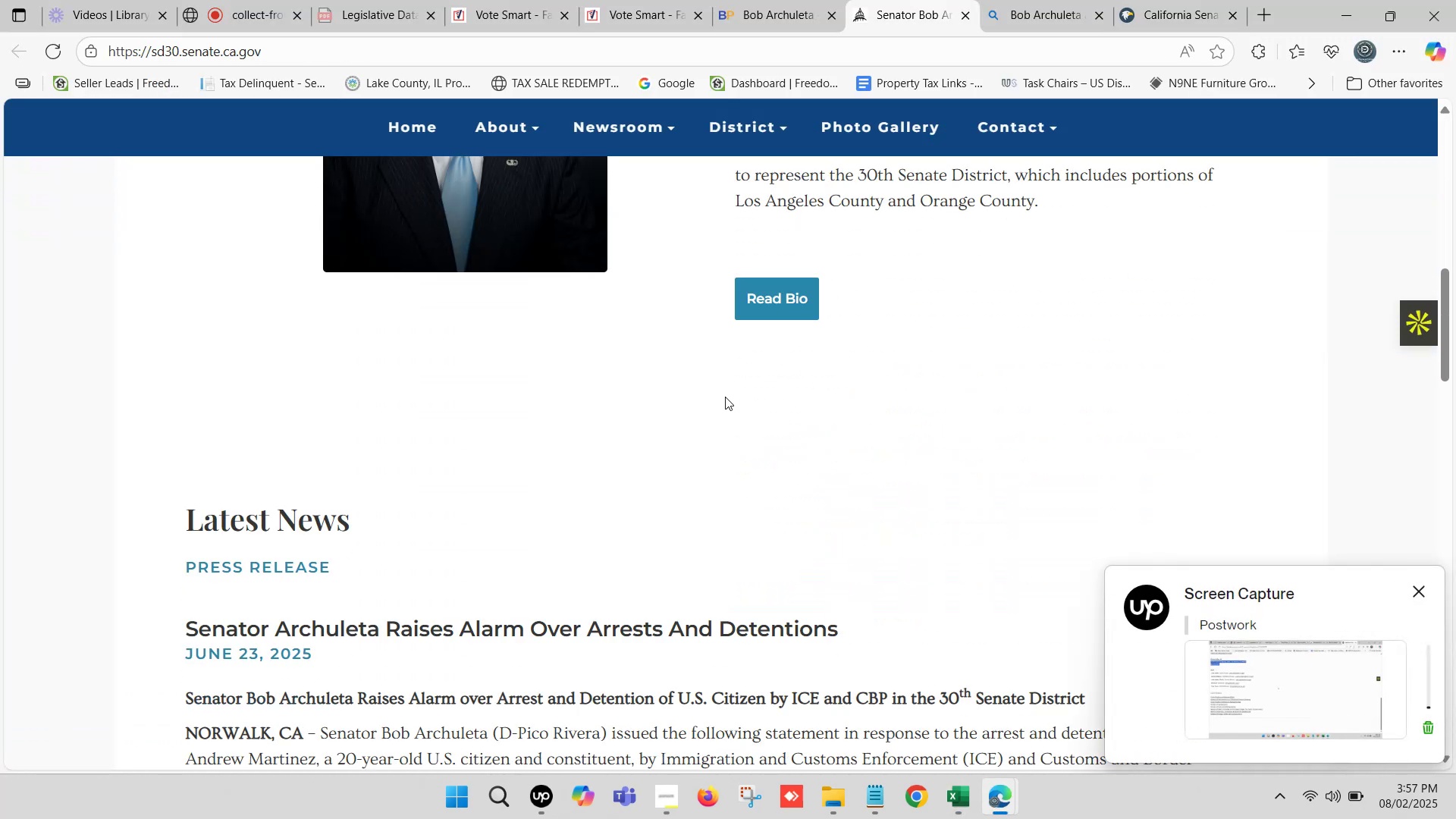 
scroll: coordinate [726, 397], scroll_direction: up, amount: 2.0
 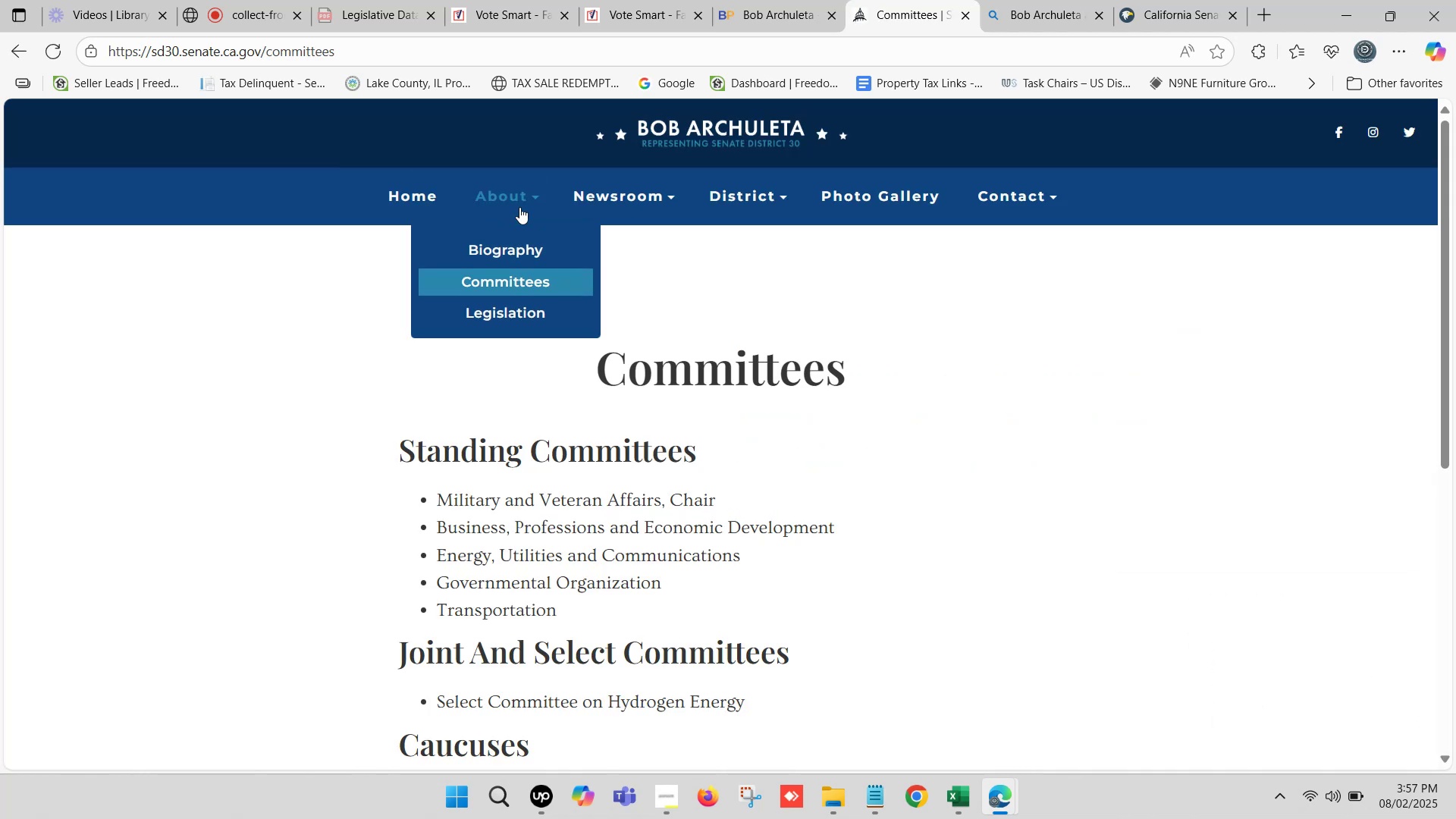 
wait(7.6)
 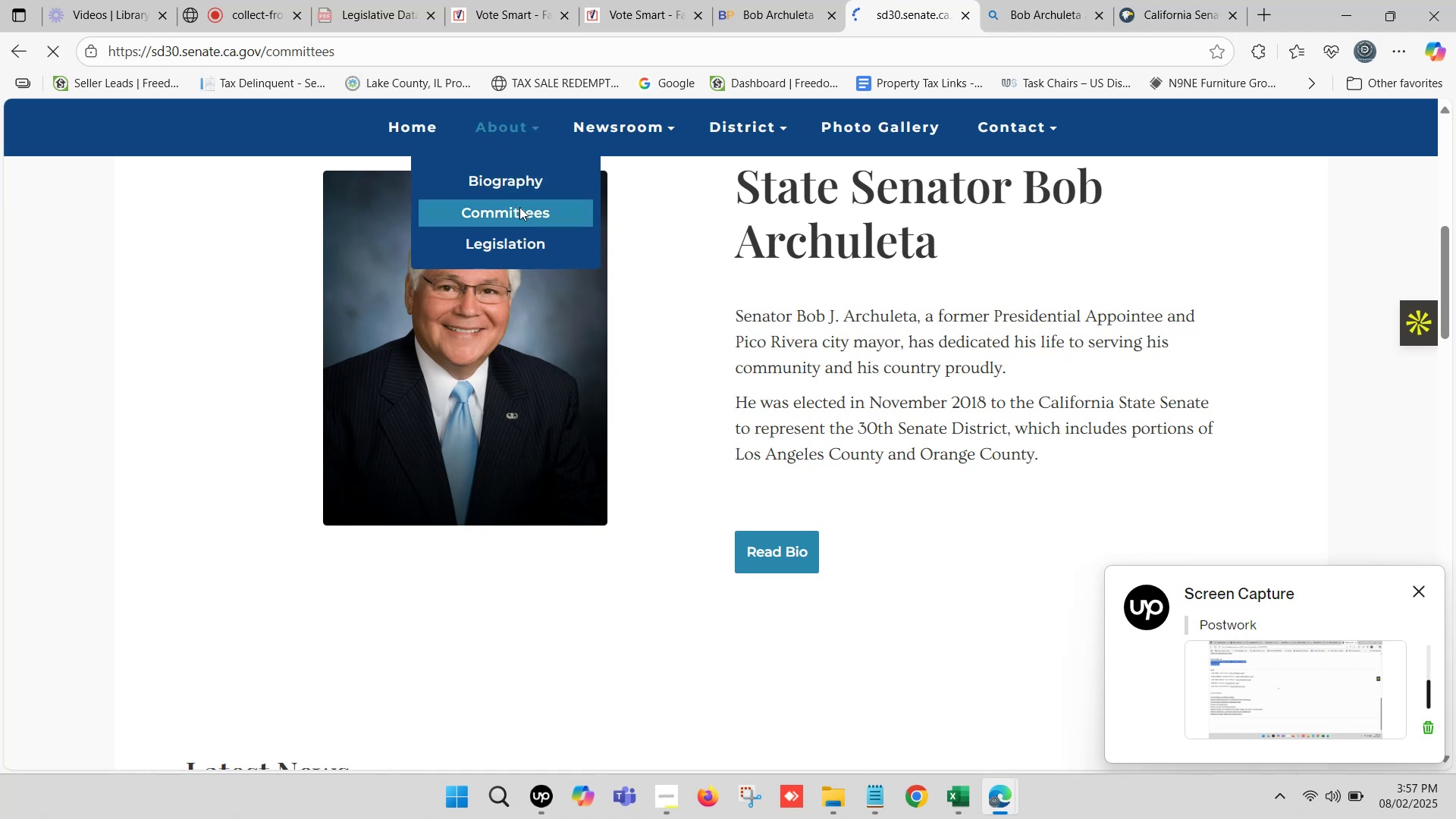 
scroll: coordinate [563, 384], scroll_direction: down, amount: 1.0
 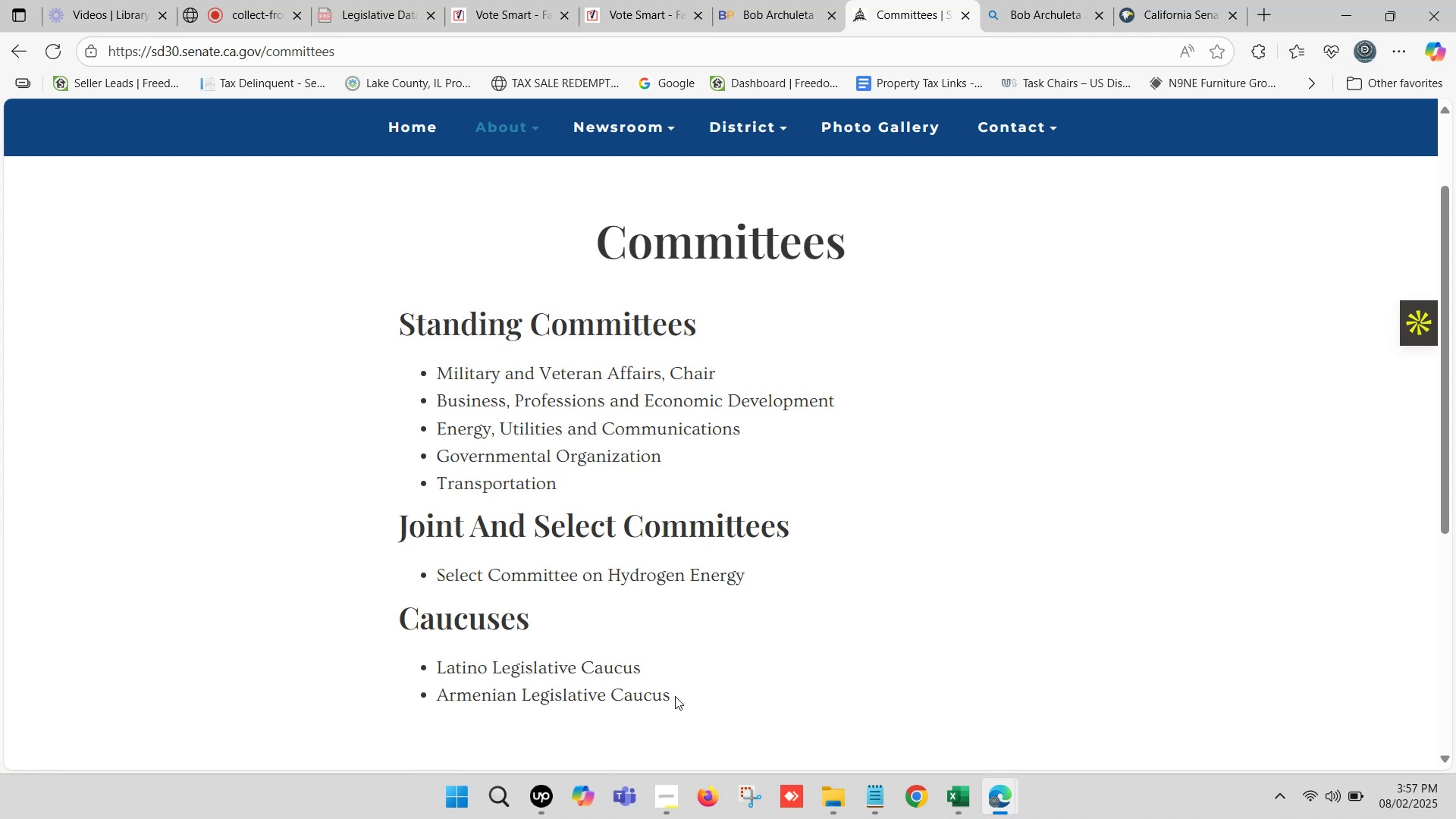 
key(Control+C)
 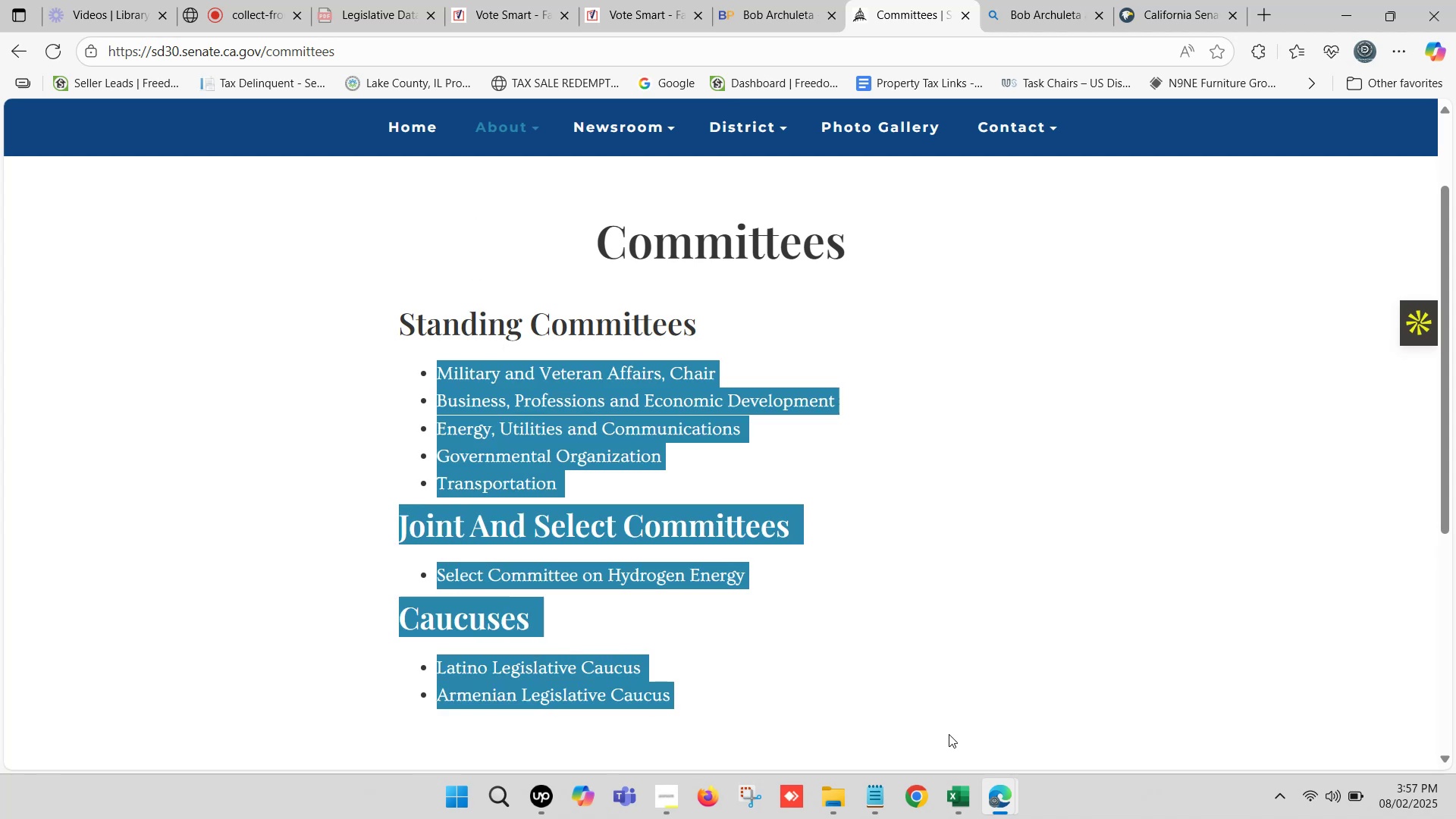 
left_click([956, 795])
 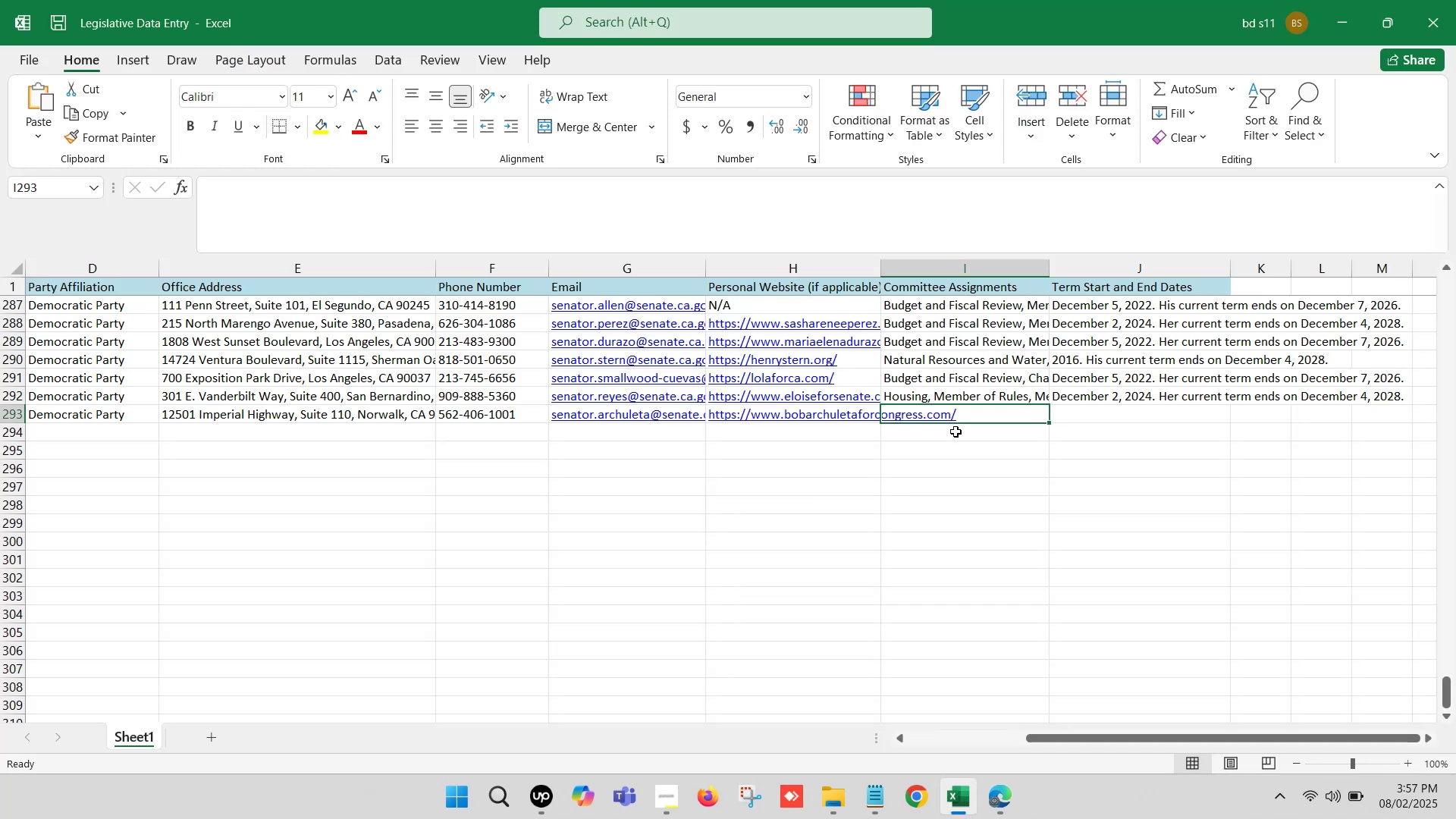 
left_click([959, 418])
 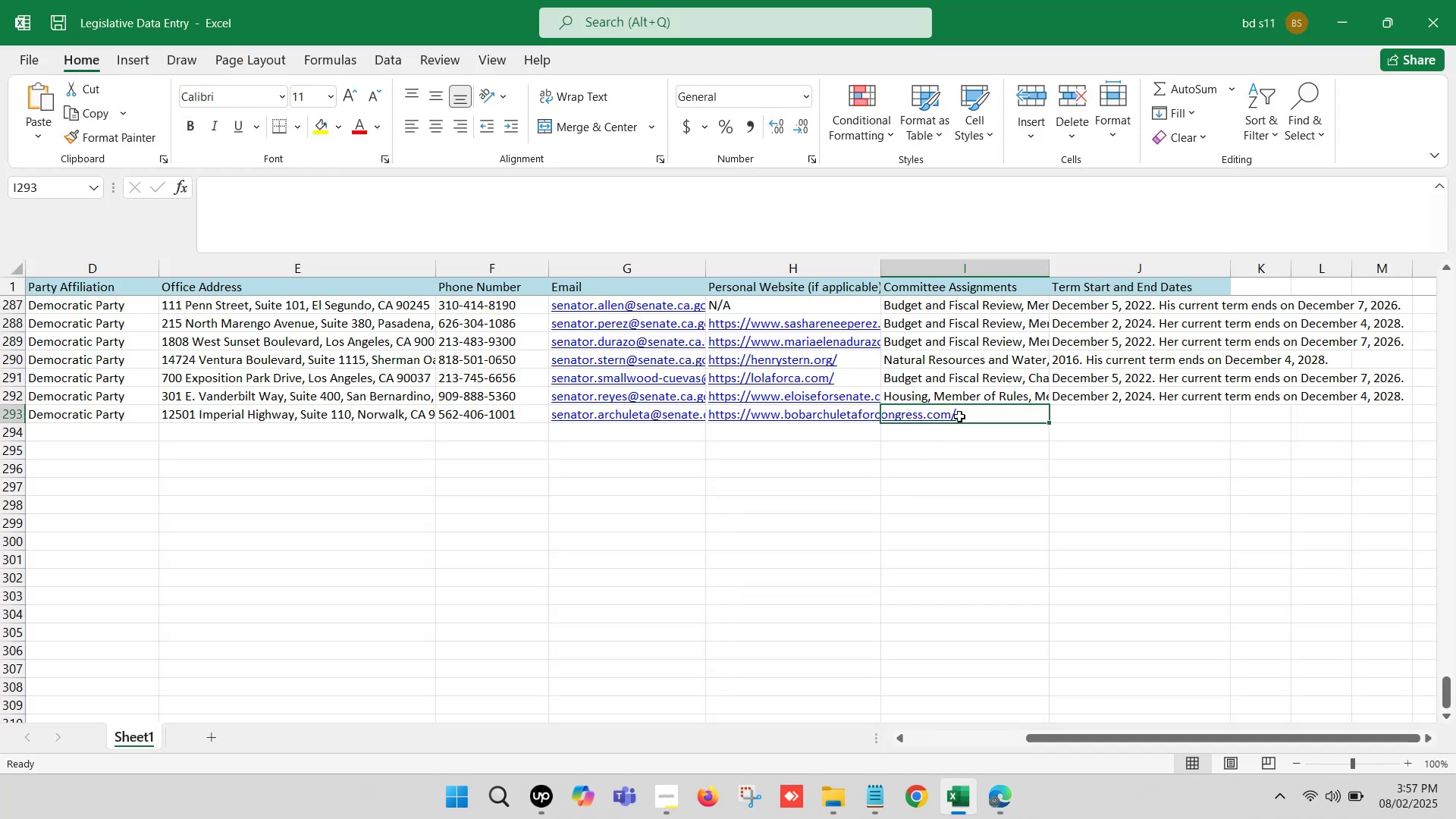 
double_click([959, 416])
 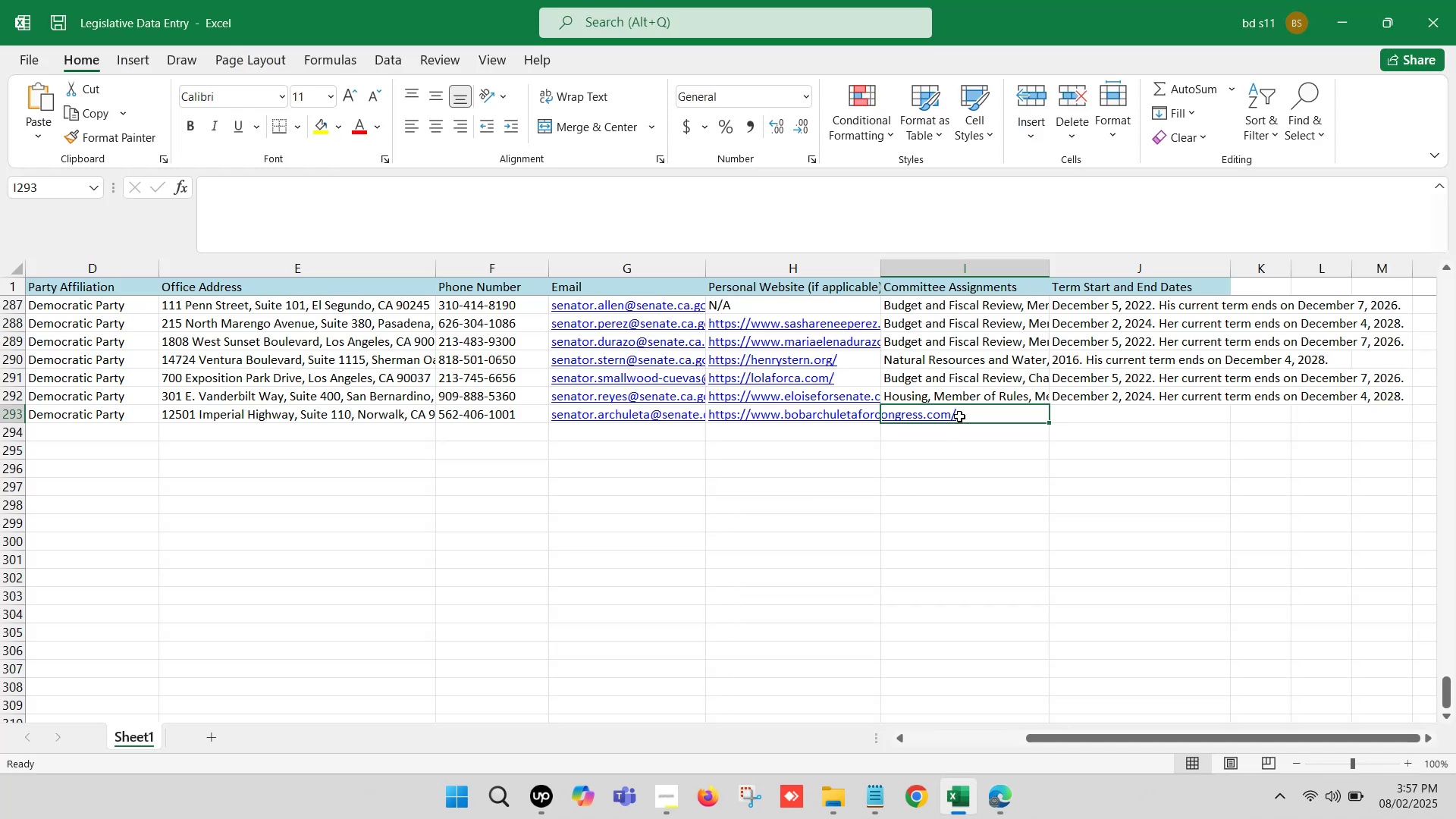 
key(Control+V)
 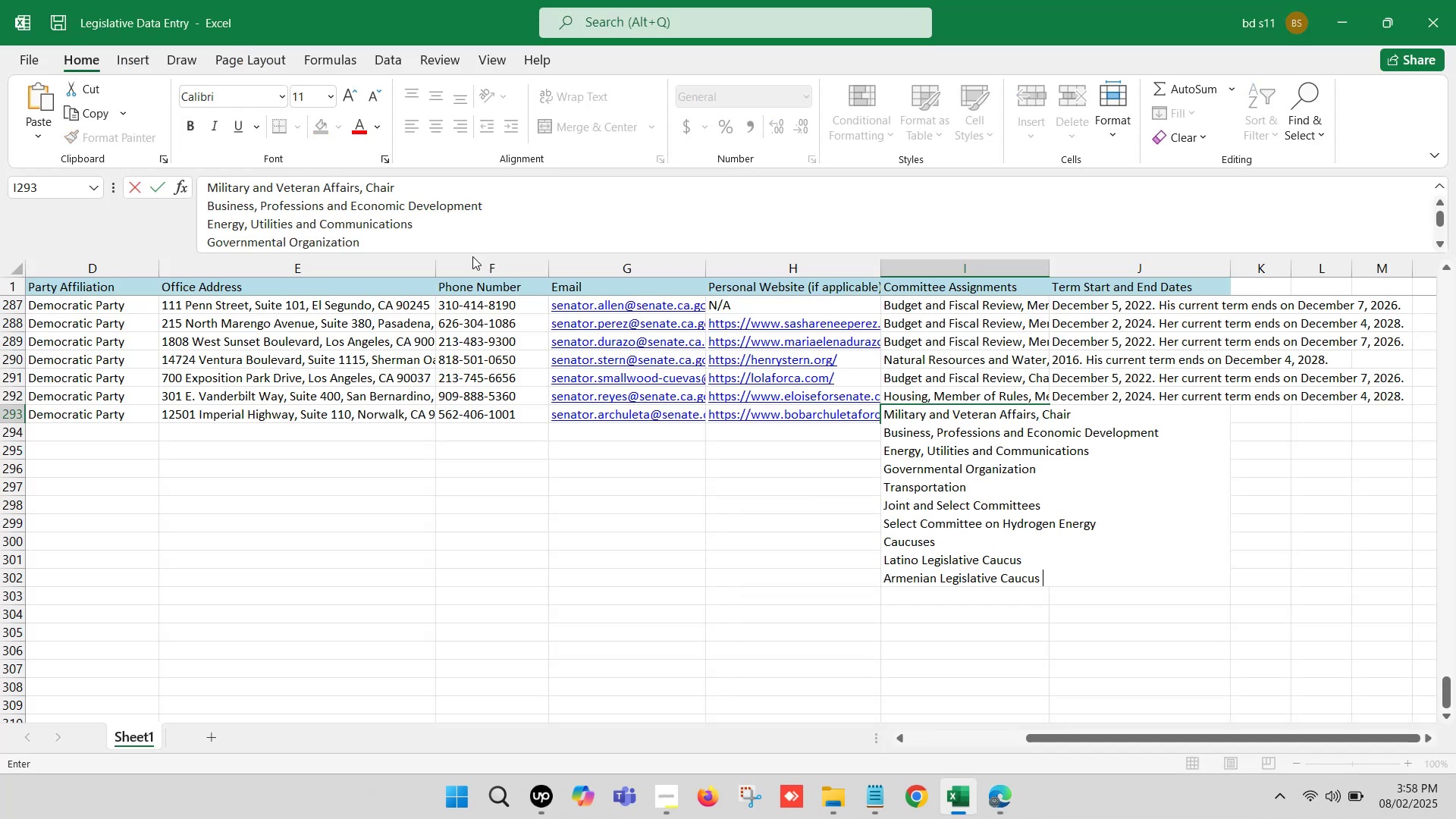 
scroll: coordinate [271, 221], scroll_direction: up, amount: 6.0
 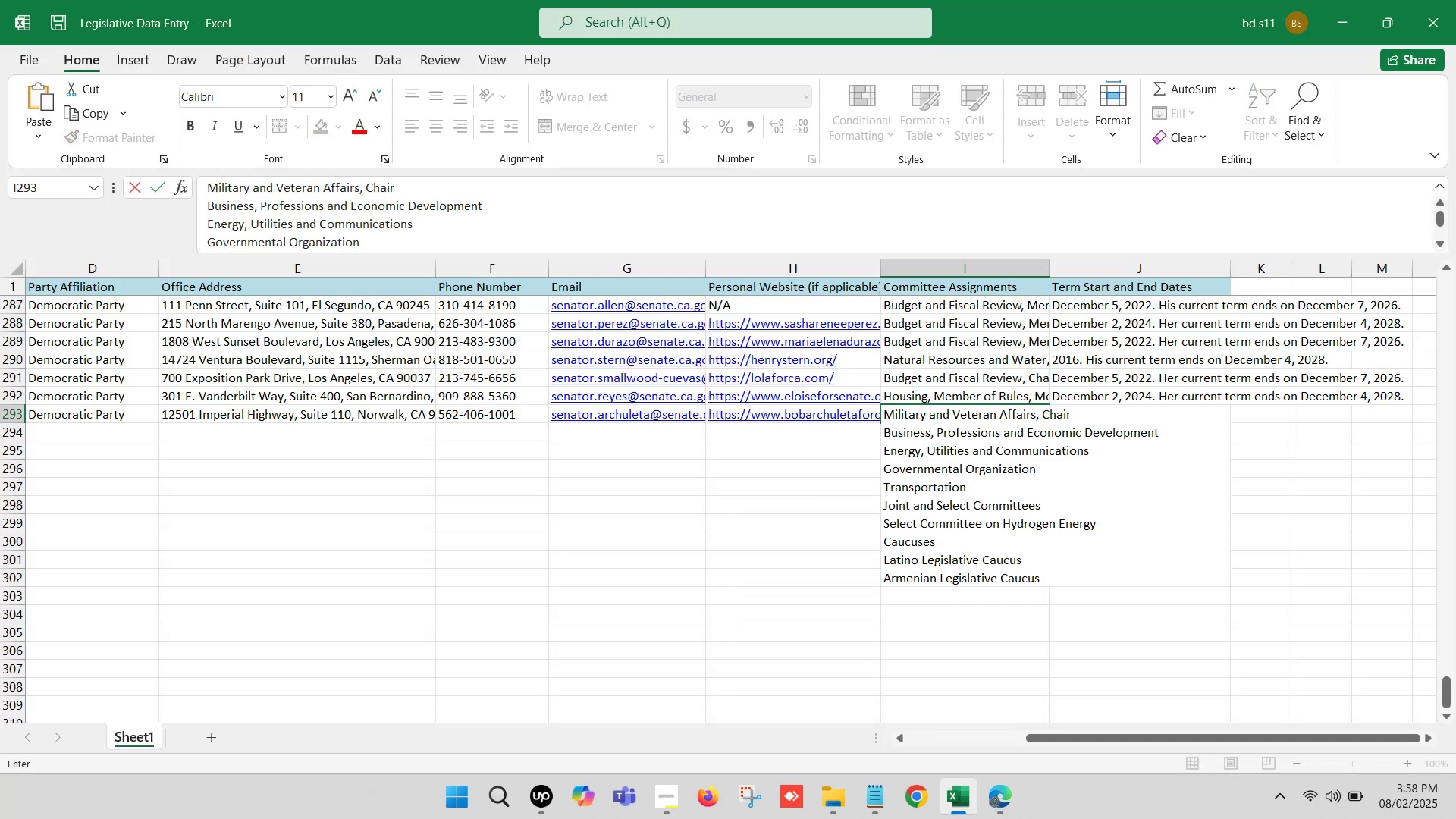 
left_click([206, 203])
 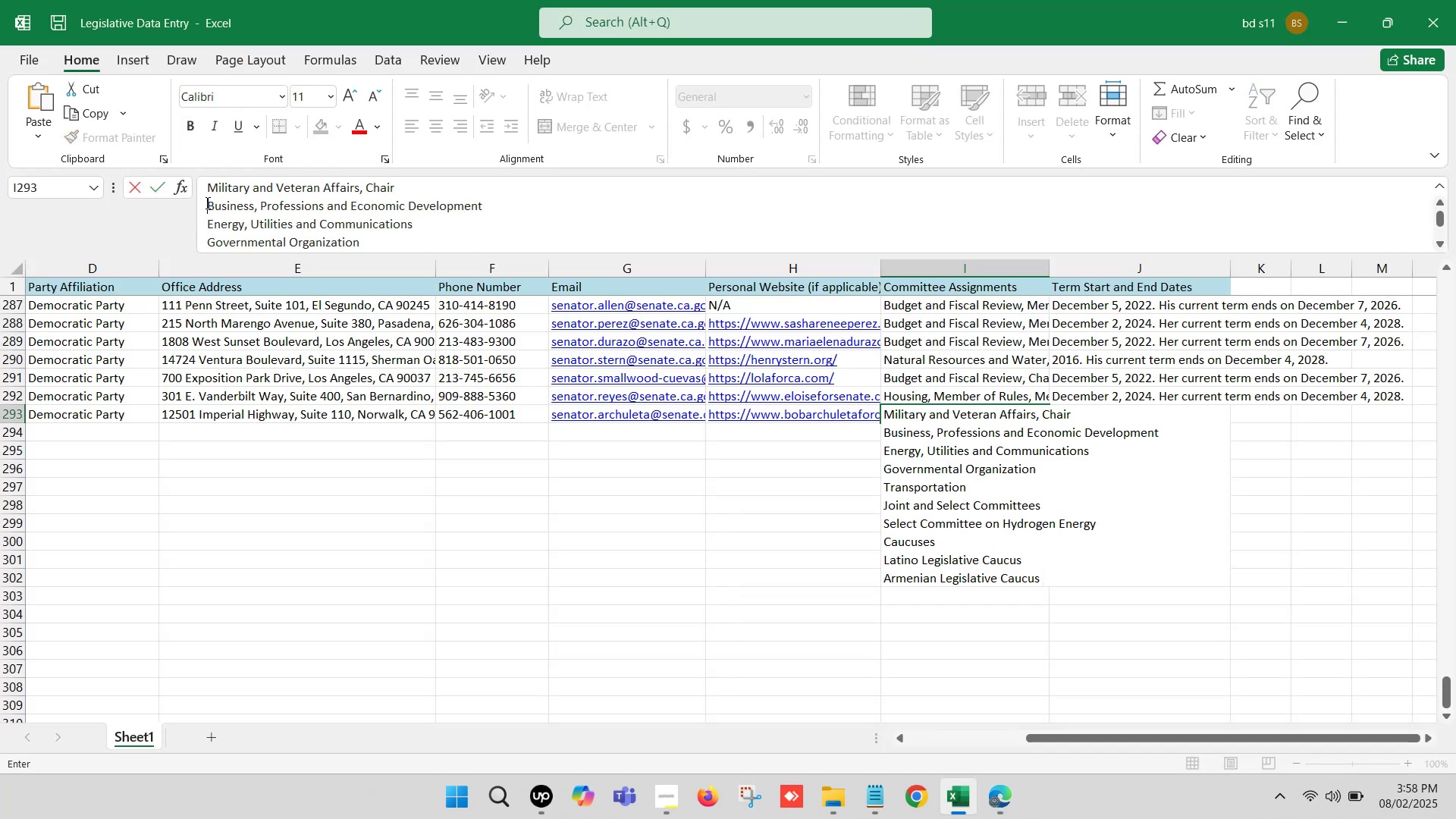 
key(Backspace)
 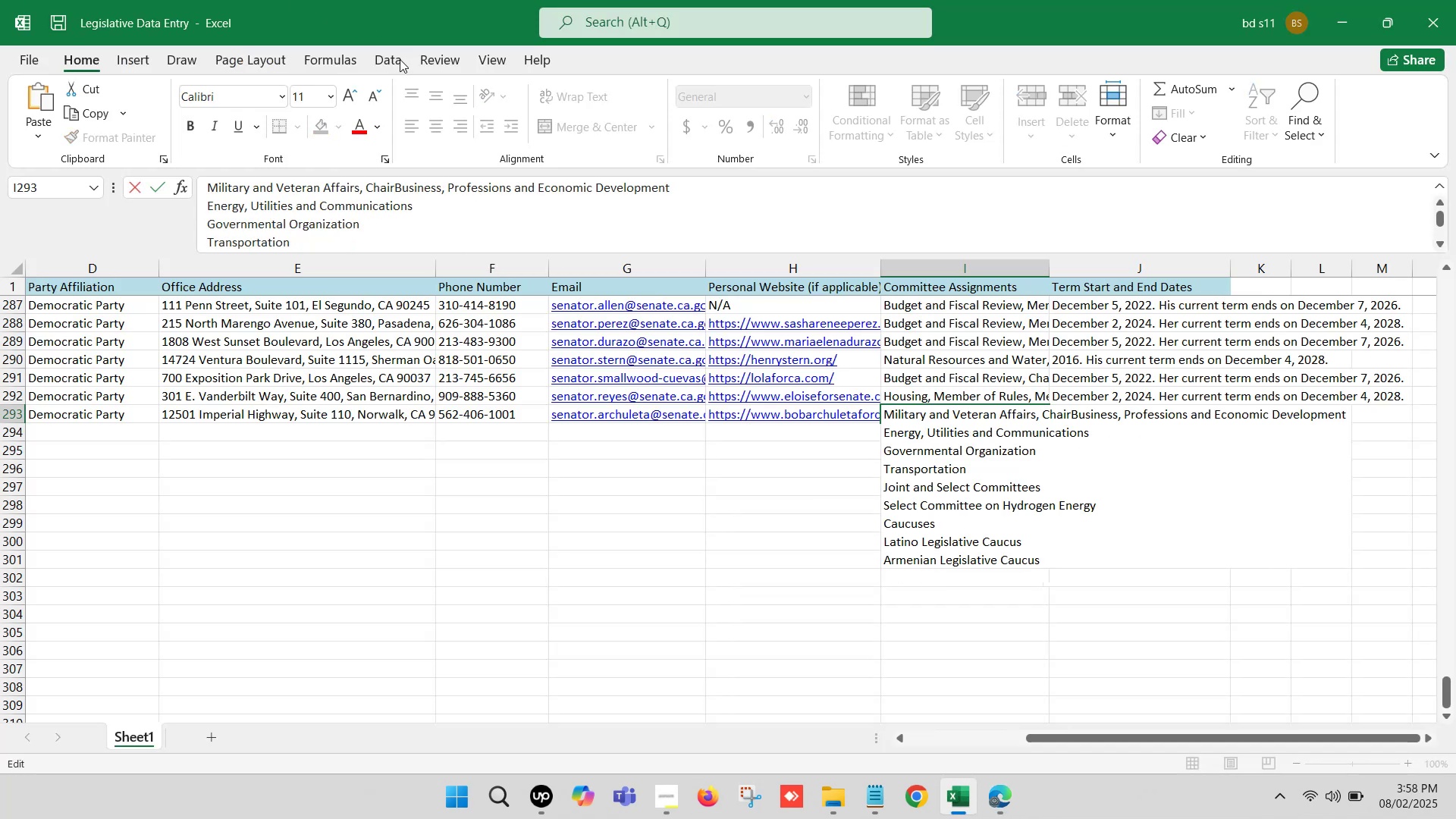 
key(Comma)
 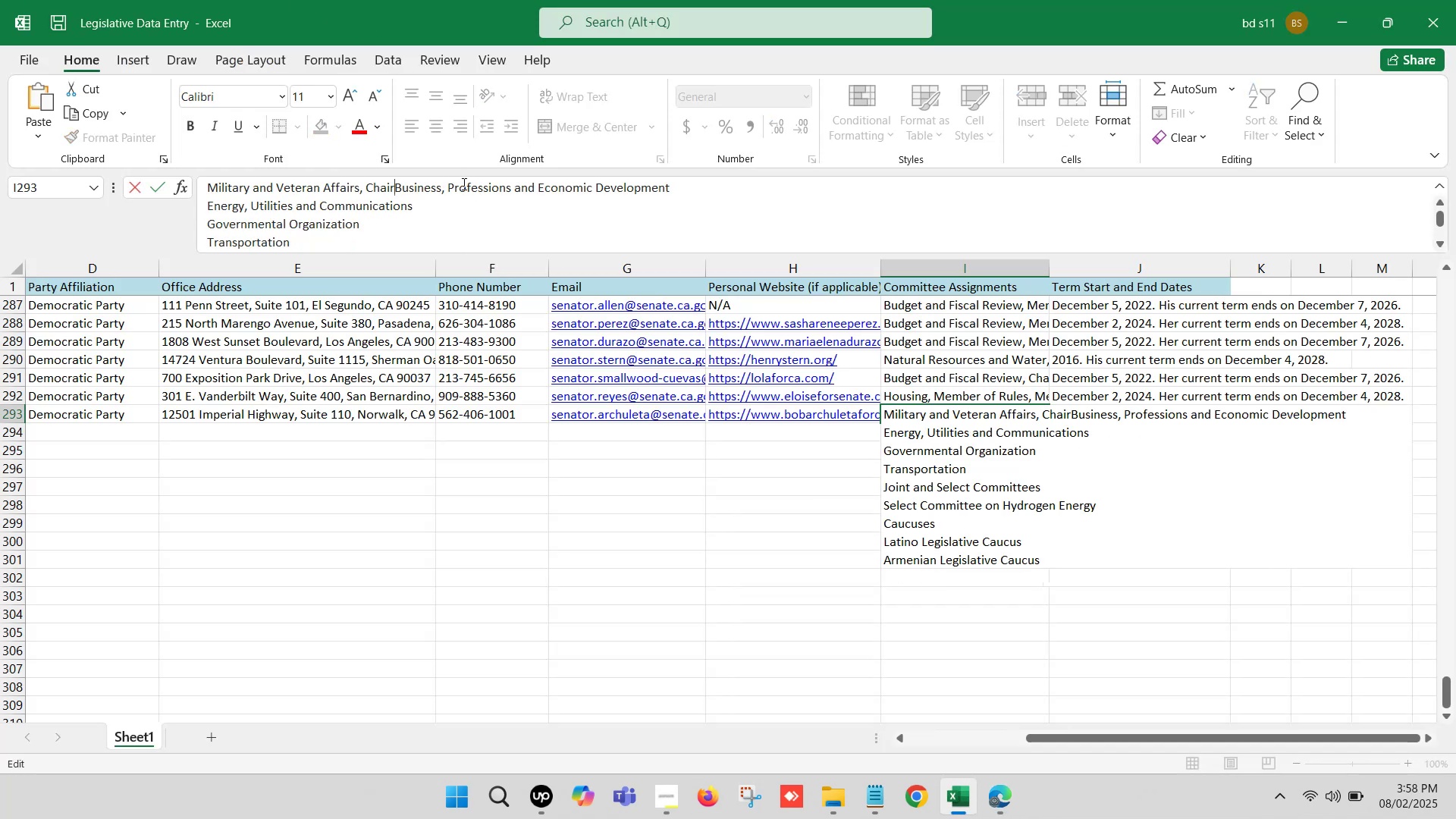 
key(Space)
 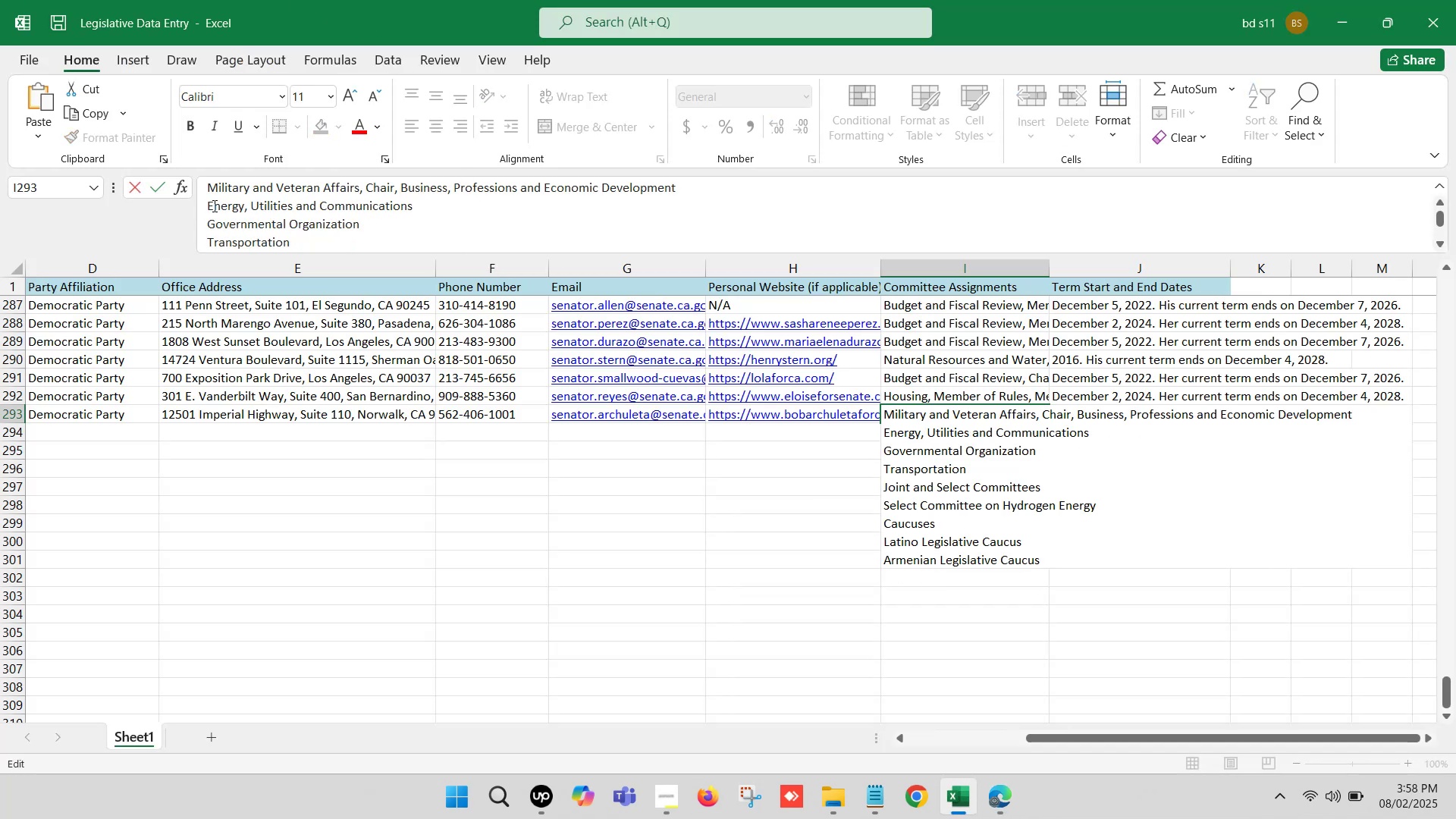 
left_click([207, 206])
 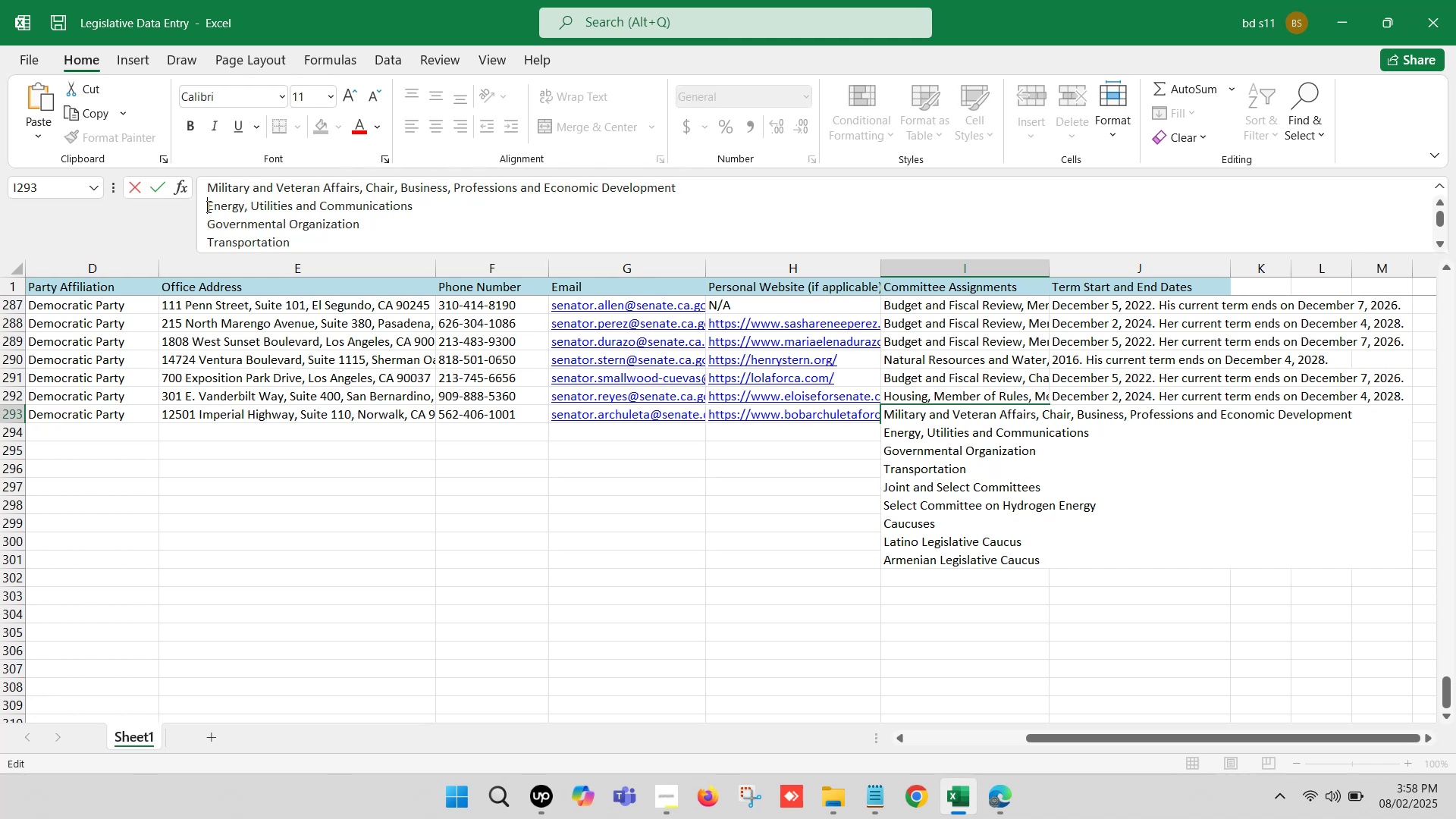 
key(Backspace)
 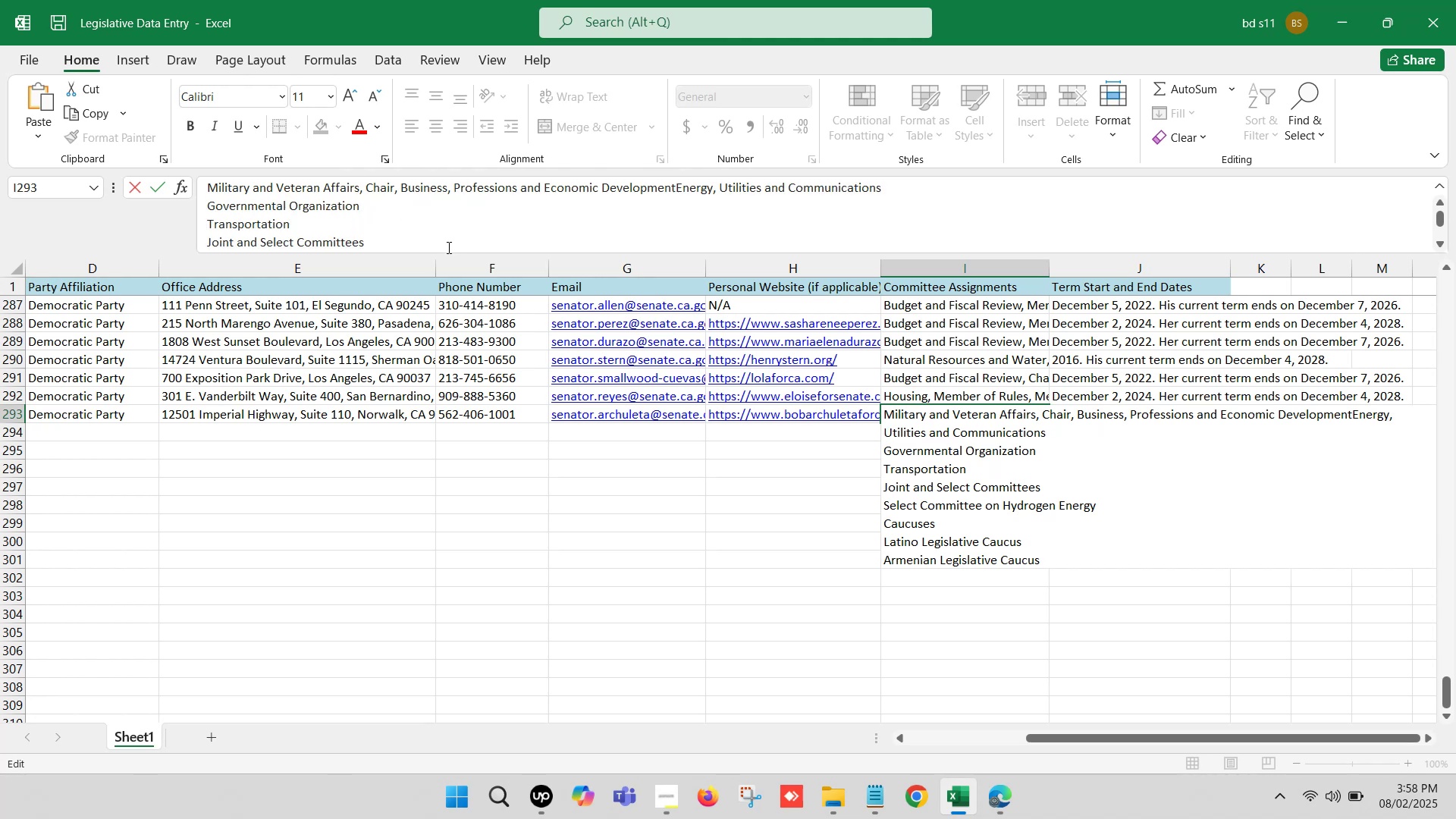 
key(Comma)
 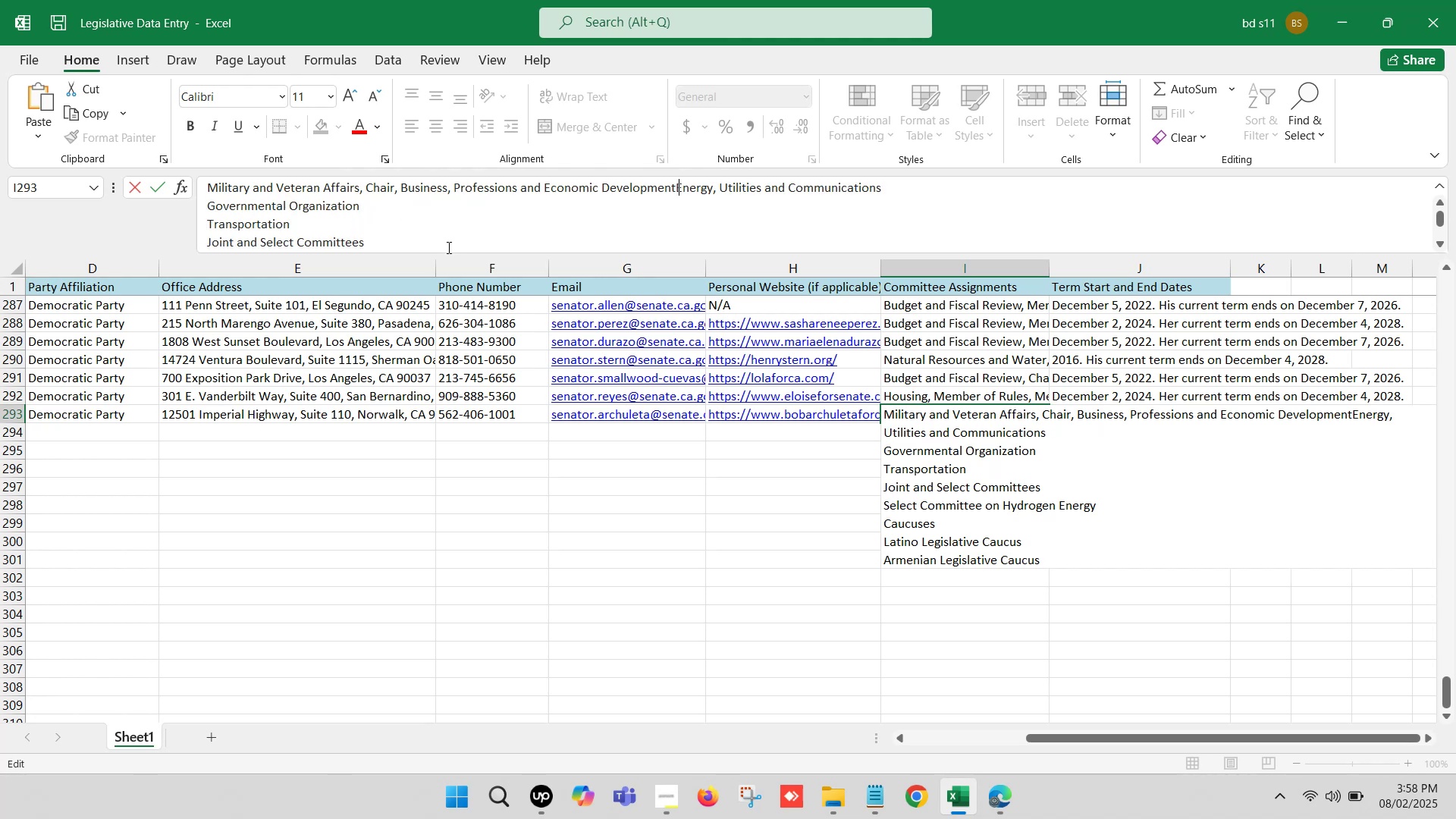 
key(Space)
 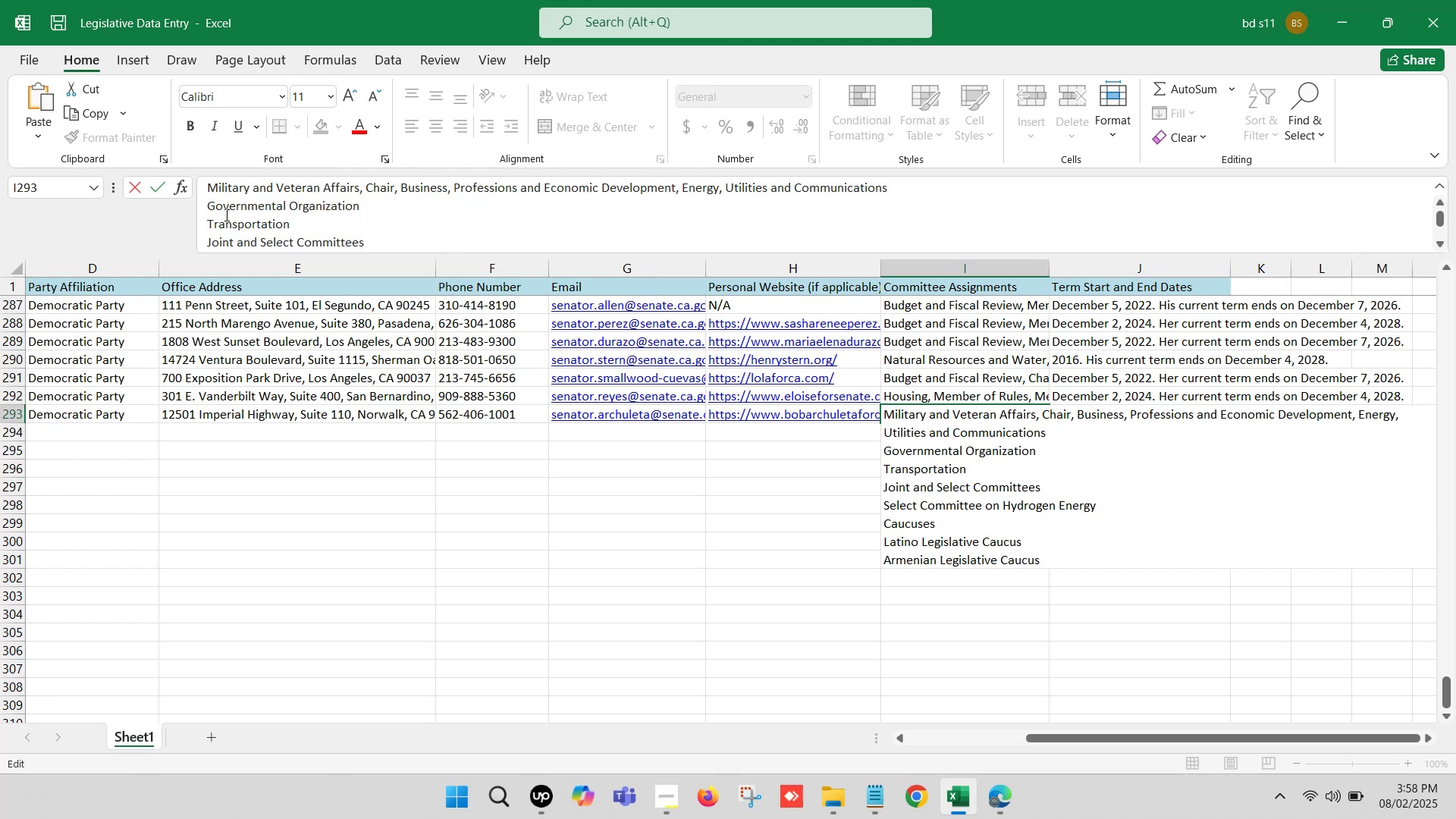 
left_click([207, 206])
 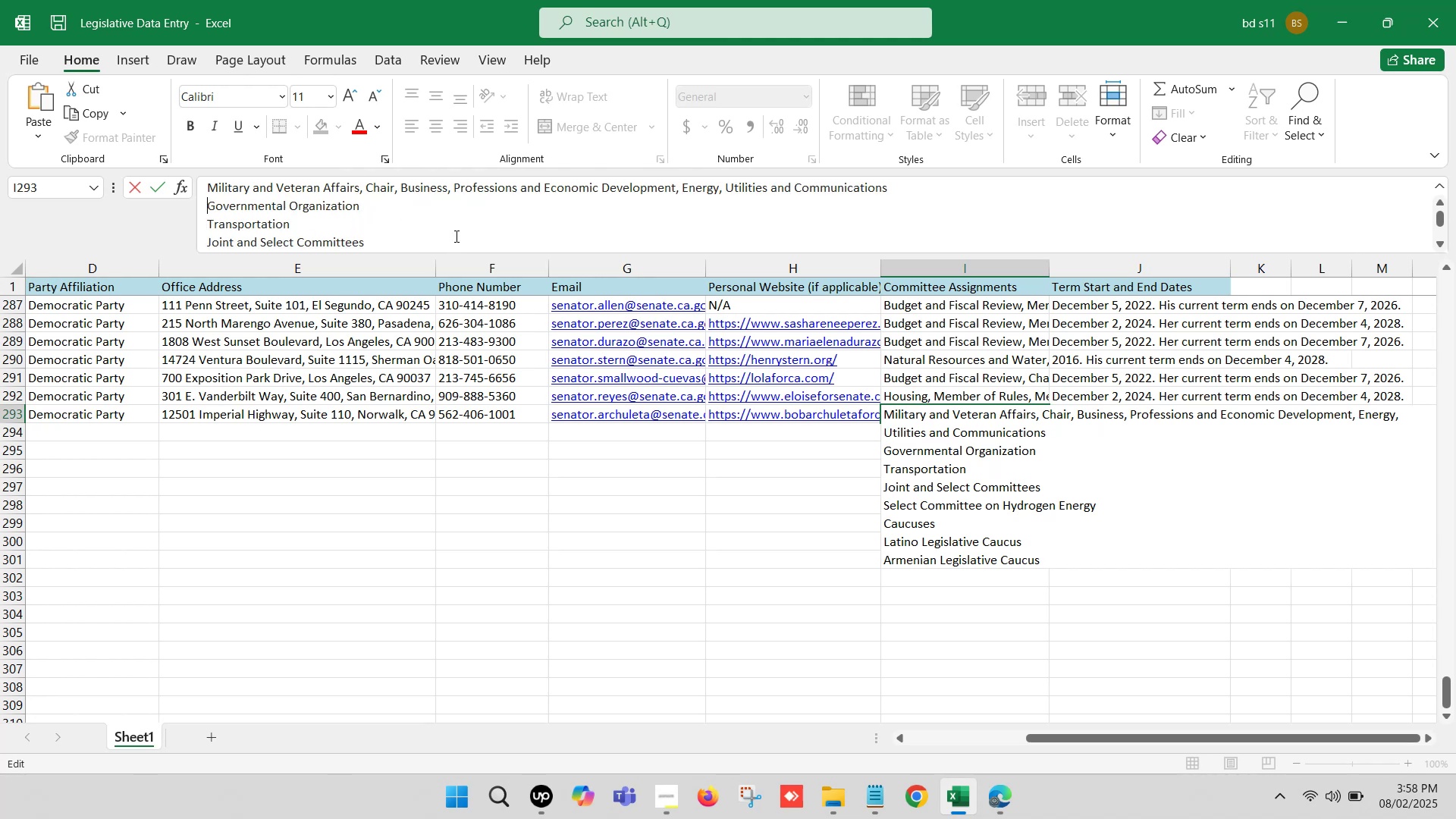 
key(Backspace)
 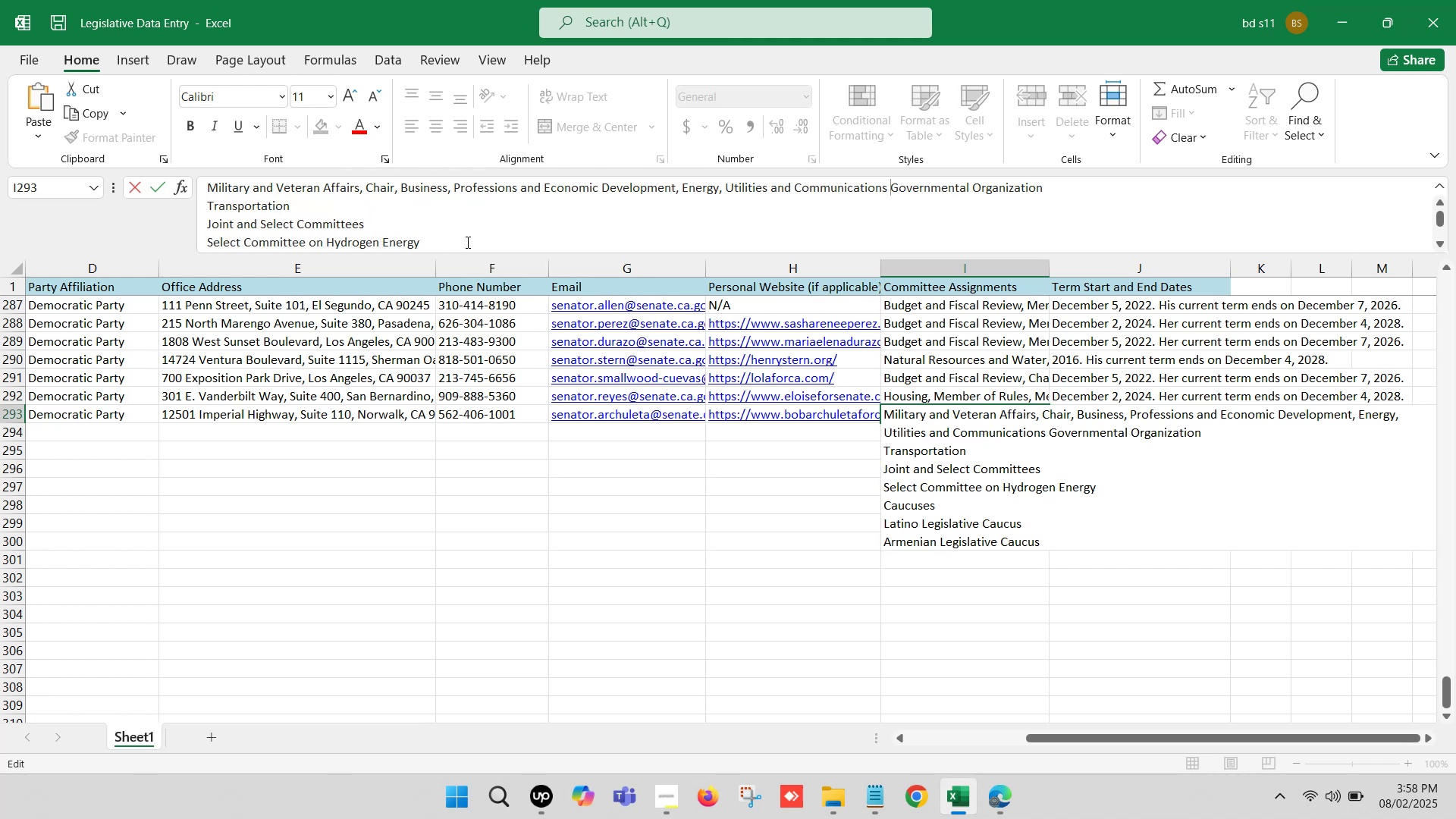 
key(Comma)
 